 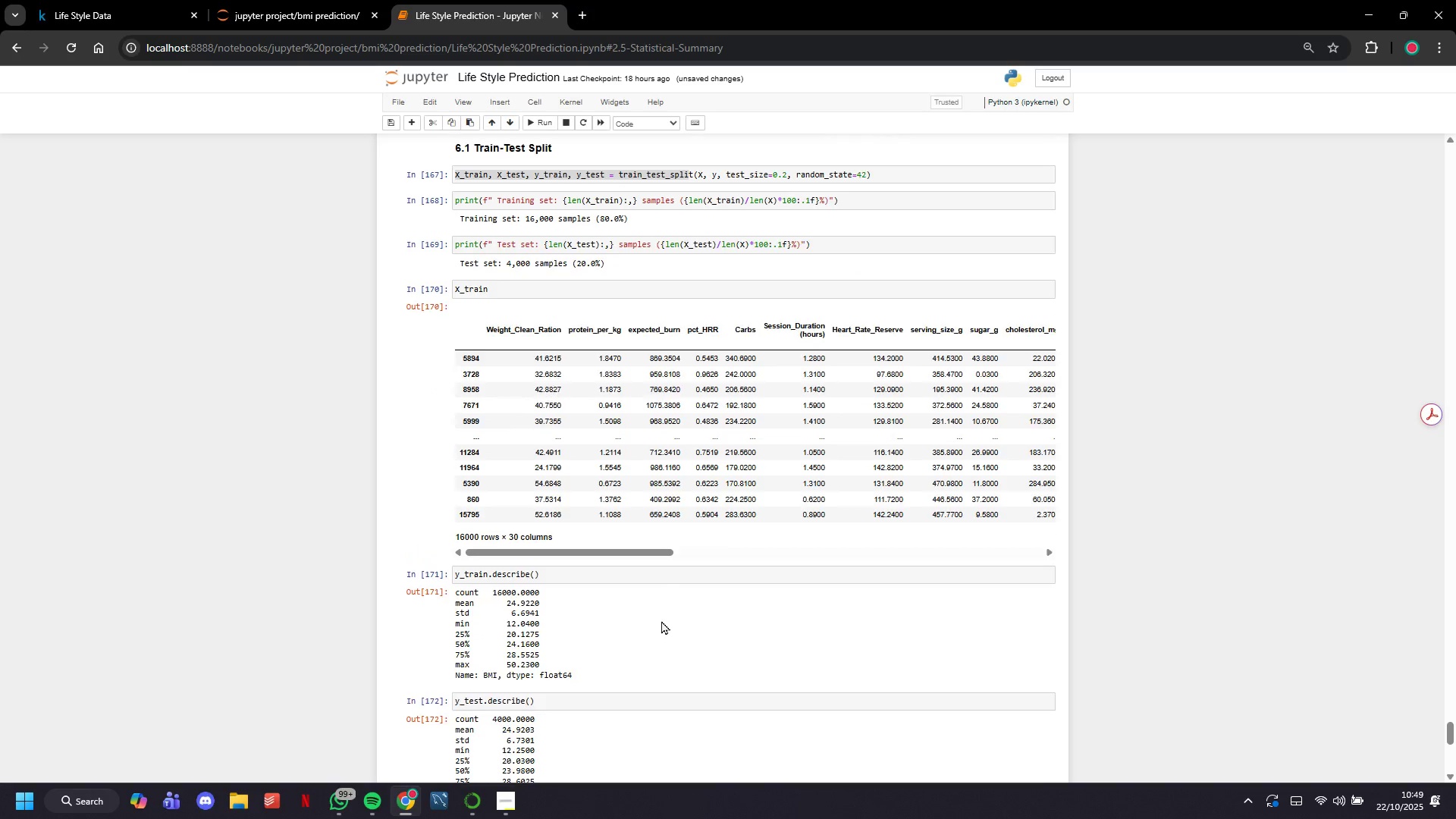 
left_click_drag(start_coordinate=[652, 547], to_coordinate=[508, 582])
 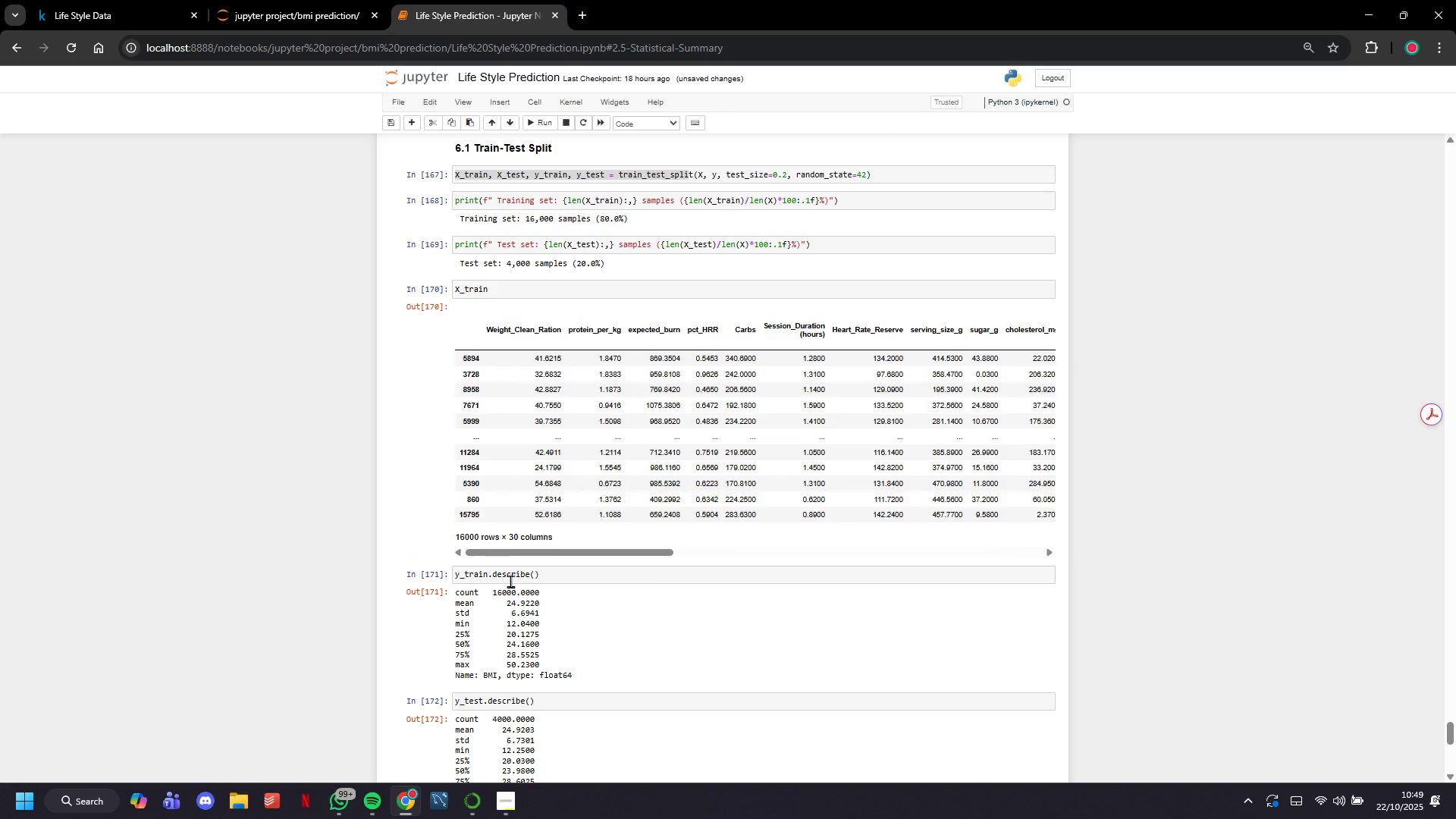 
scroll: coordinate [510, 581], scroll_direction: down, amount: 26.0
 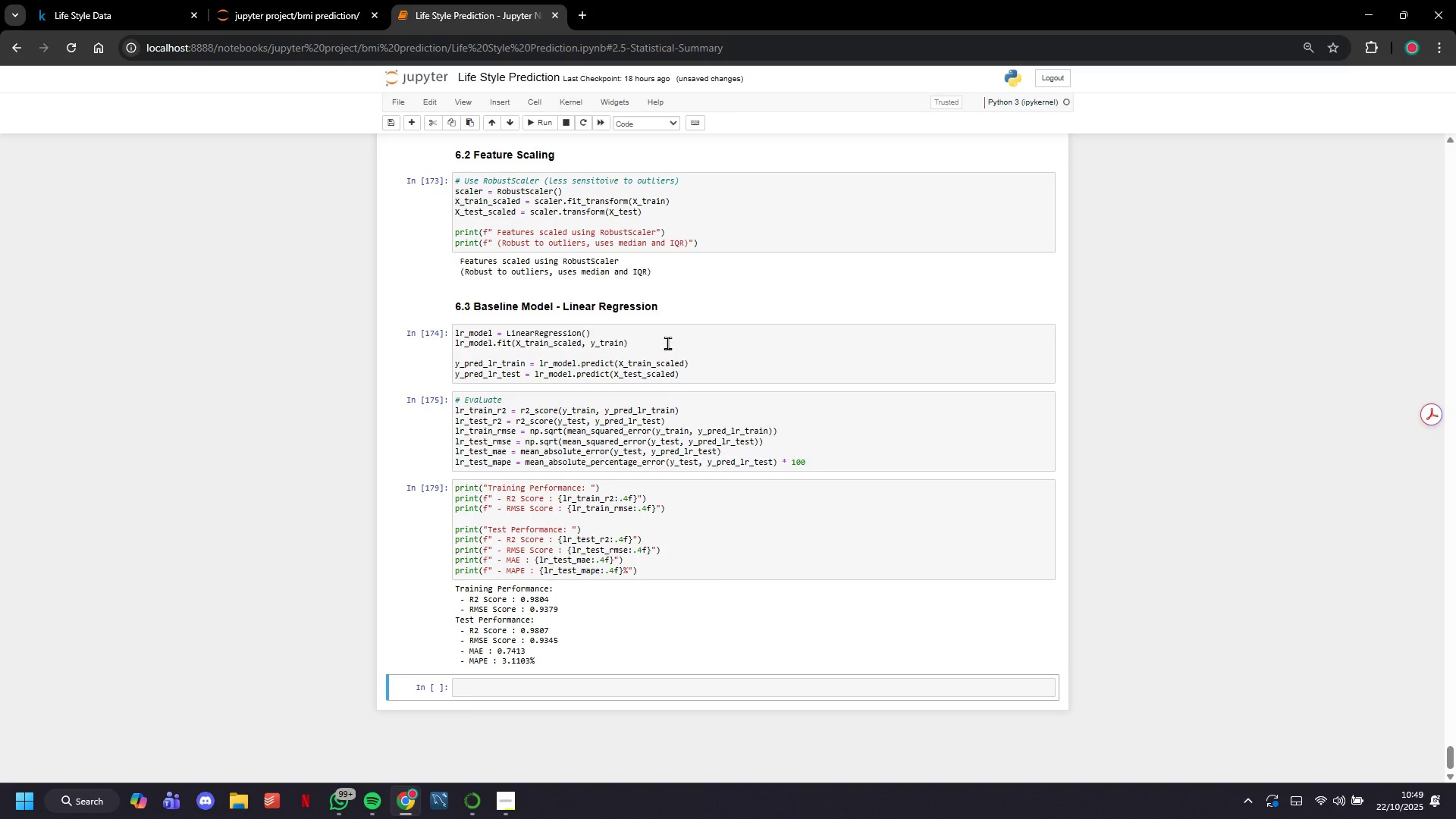 
wait(8.7)
 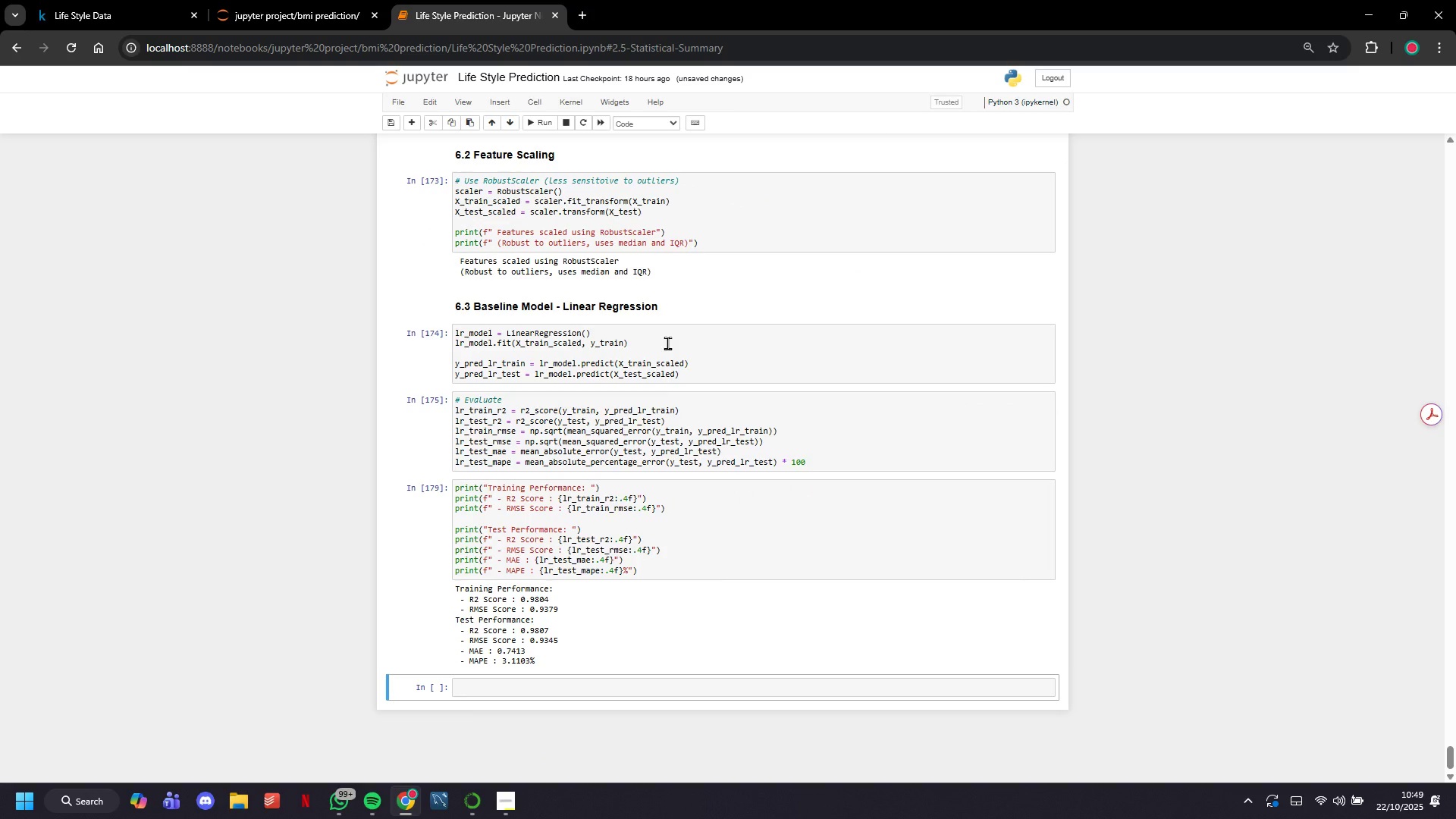 
left_click([500, 302])
 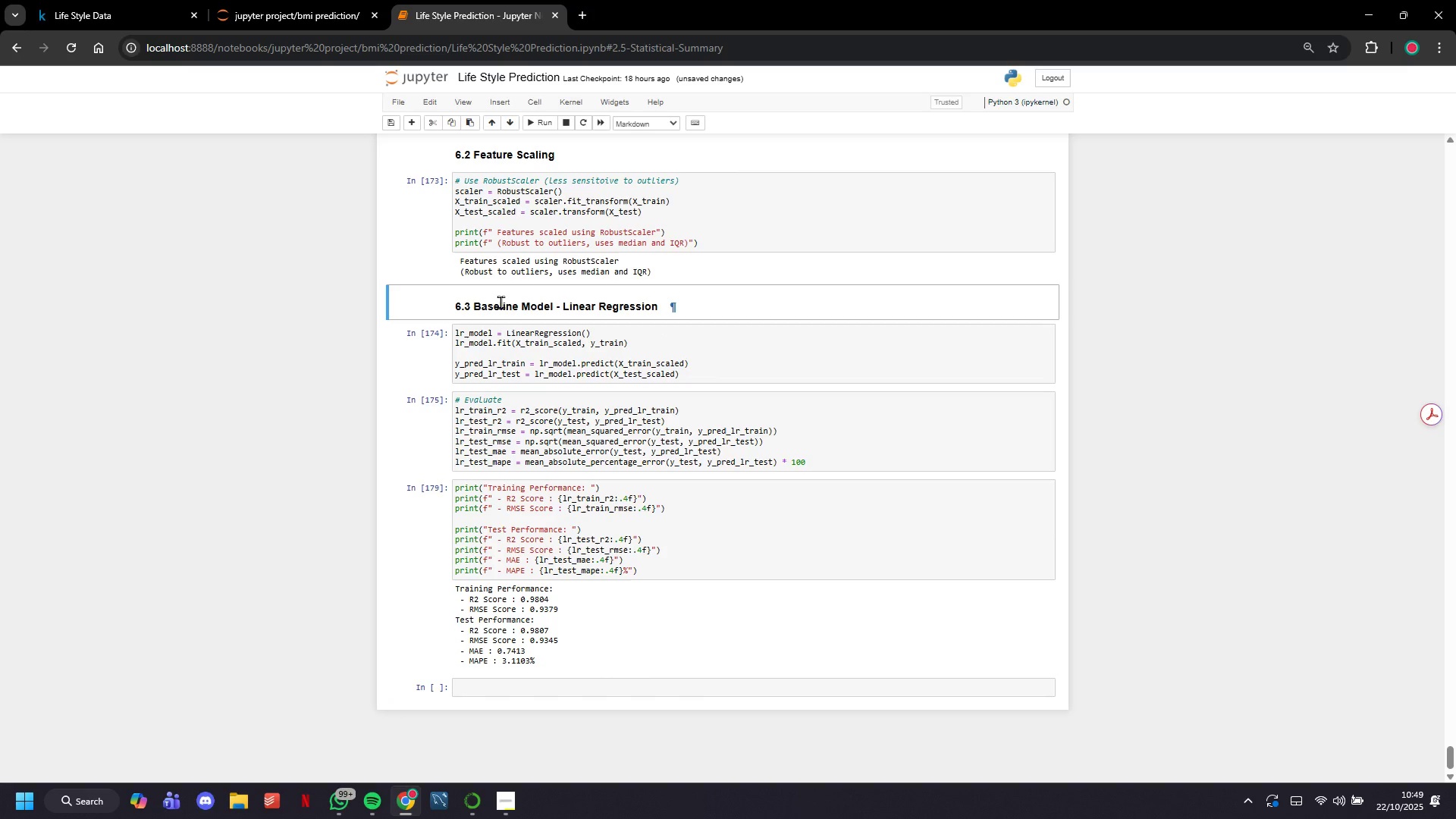 
hold_key(key=ControlLeft, duration=1.66)
hold_key(key=ShiftLeft, duration=0.98)
left_click([486, 353])
 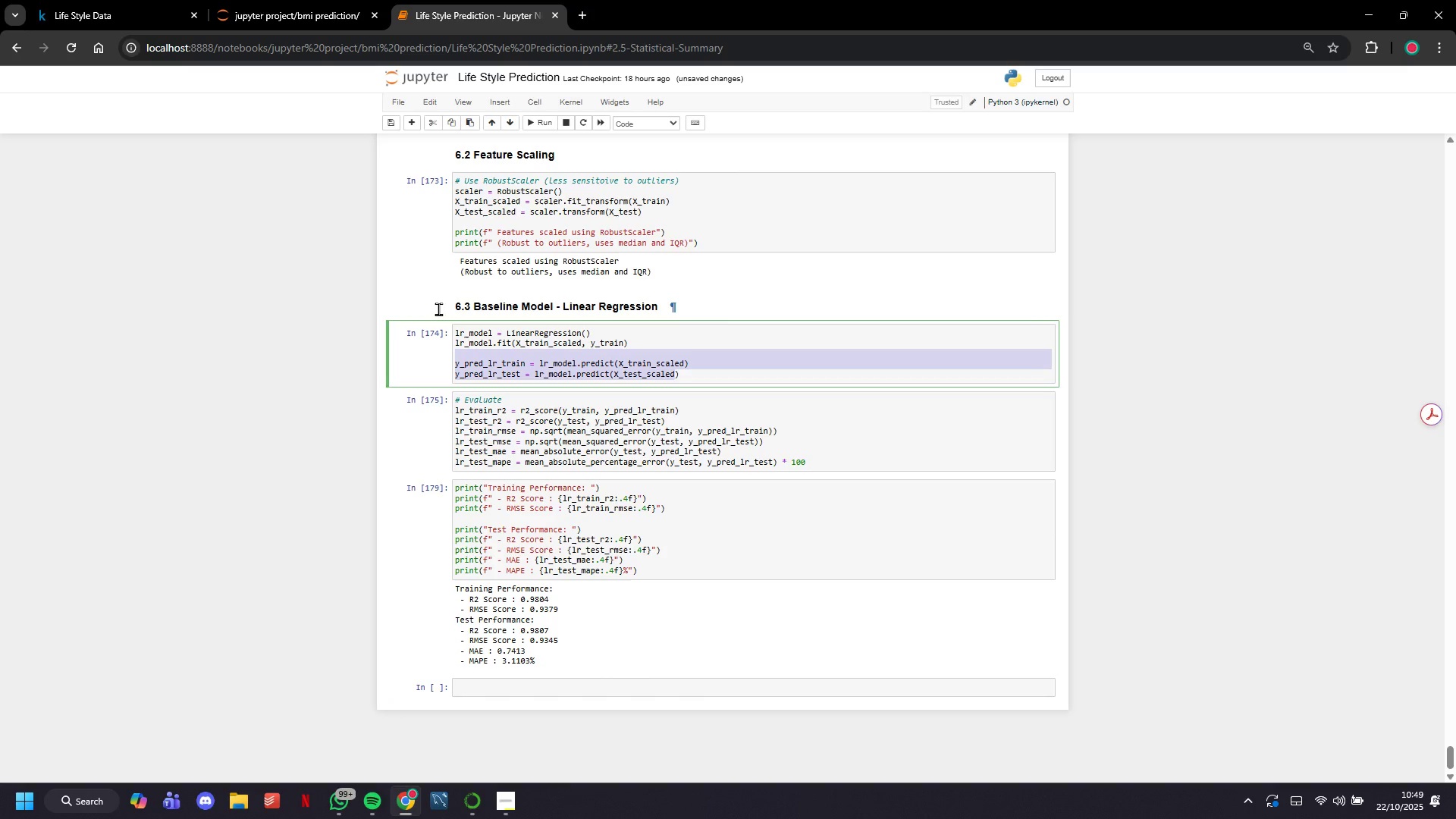 
left_click([438, 309])
 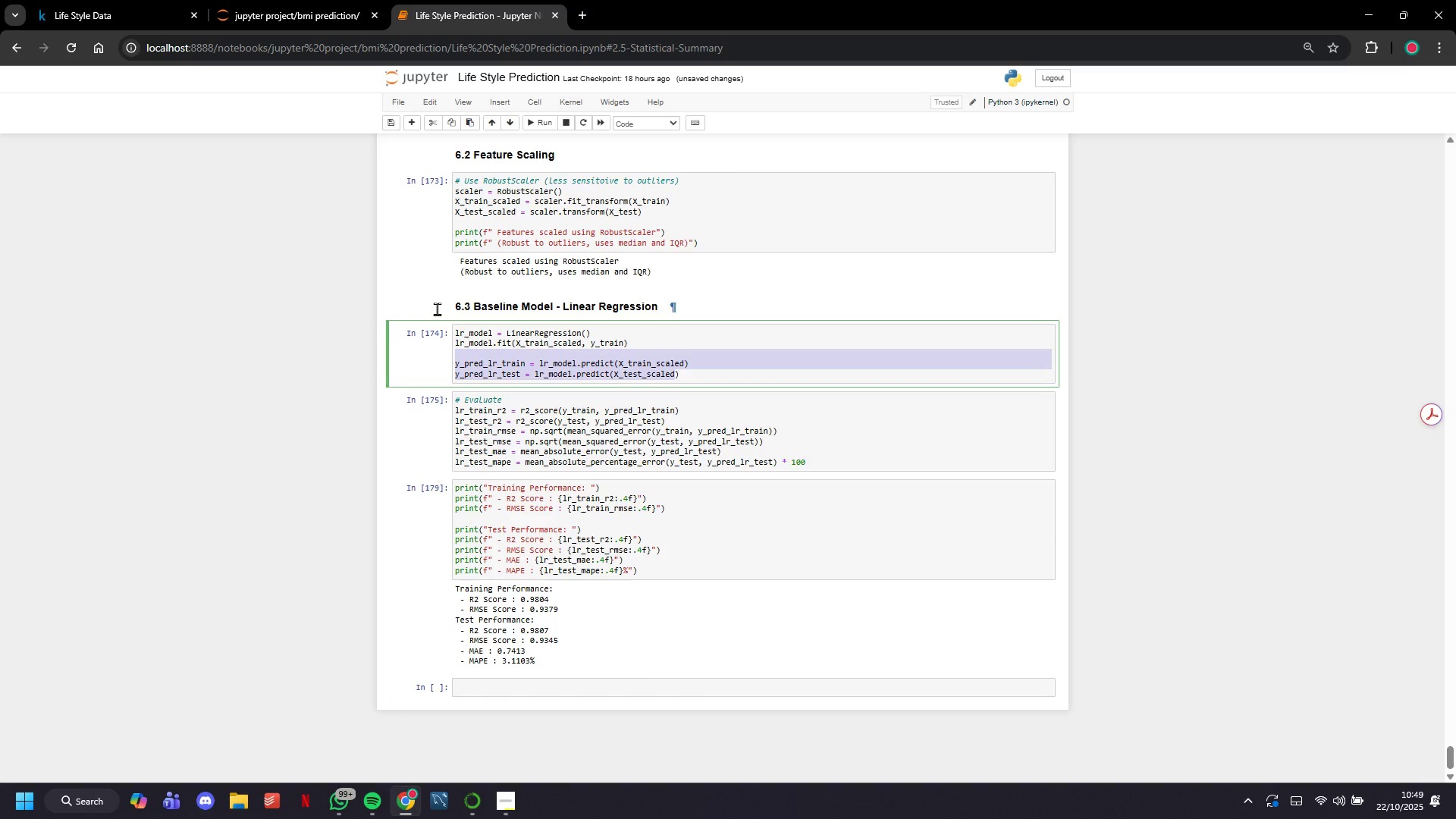 
hold_key(key=ControlLeft, duration=0.55)
 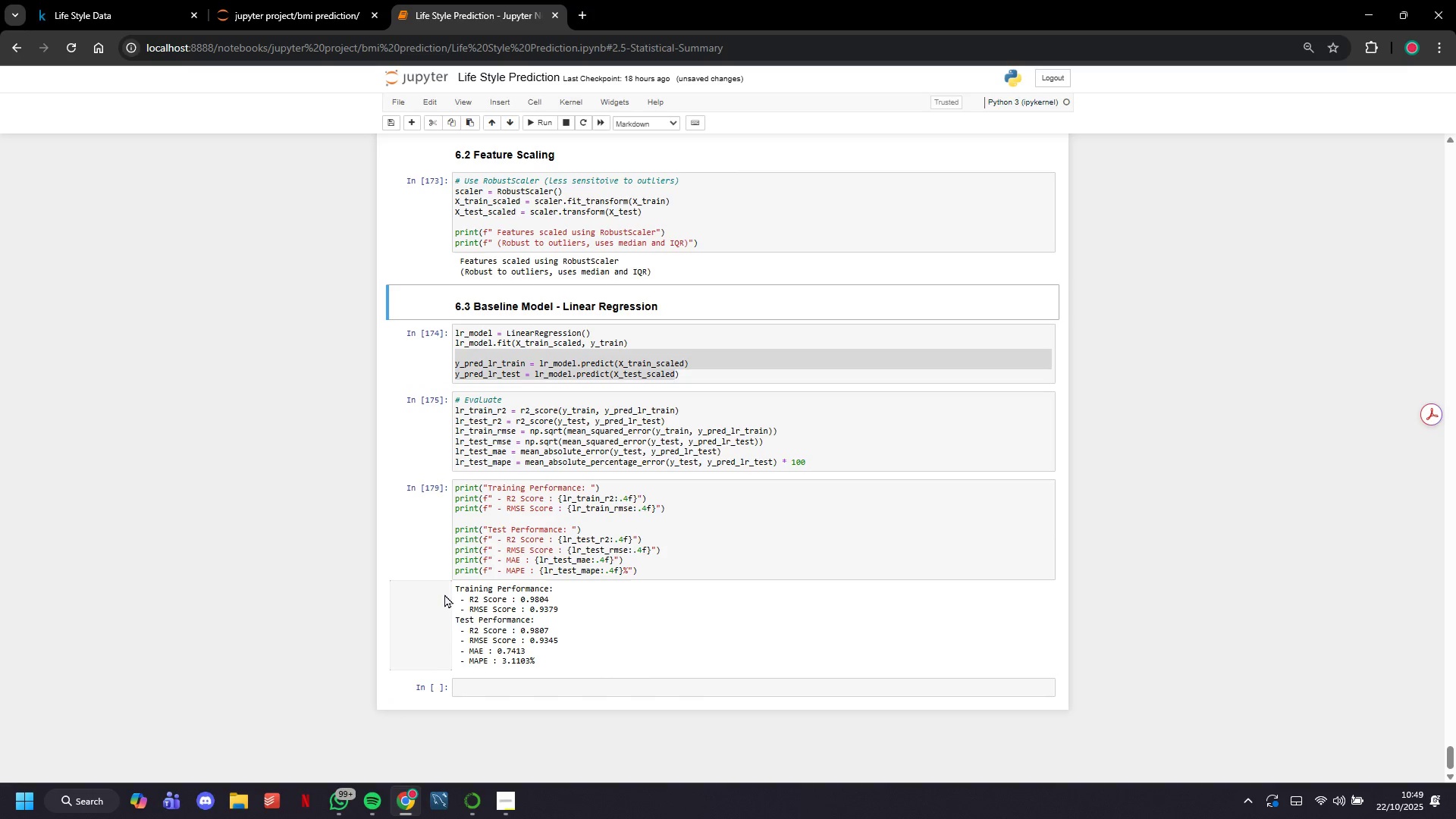 
hold_key(key=ControlLeft, duration=3.52)
hold_key(key=ShiftLeft, duration=1.51)
left_click([422, 355])
 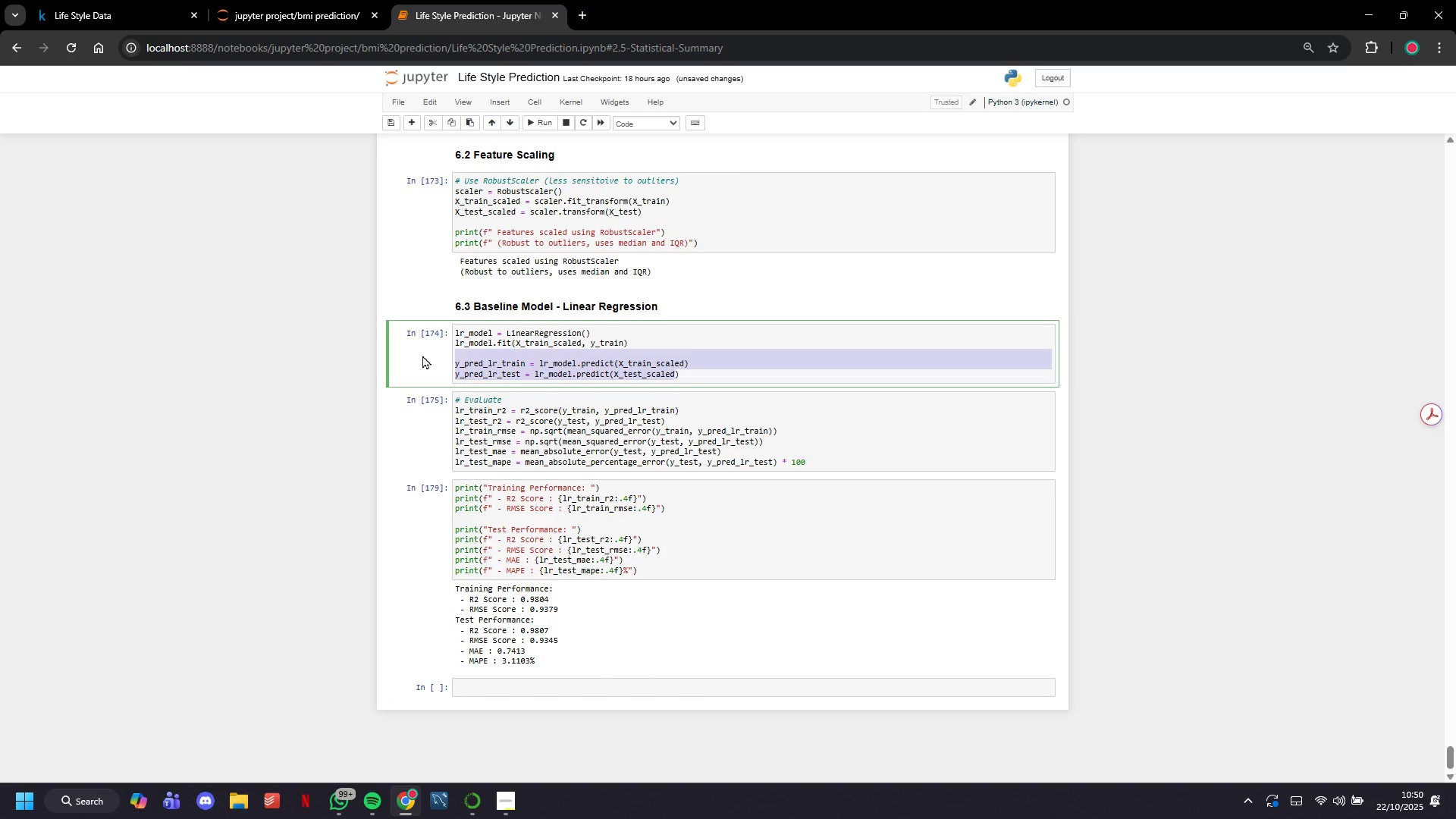 
hold_key(key=ShiftLeft, duration=1.54)
left_click([419, 303])
 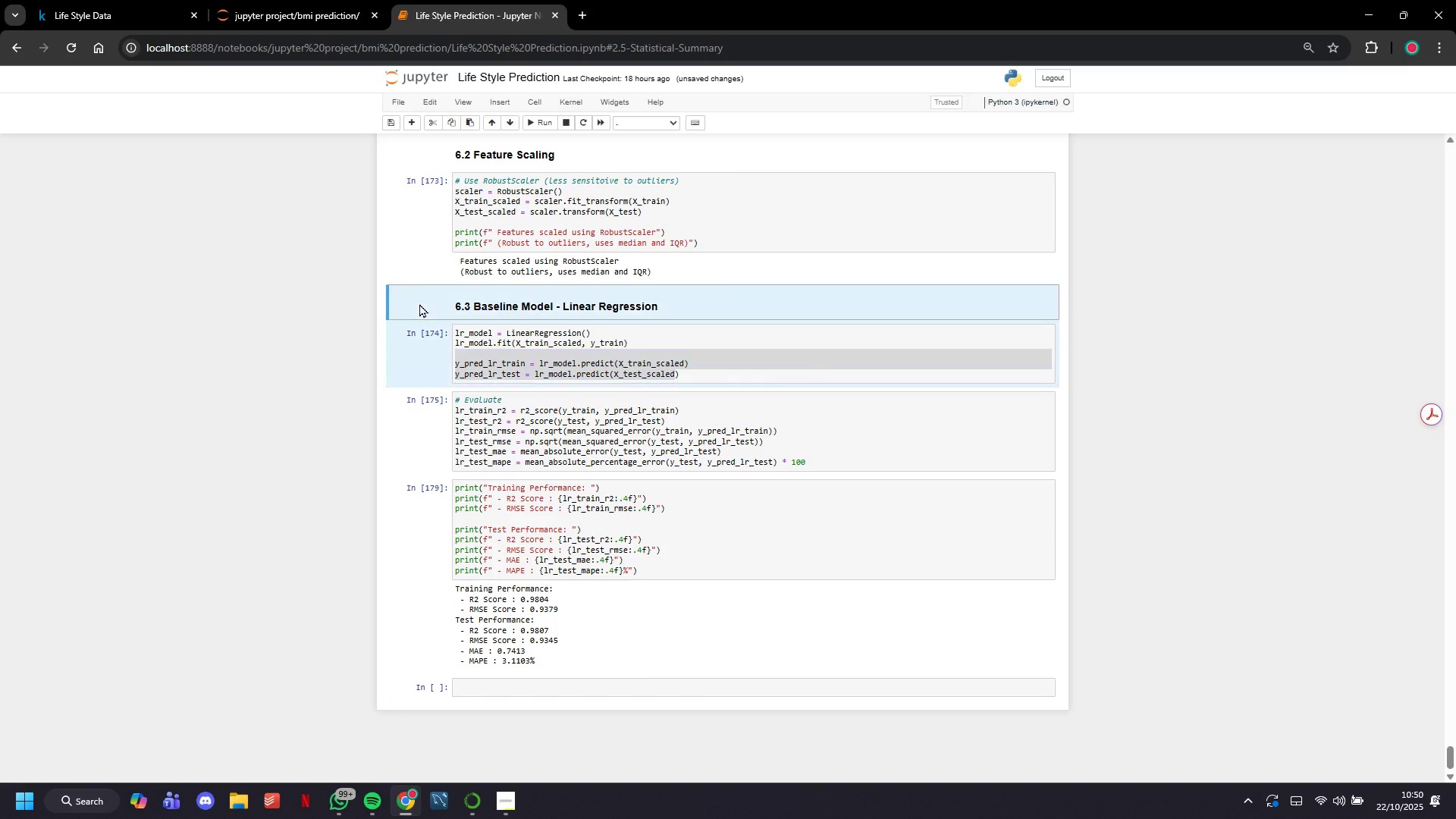 
hold_key(key=ShiftLeft, duration=1.5)
left_click([425, 419])
 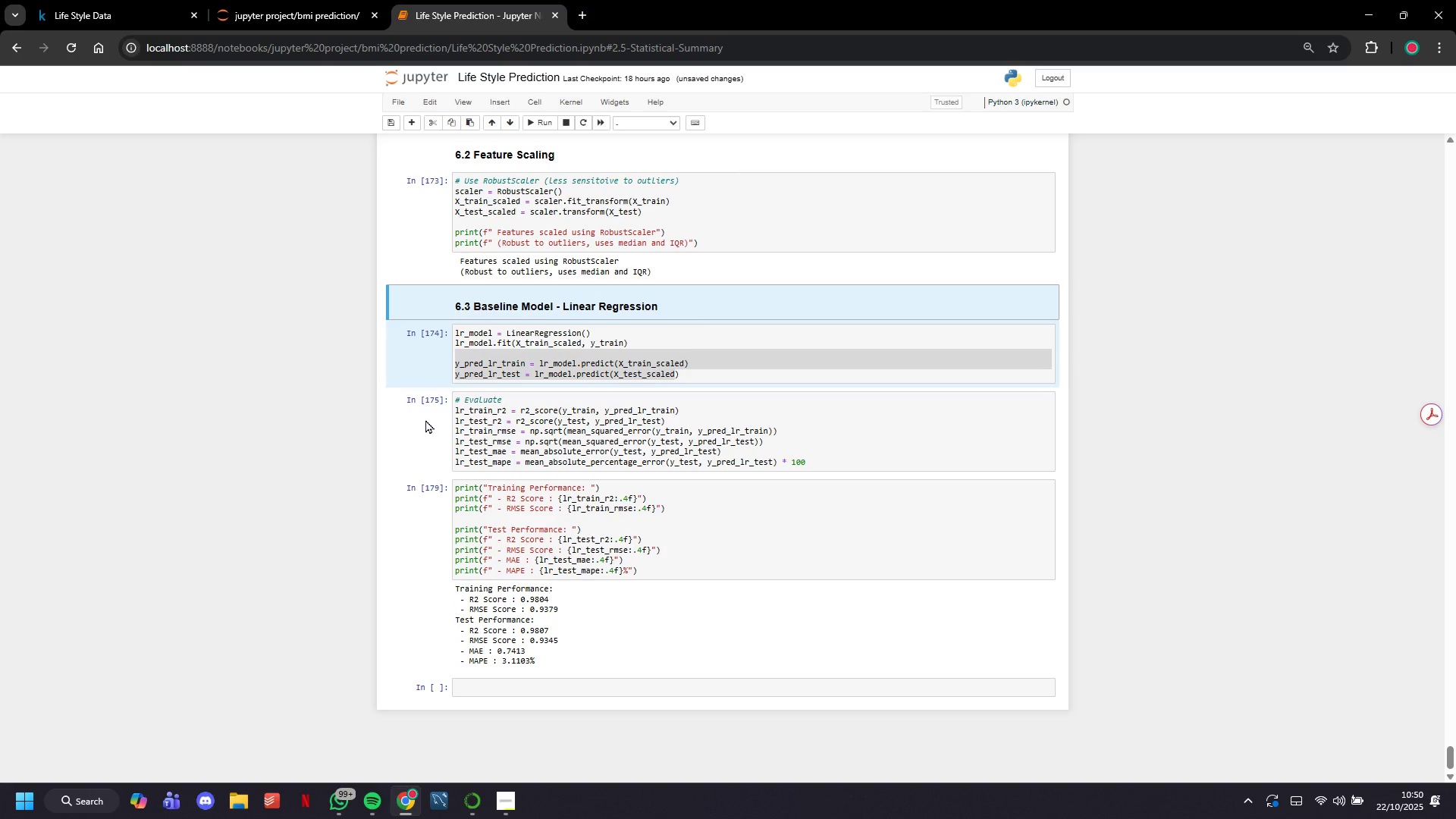 
hold_key(key=ShiftLeft, duration=1.53)
 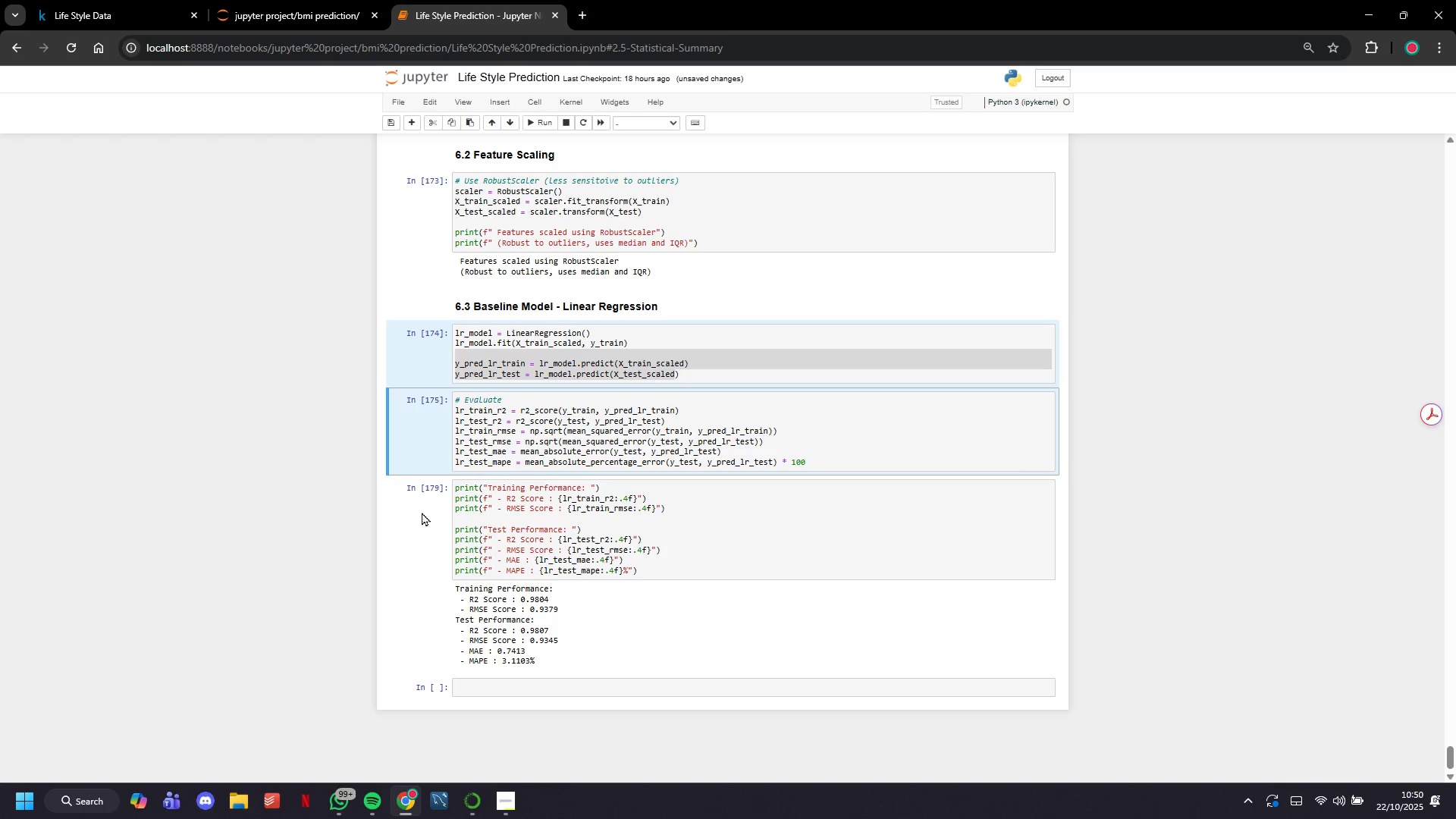 
hold_key(key=ShiftLeft, duration=1.51)
left_click([422, 512])
 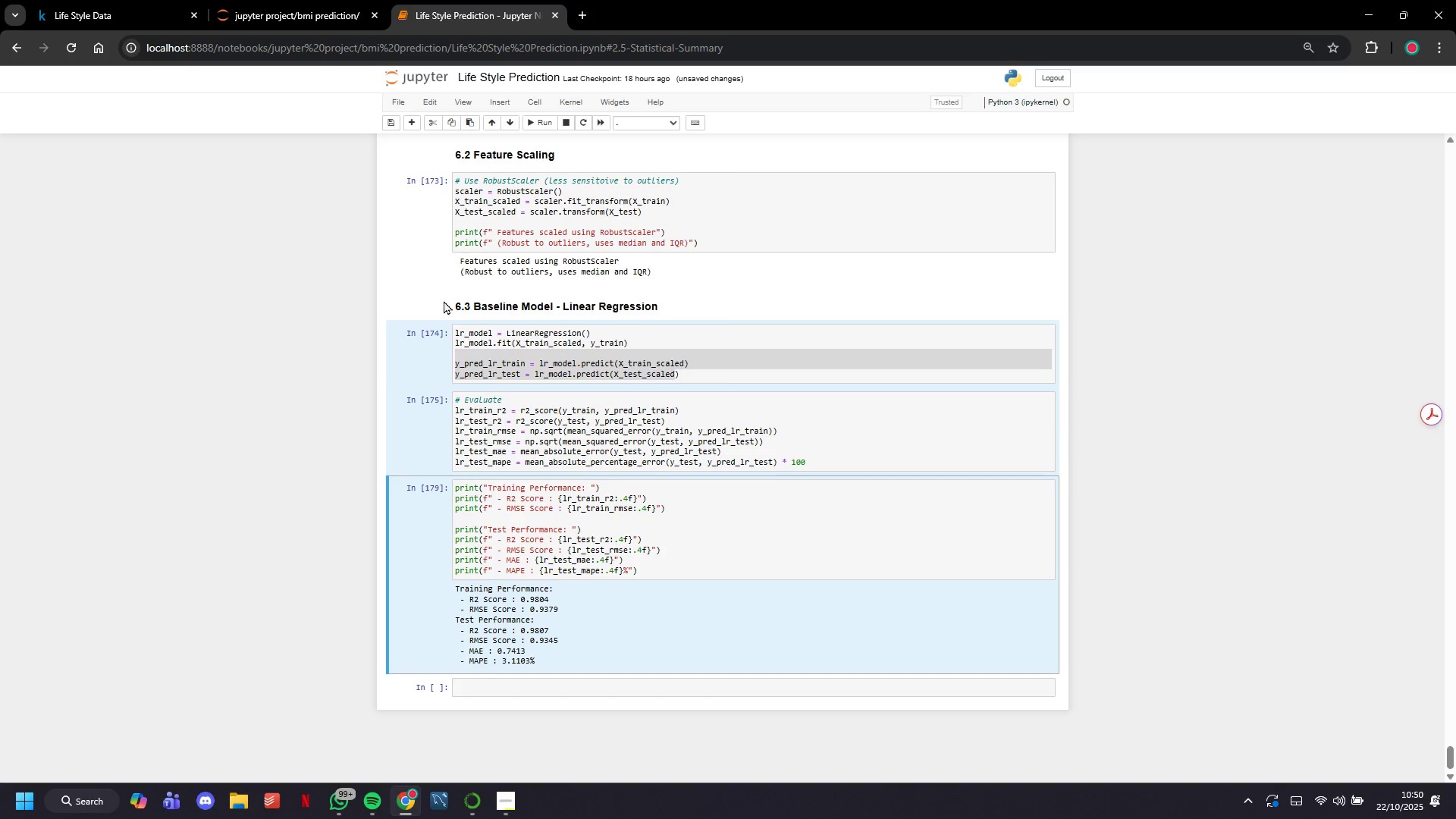 
left_click([444, 300])
 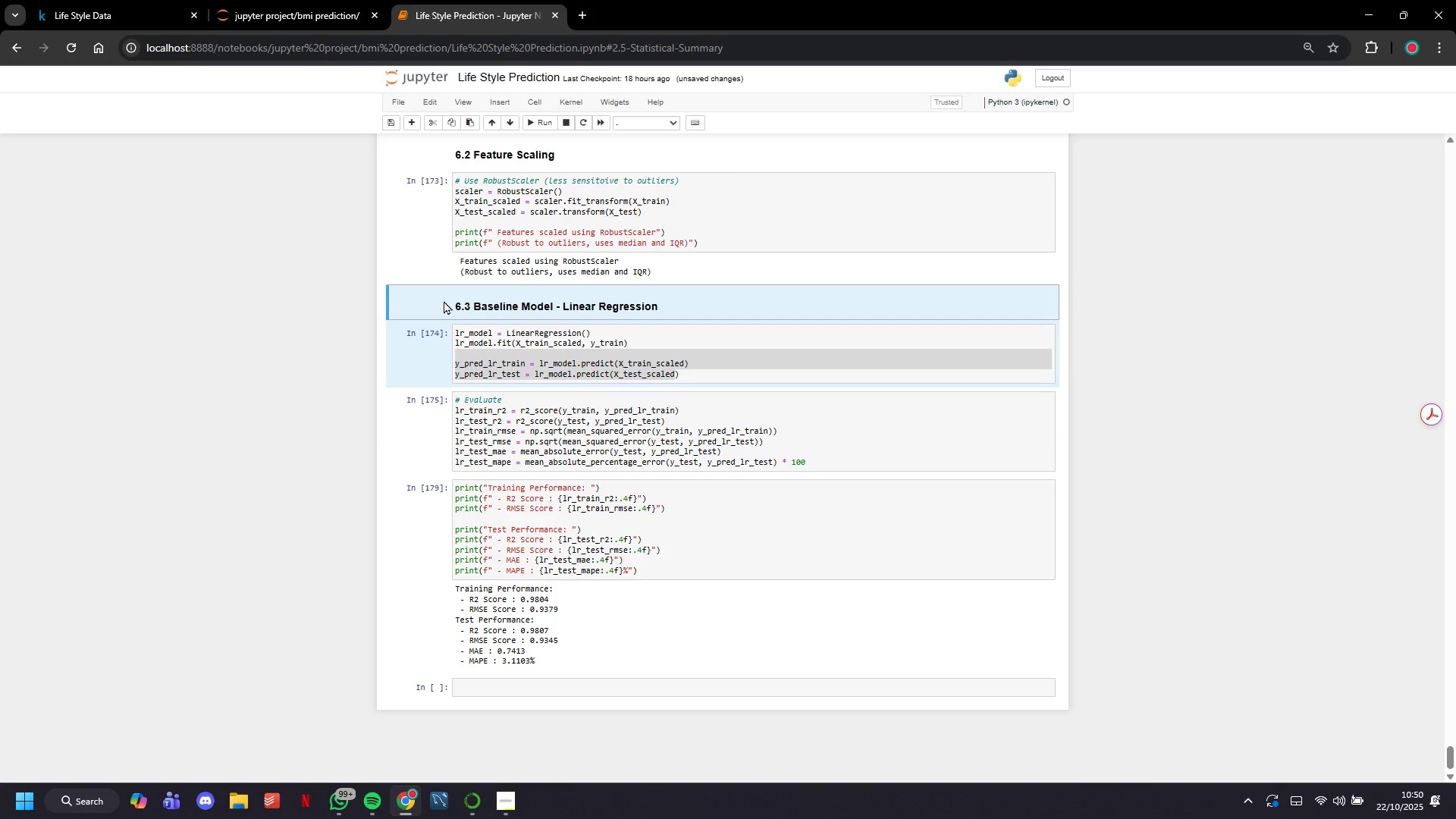 
hold_key(key=ShiftLeft, duration=0.49)
 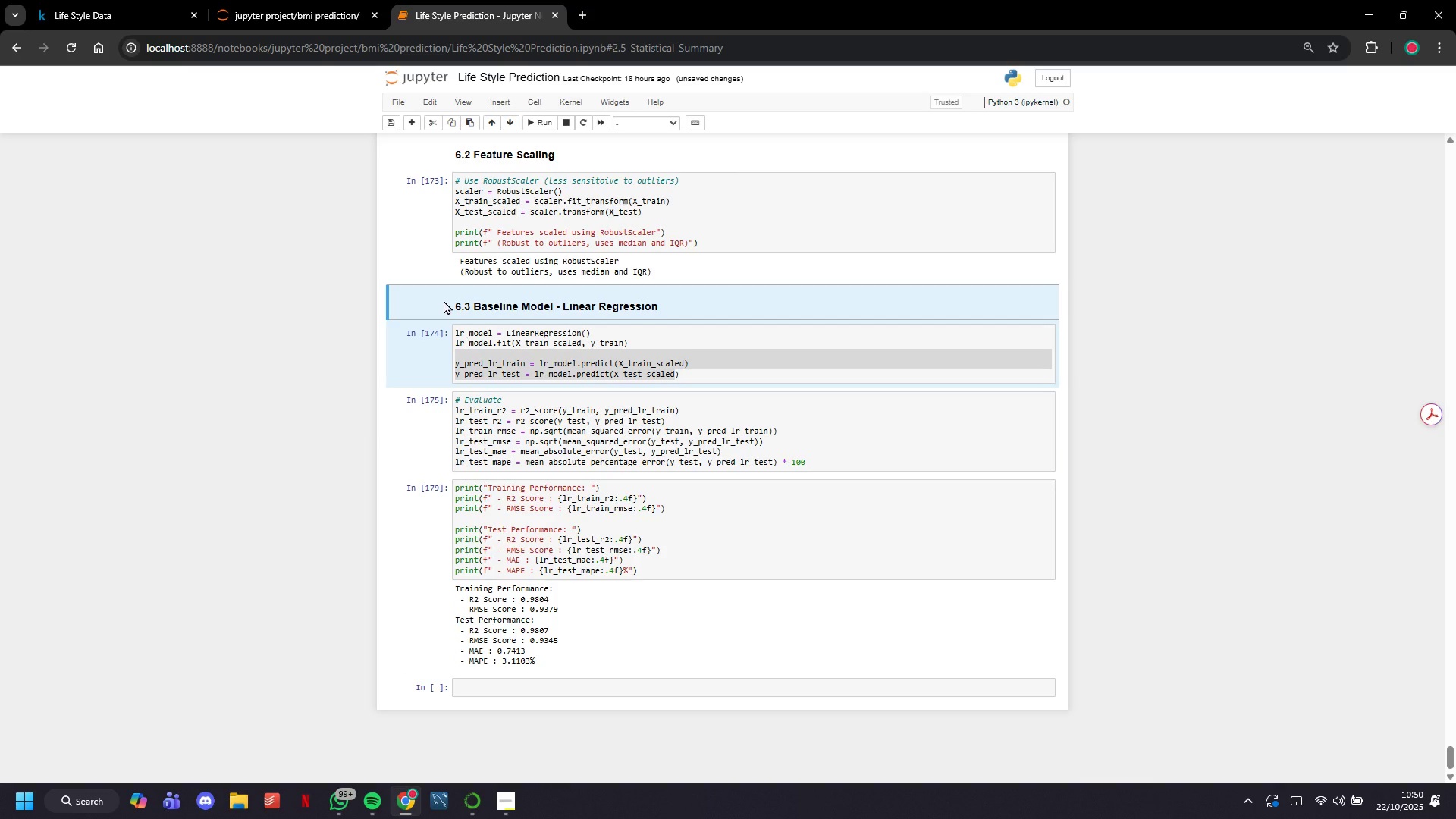 
left_click([441, 436])
 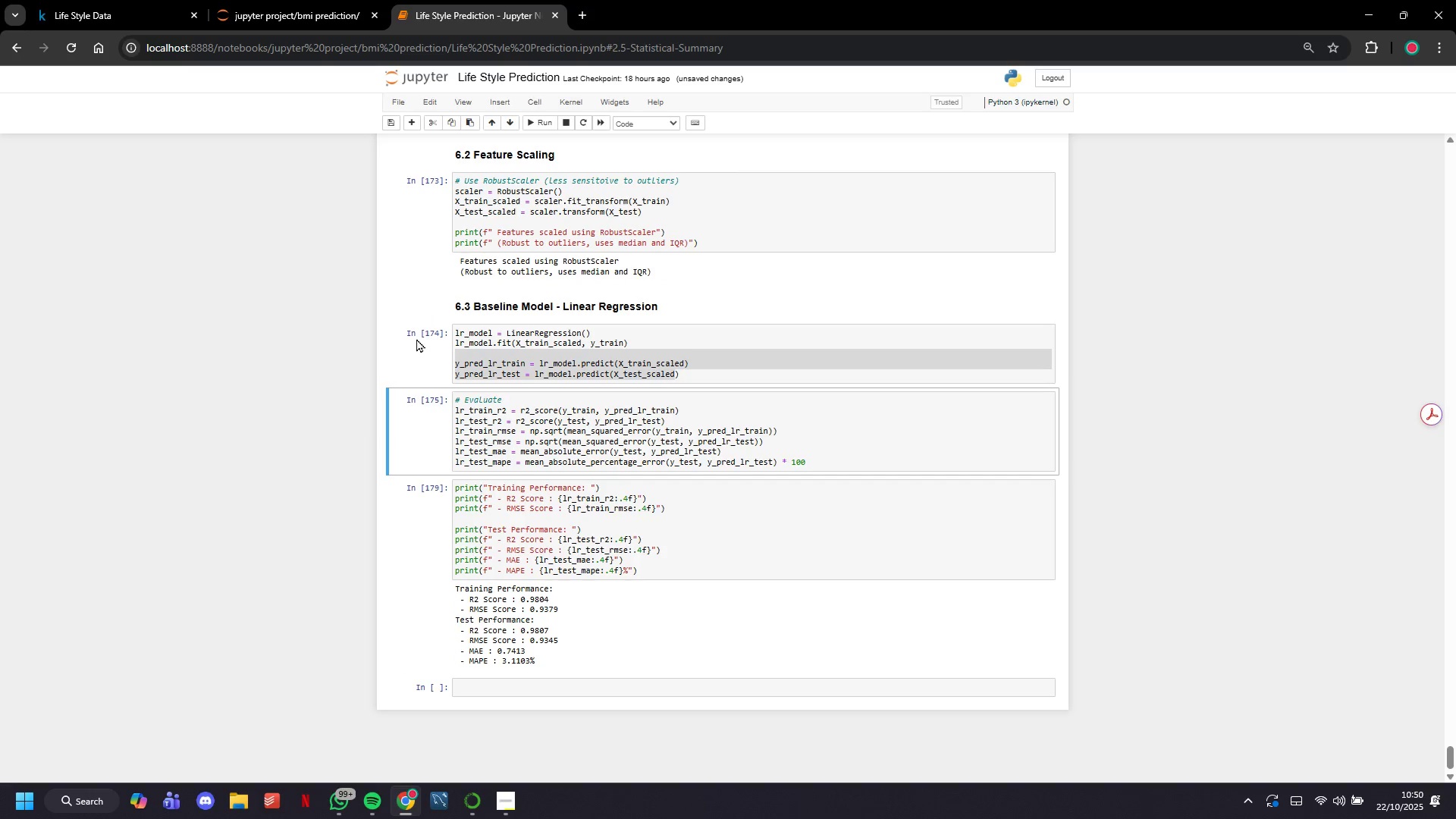 
left_click([416, 338])
 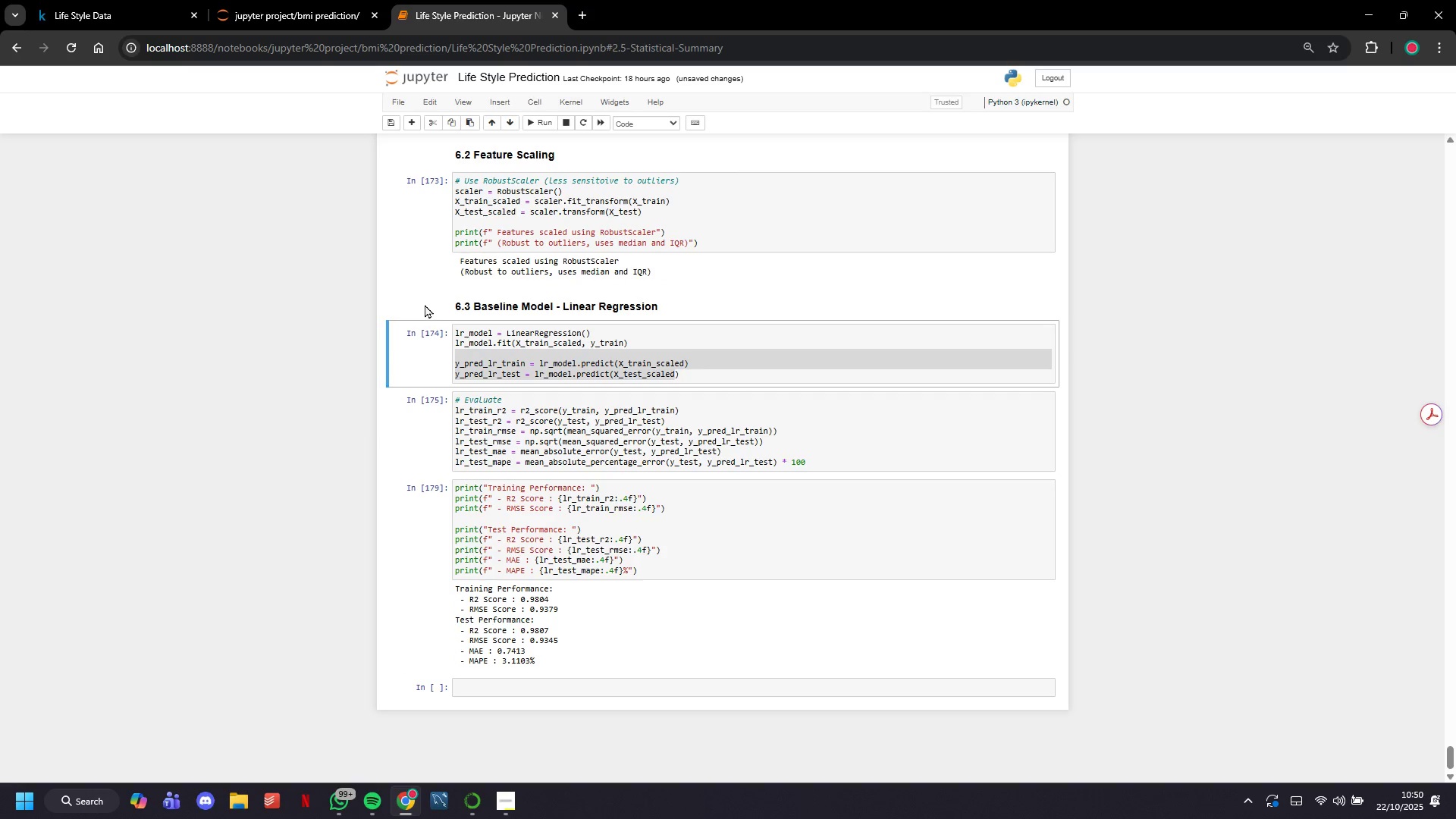 
left_click([425, 304])
 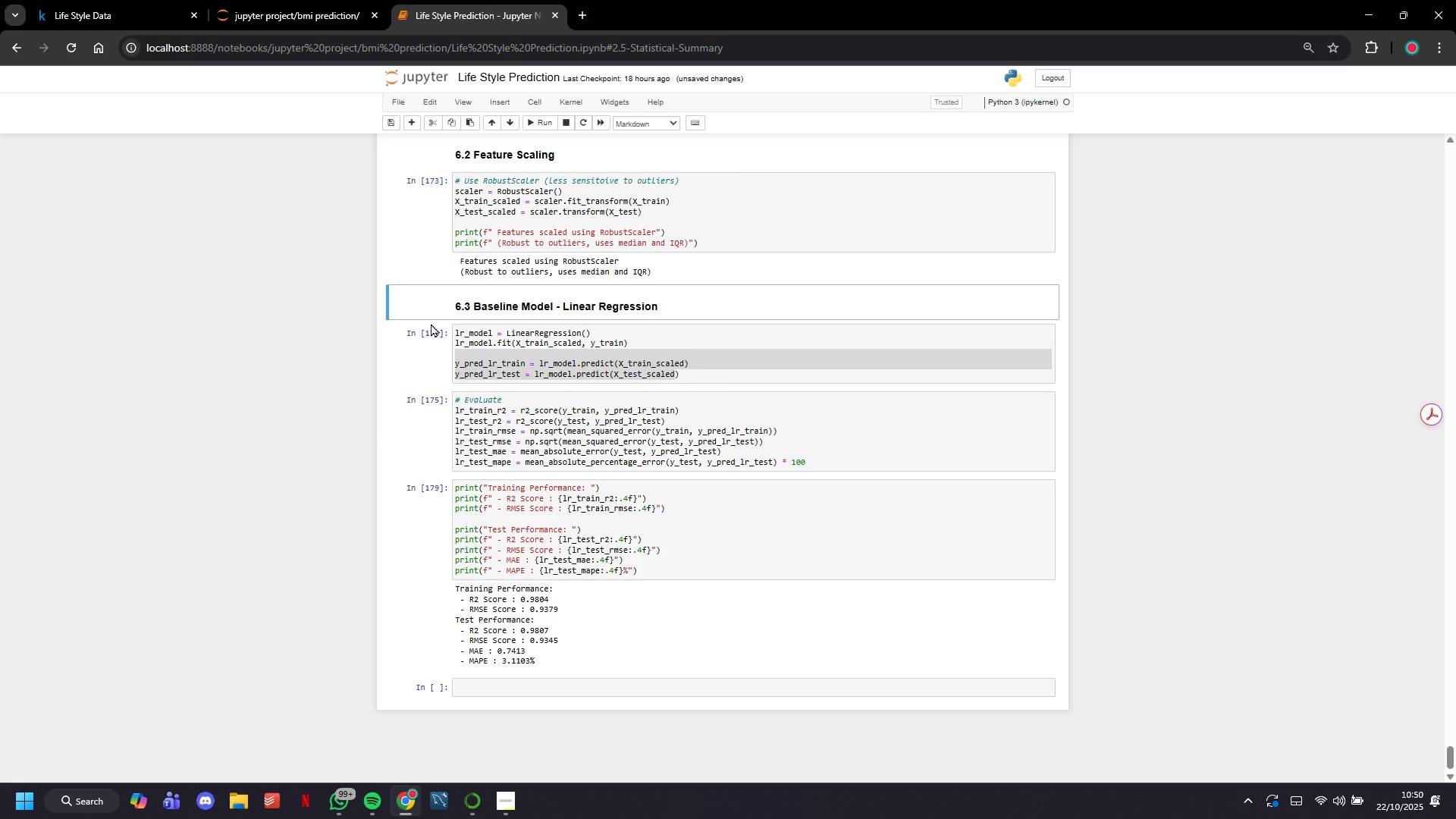 
hold_key(key=ShiftLeft, duration=1.51)
left_click([432, 352])
 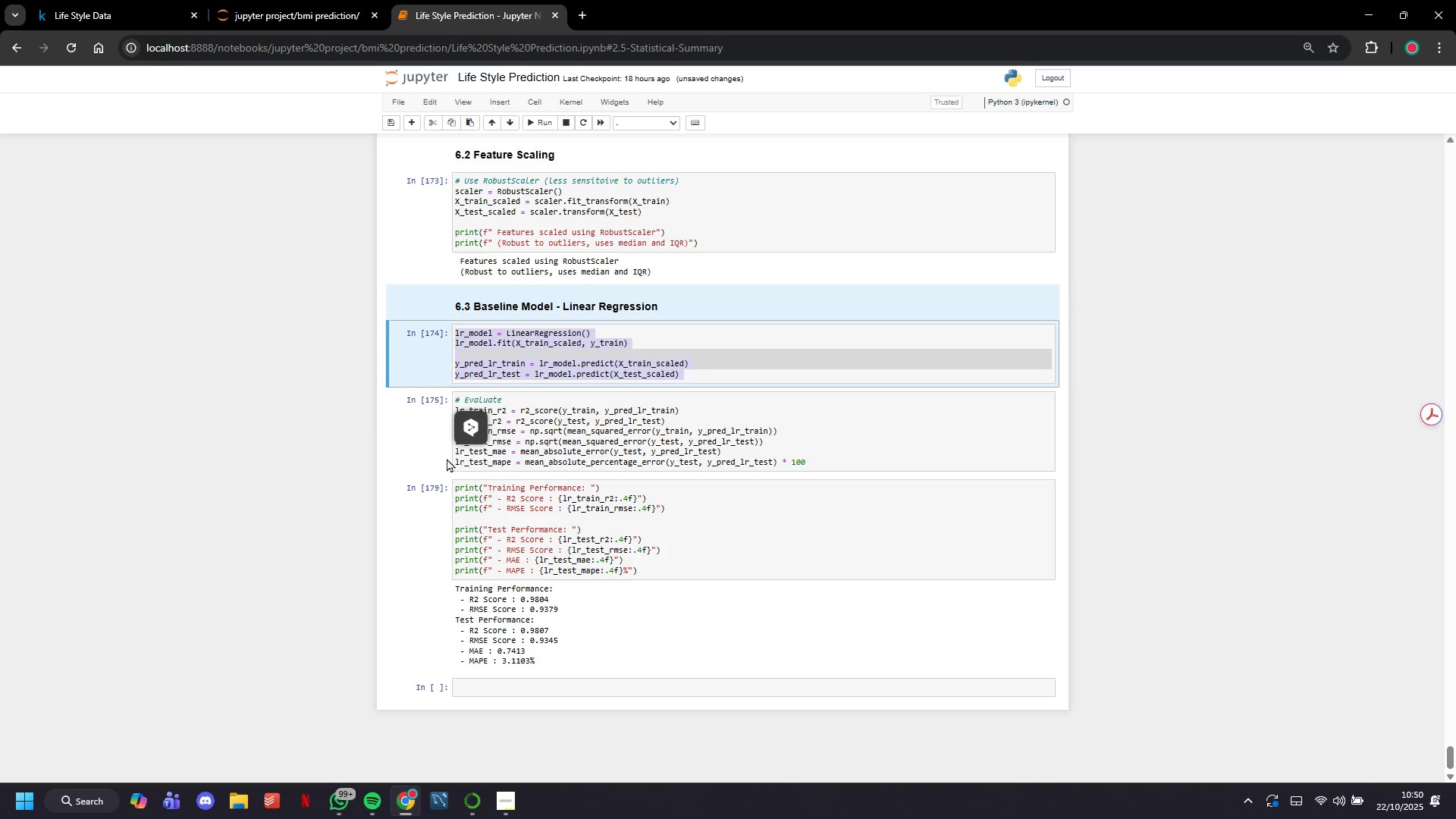 
hold_key(key=ShiftLeft, duration=1.52)
left_click([438, 426])
 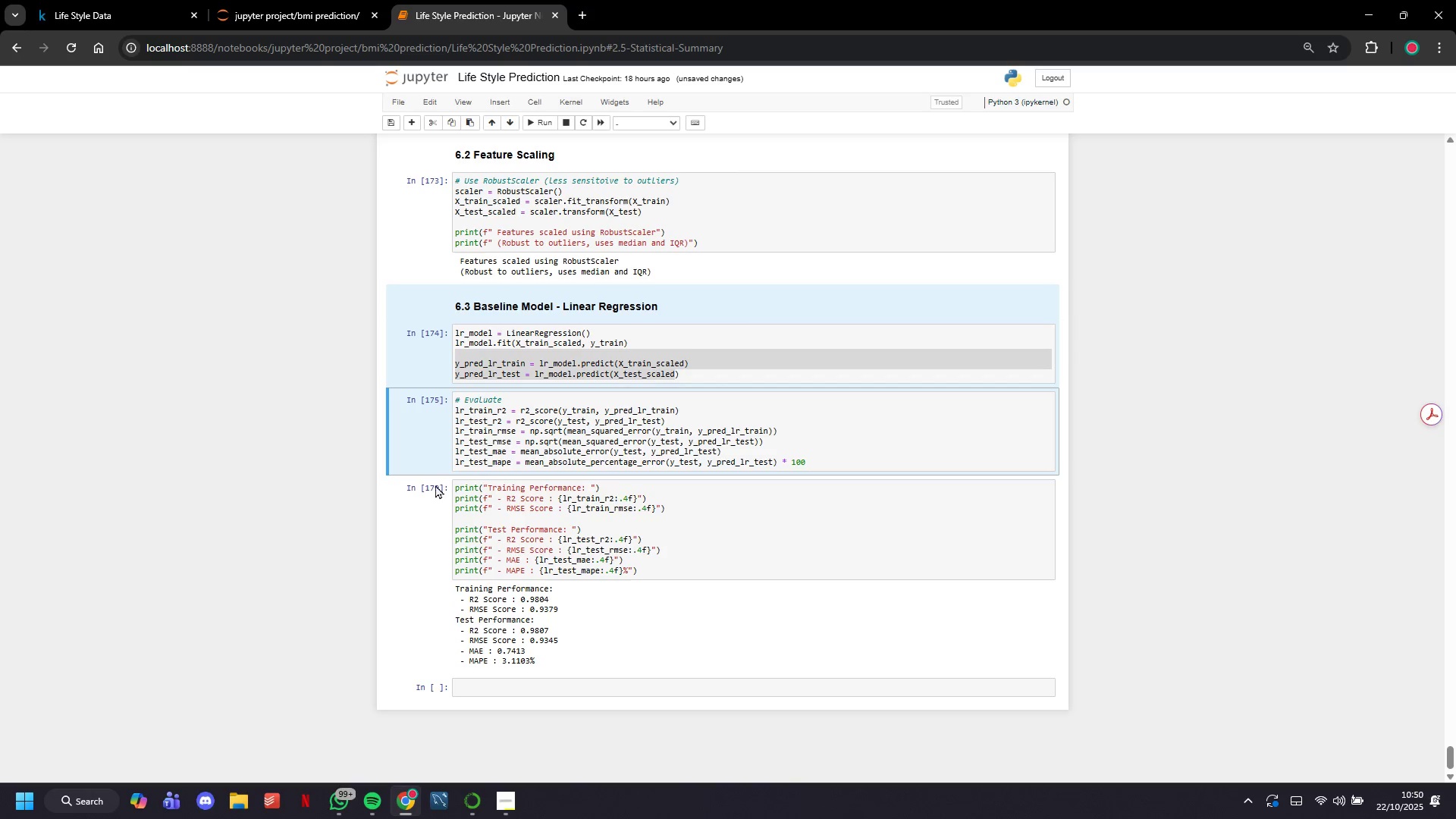 
left_click([435, 492])
 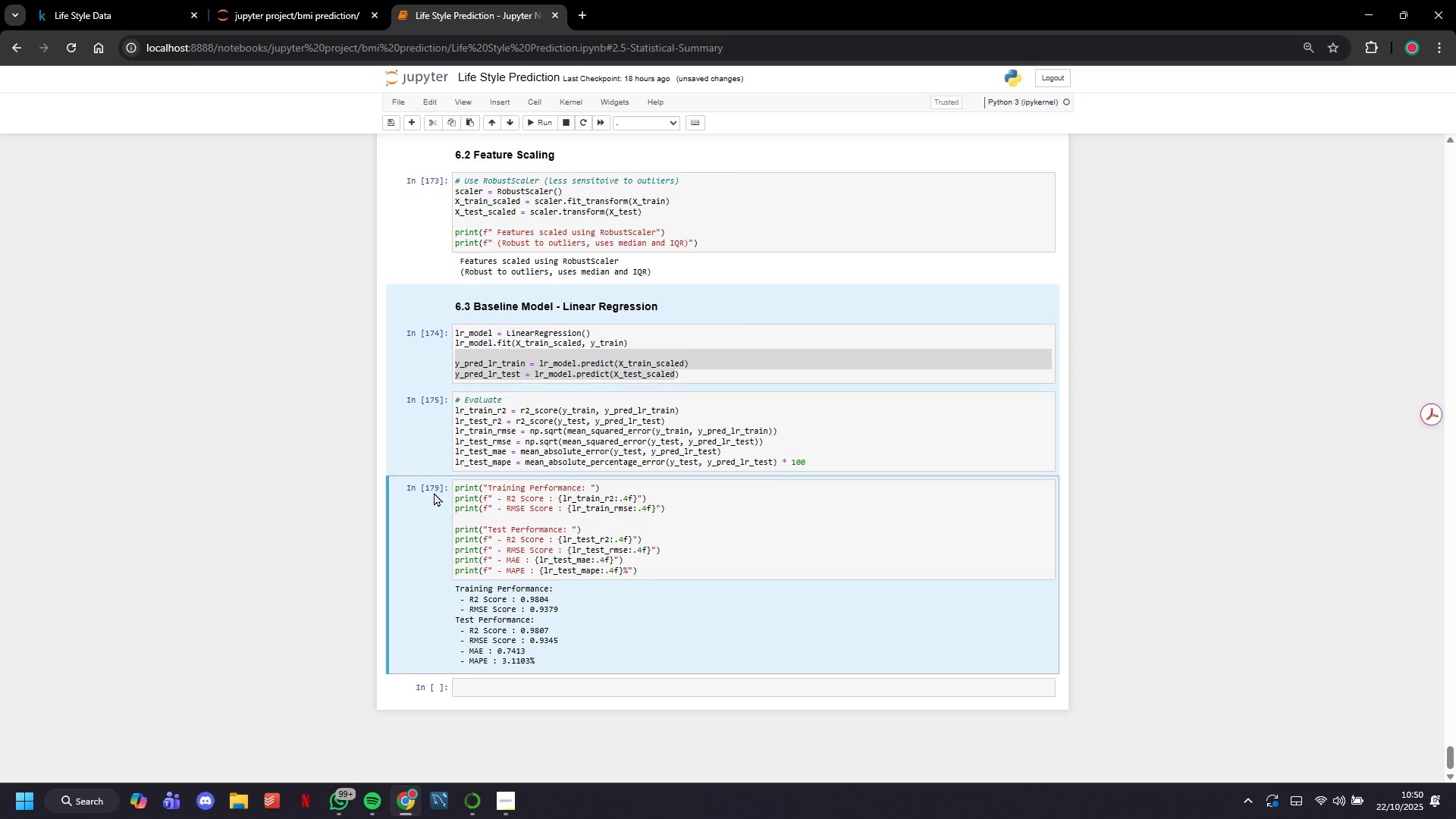 
key(Control+Shift+ShiftLeft)
 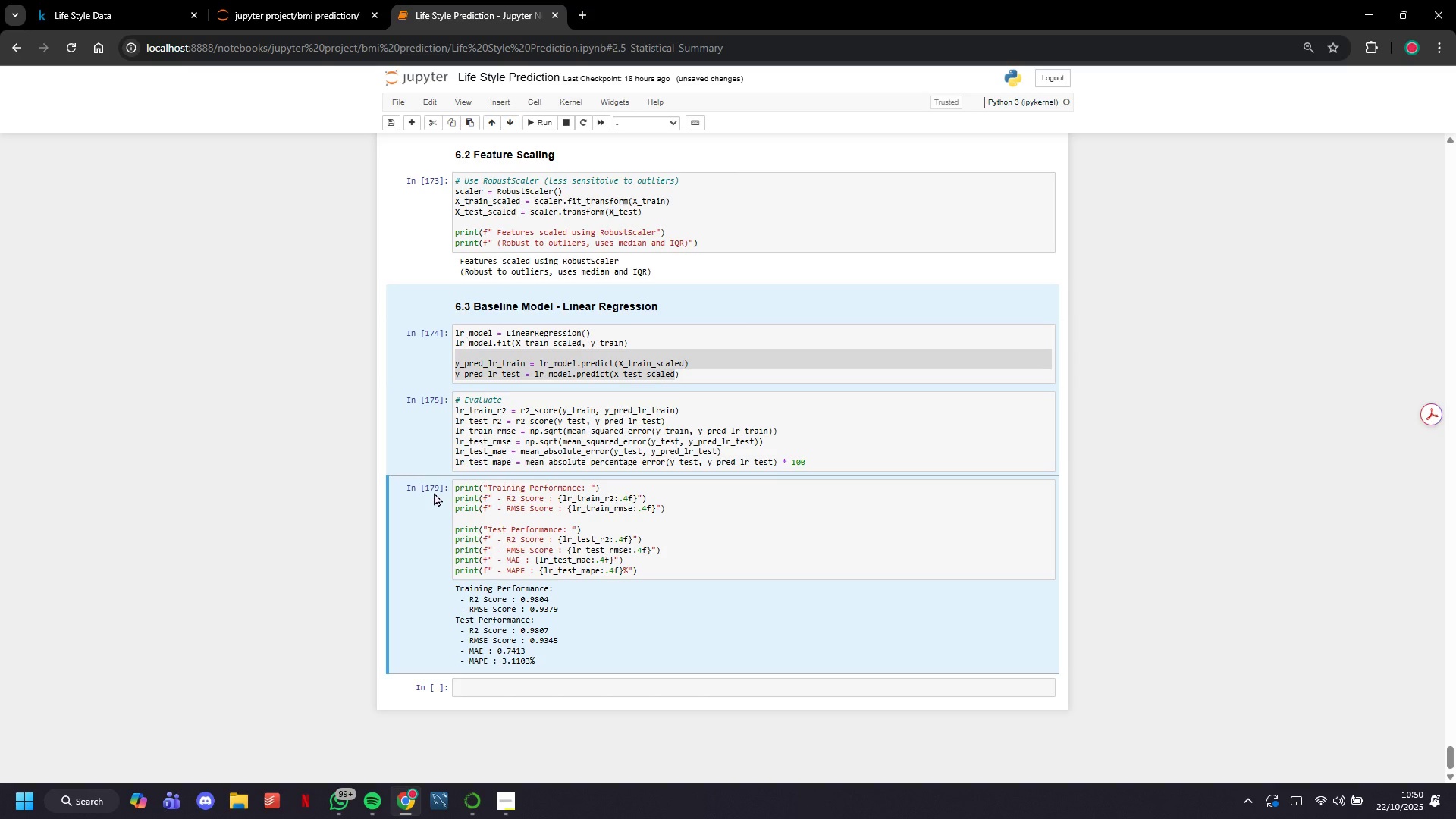 
key(Control+Shift+ShiftLeft)
 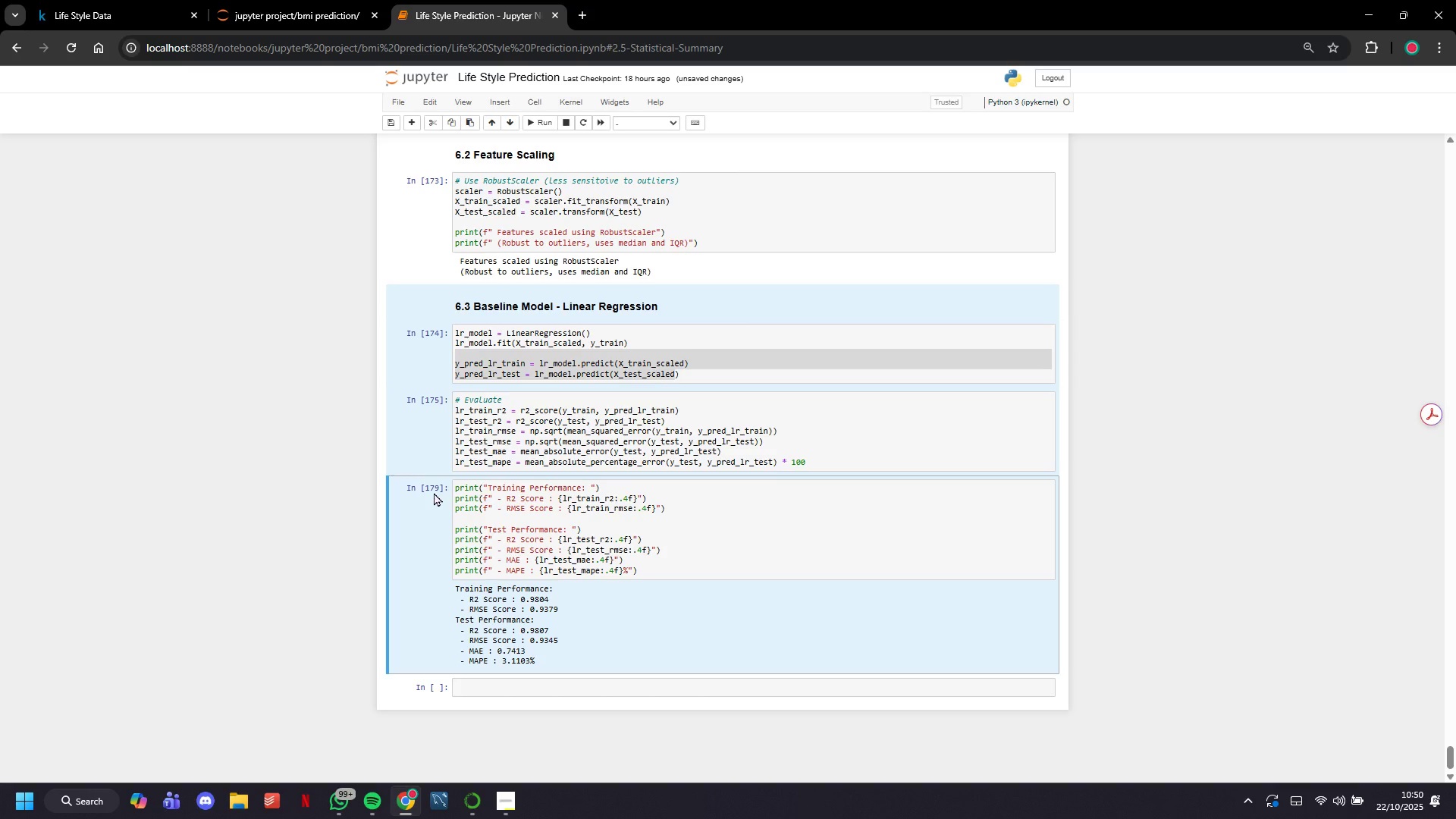 
key(Control+Shift+ShiftLeft)
 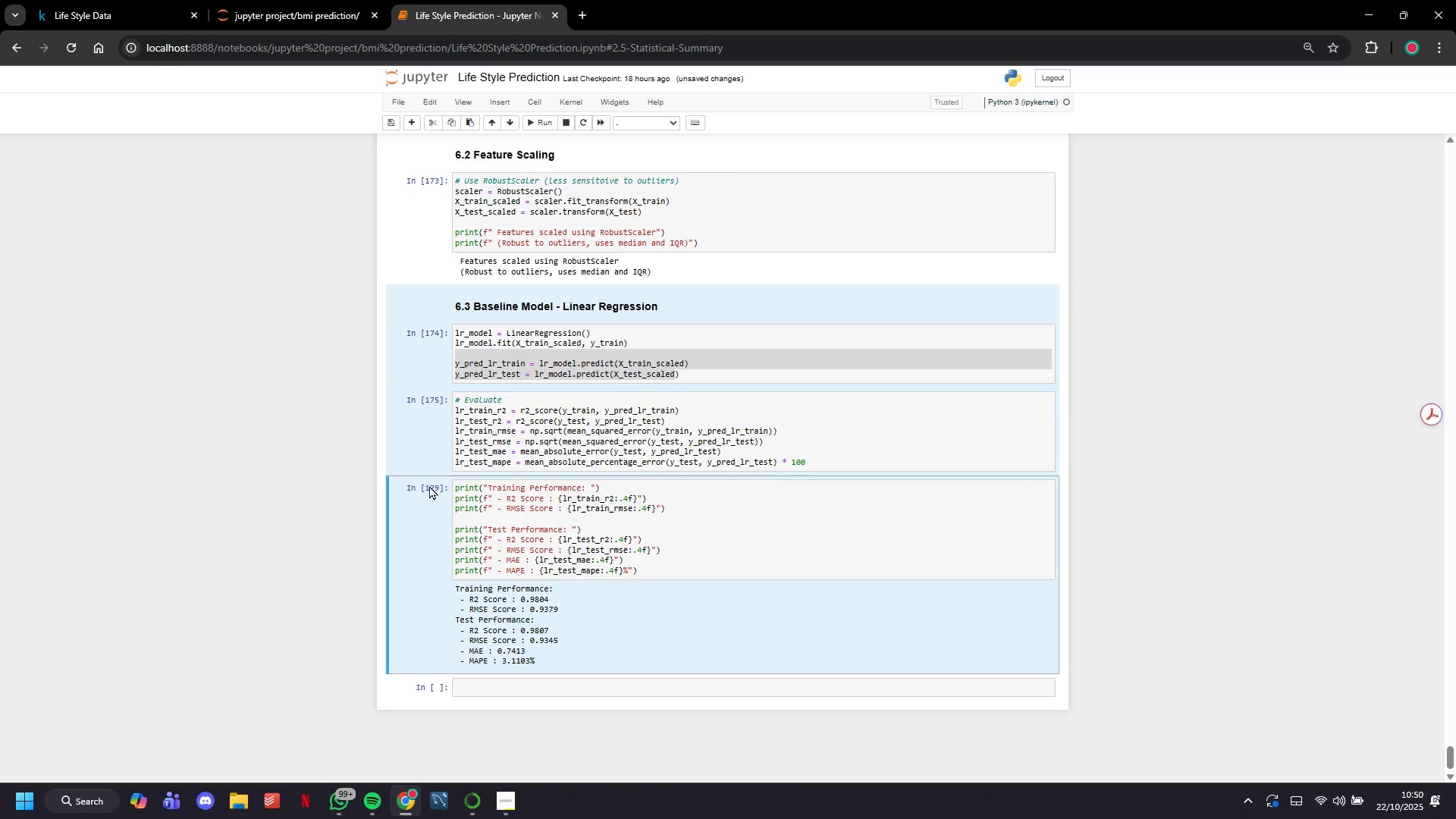 
key(Control+C)
 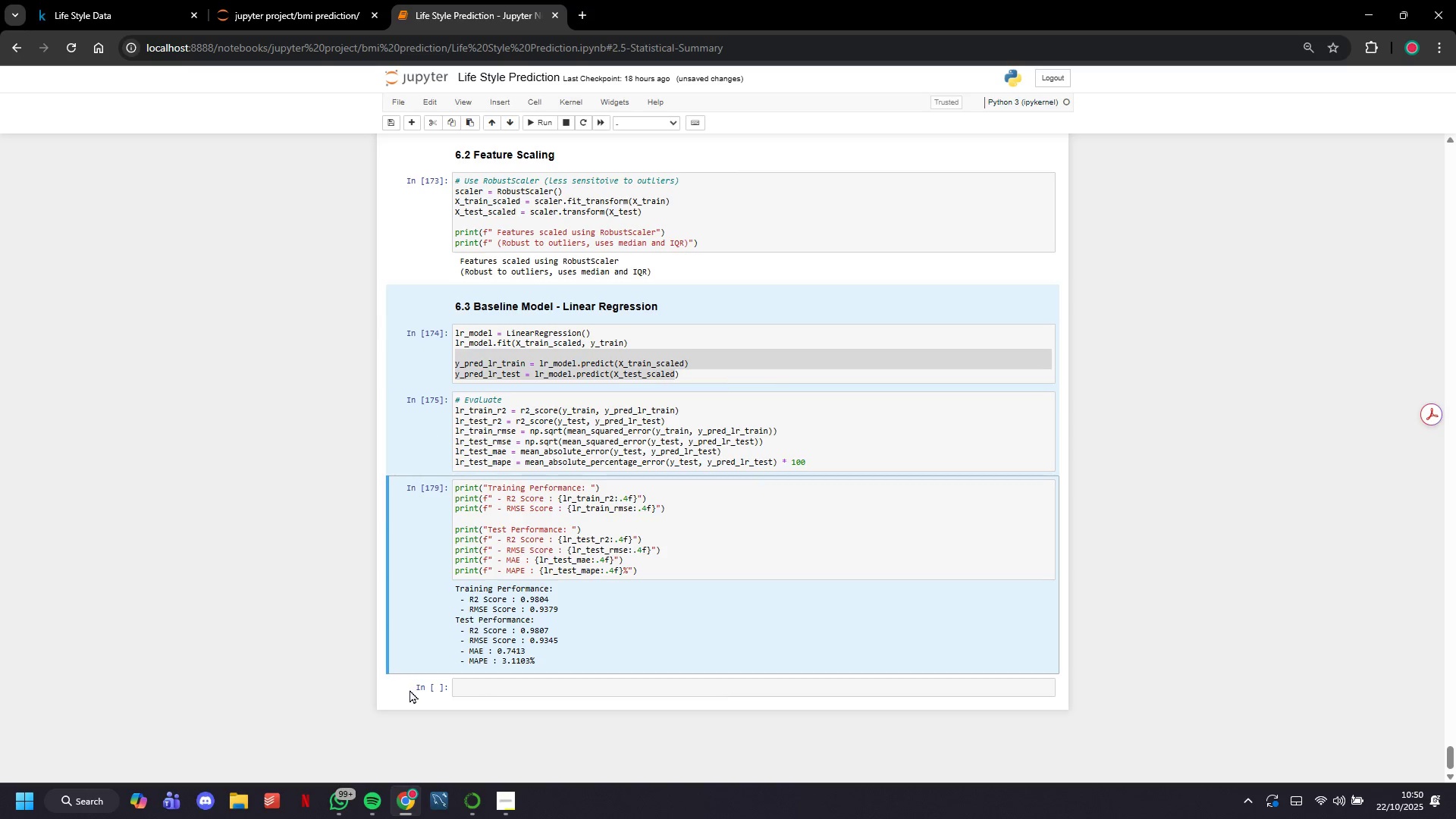 
left_click([406, 689])
 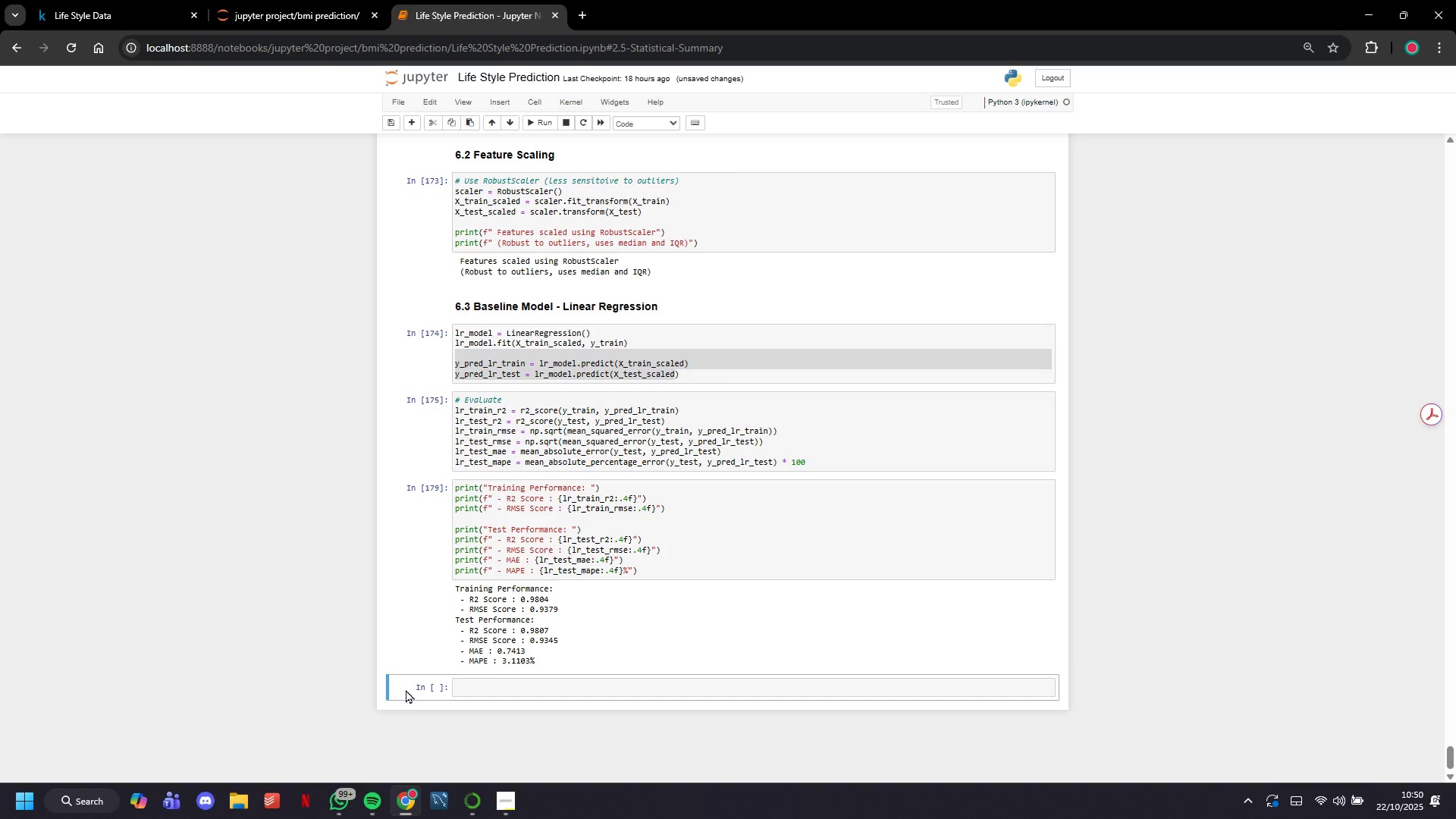 
key(Control+V)
 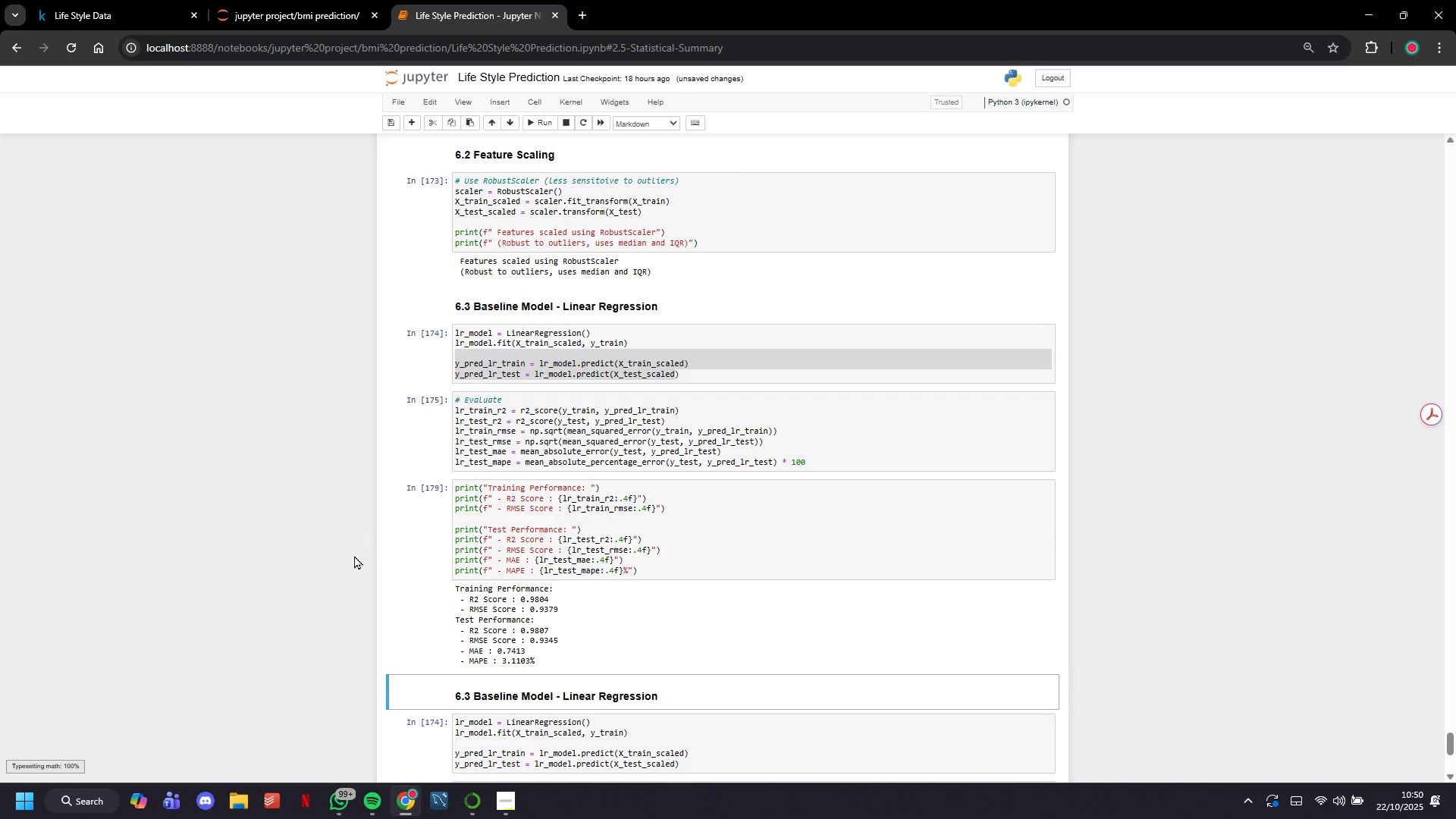 
scroll: coordinate [384, 541], scroll_direction: down, amount: 6.0
 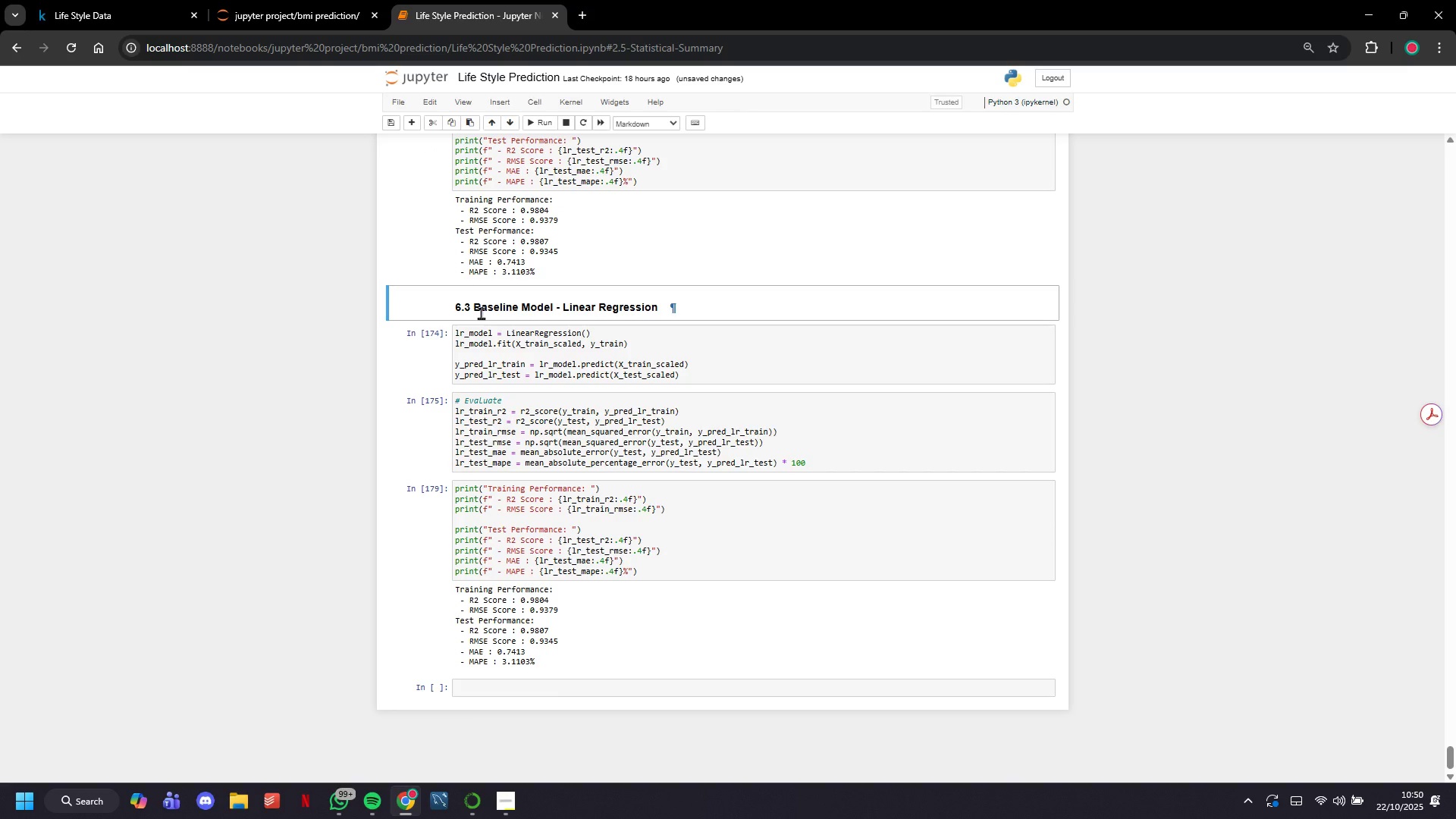 
double_click([481, 312])
 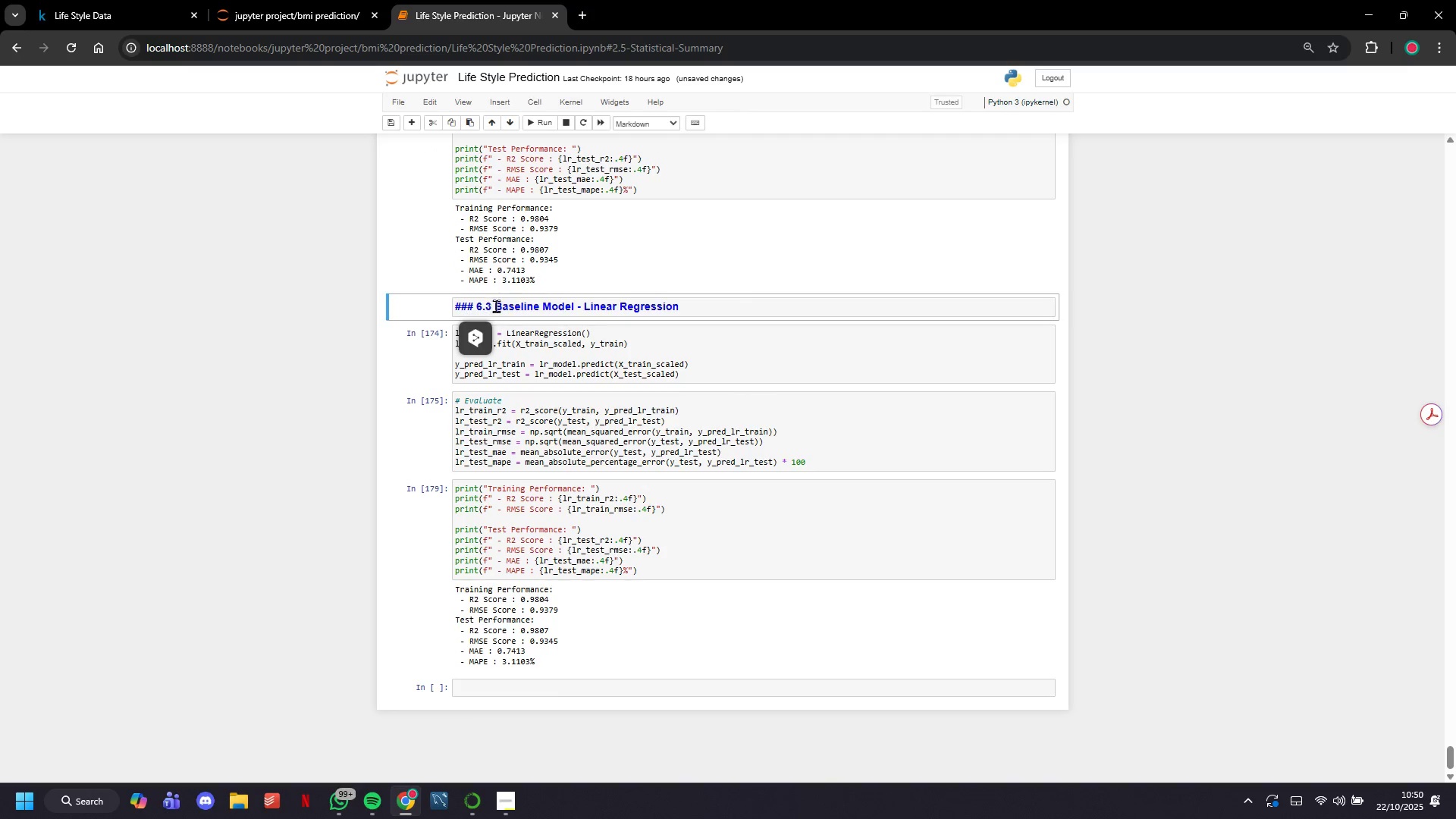 
left_click([496, 307])
 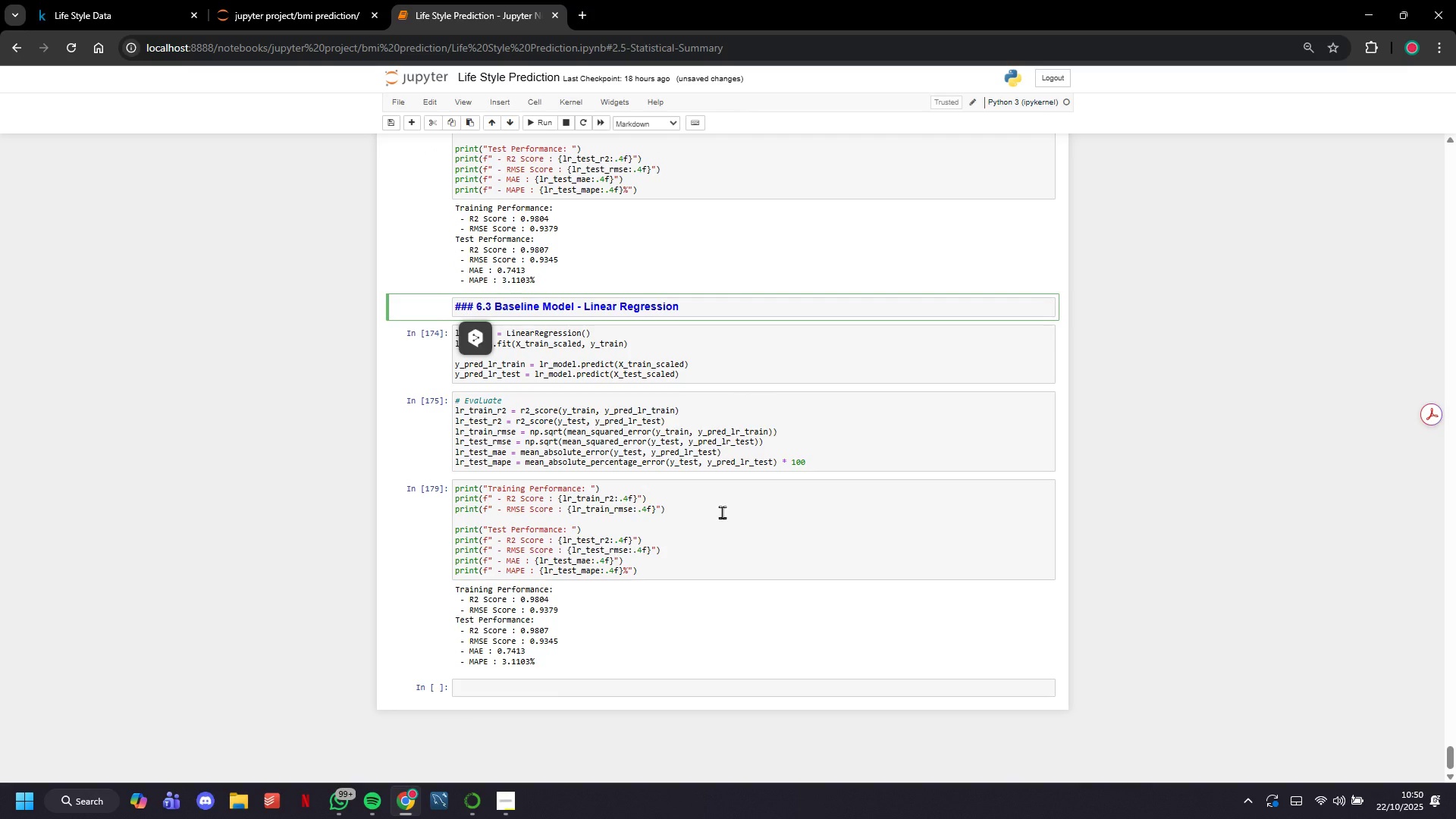 
key(ArrowLeft)
 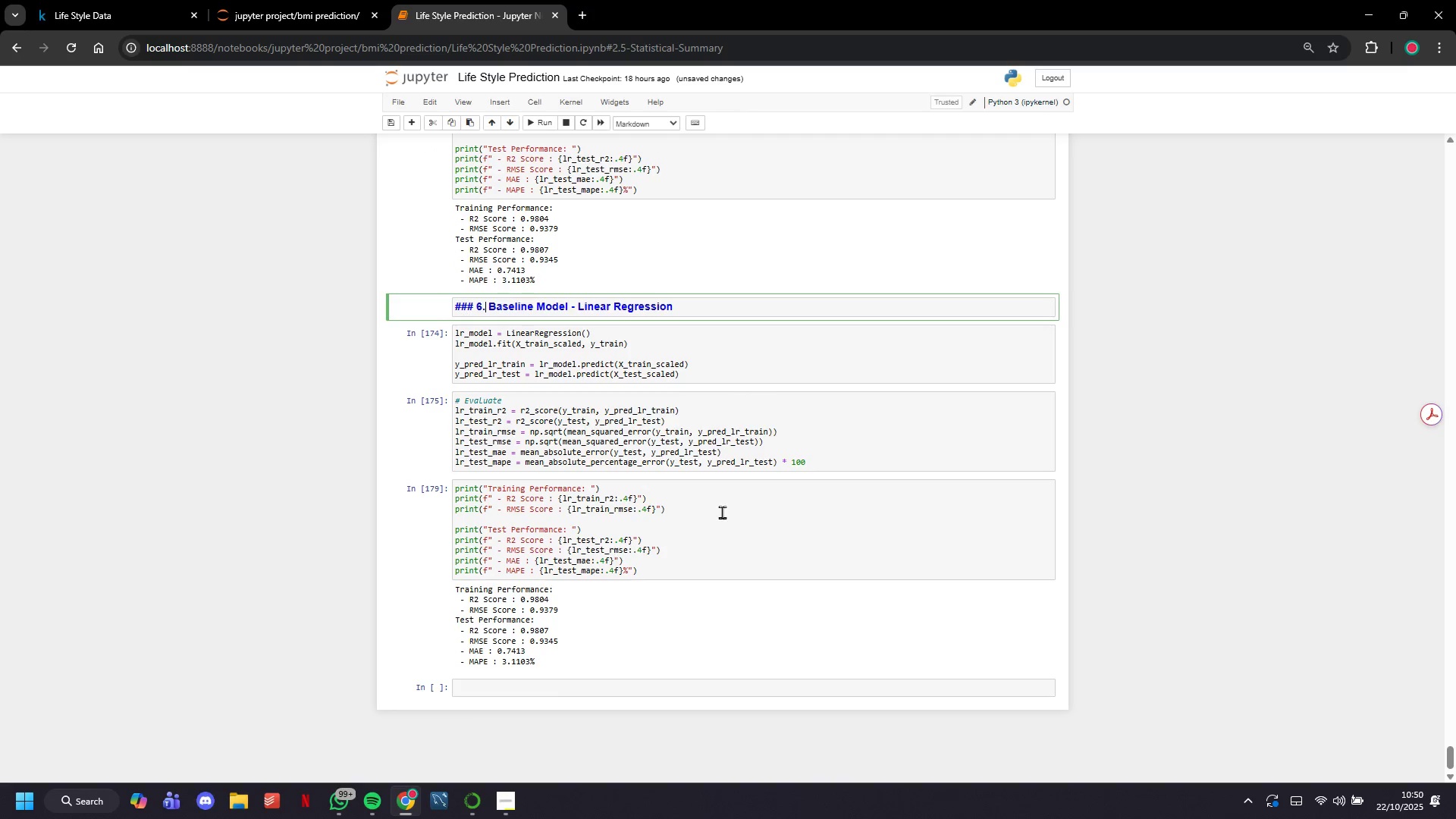 
key(Backspace)
 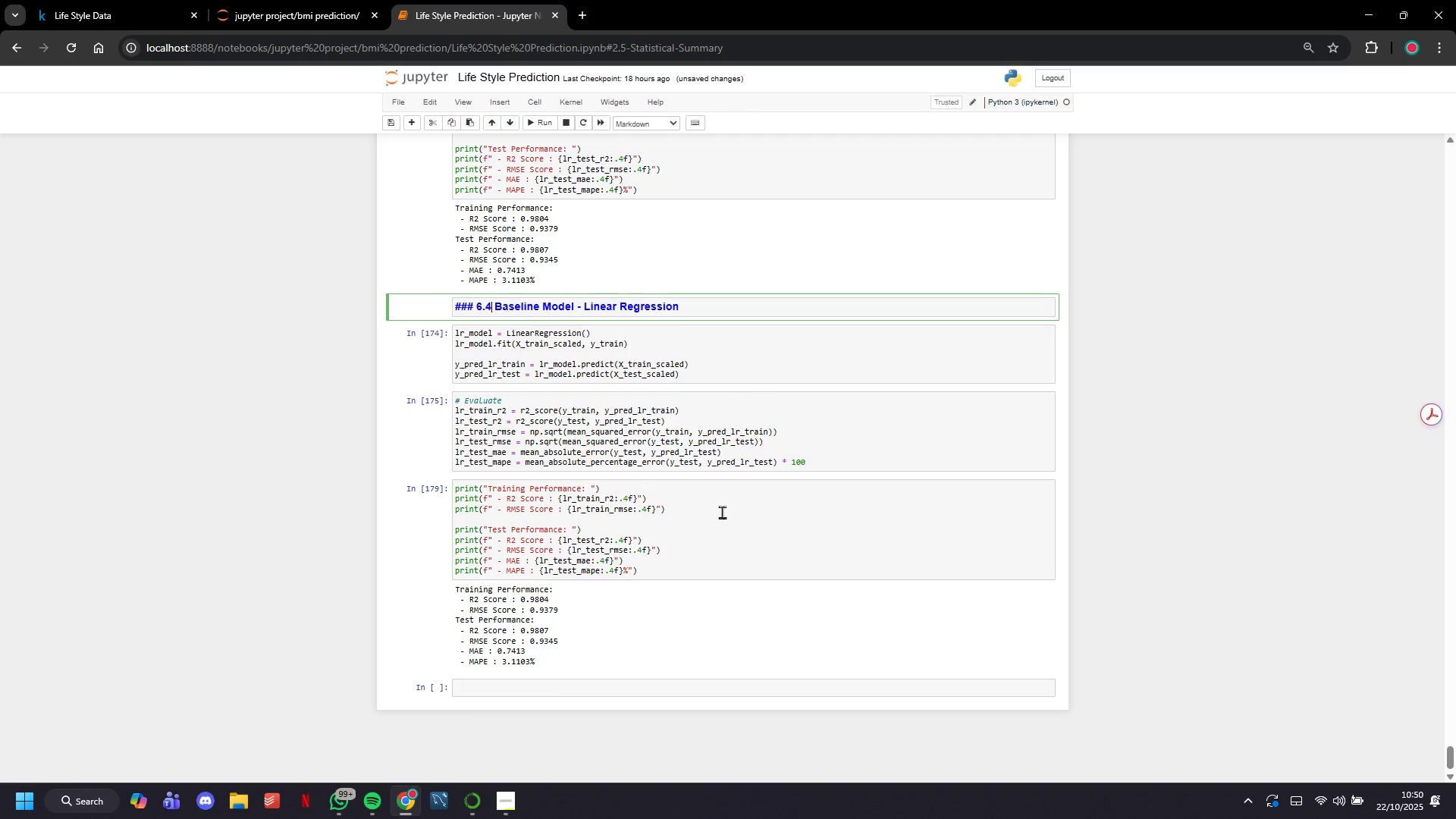 
key(4)
 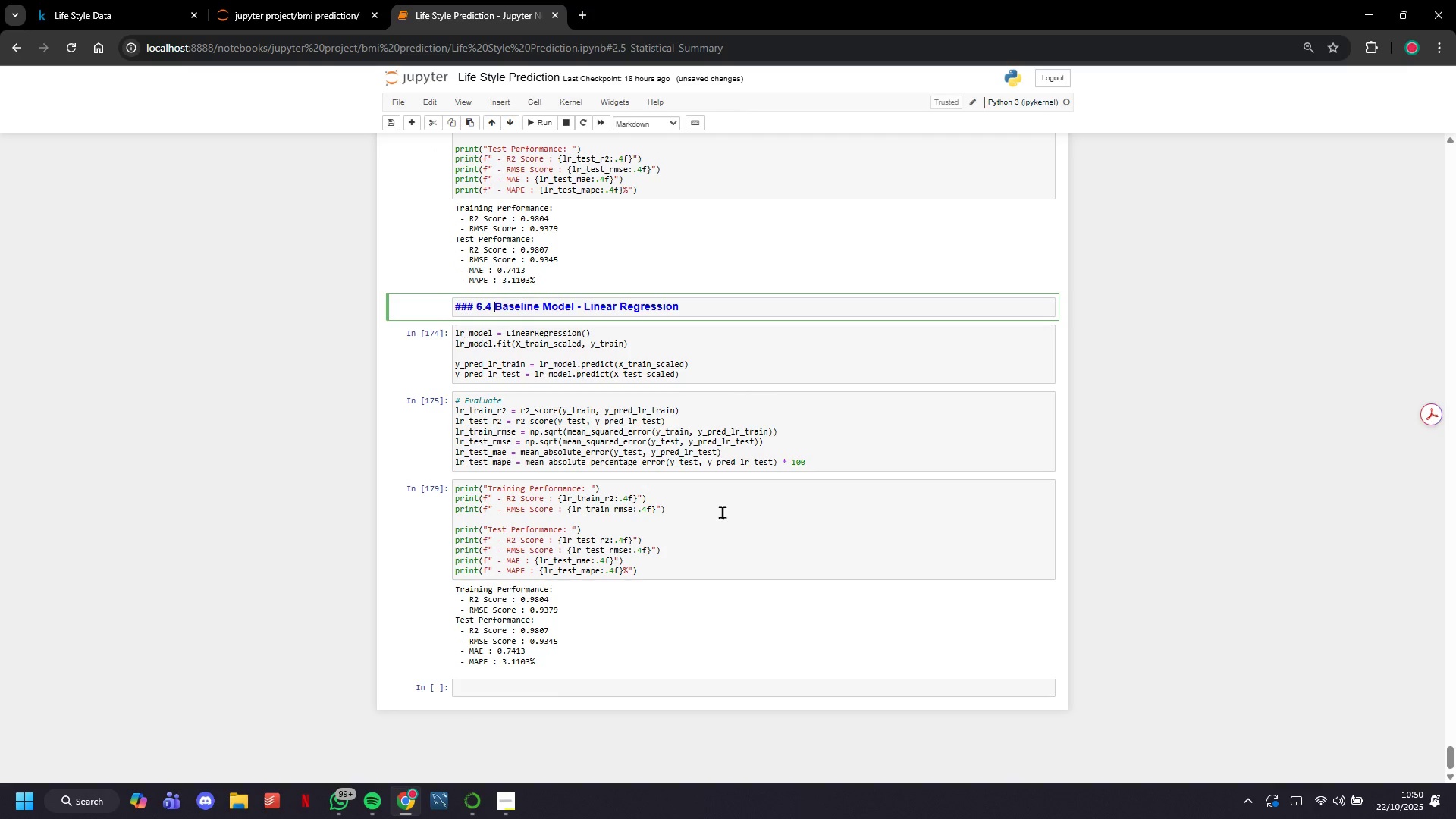 
hold_key(key=ArrowRight, duration=0.5)
 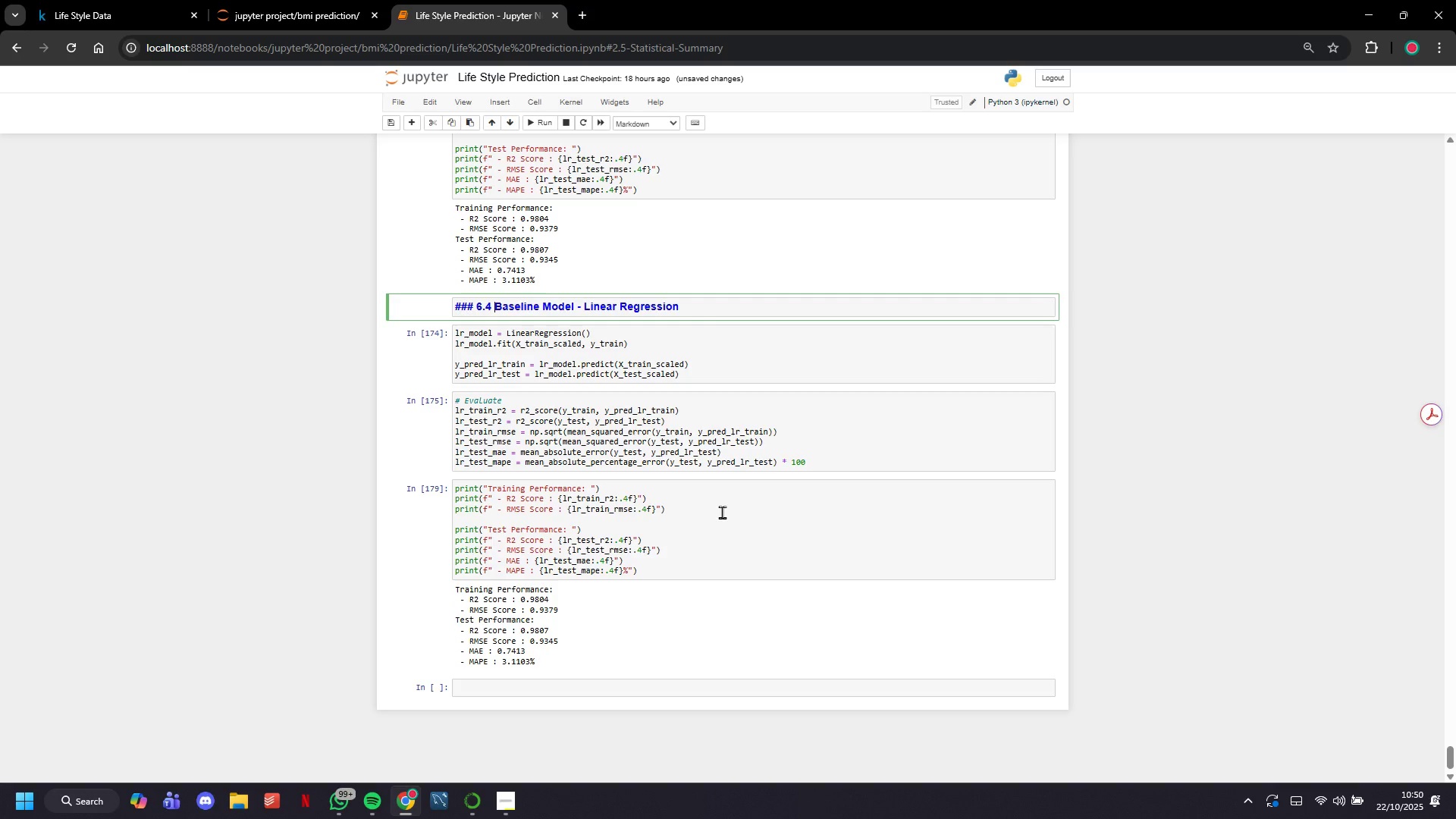 
hold_key(key=ArrowRight, duration=0.65)
 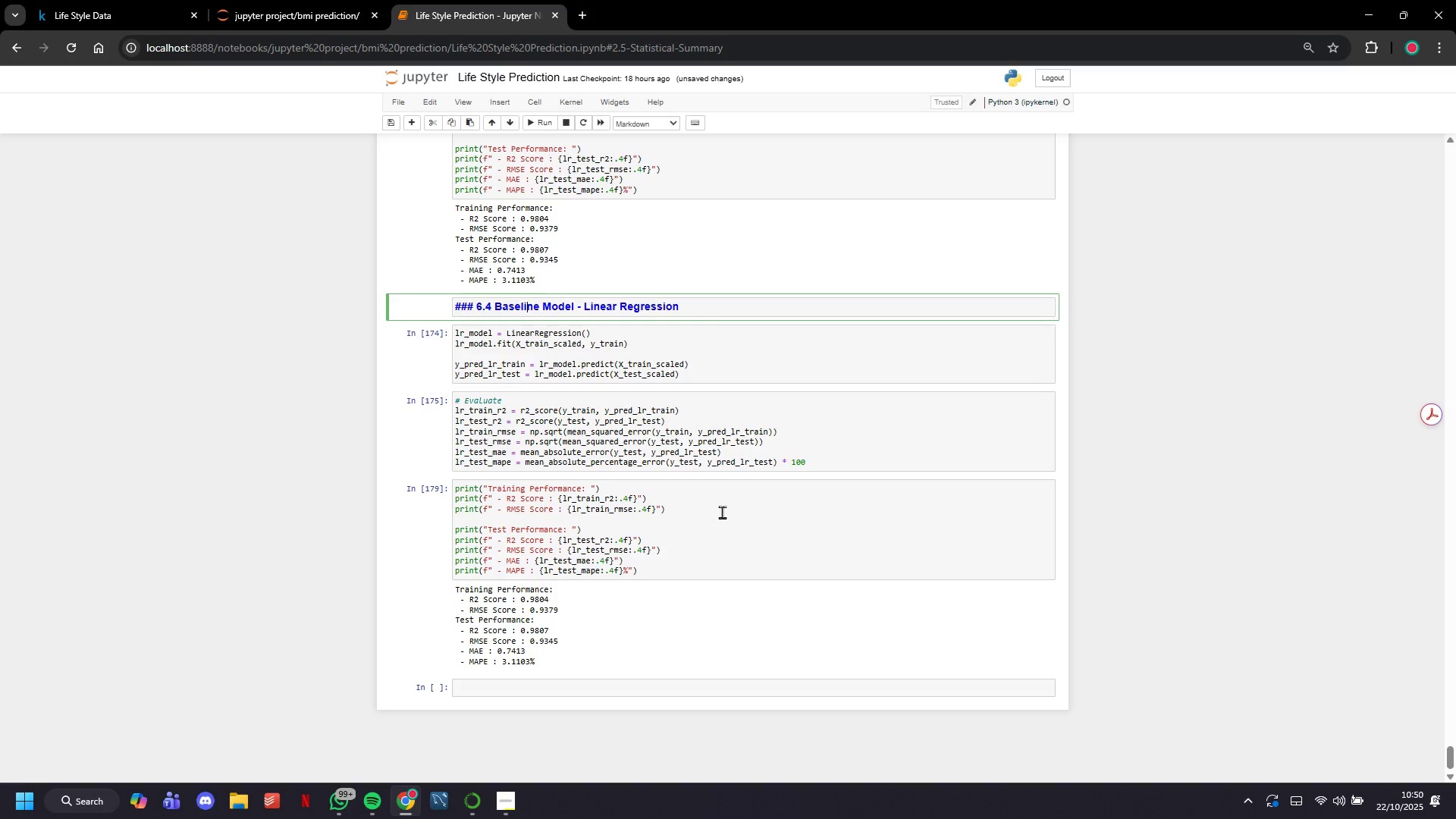 
key(ArrowRight)
 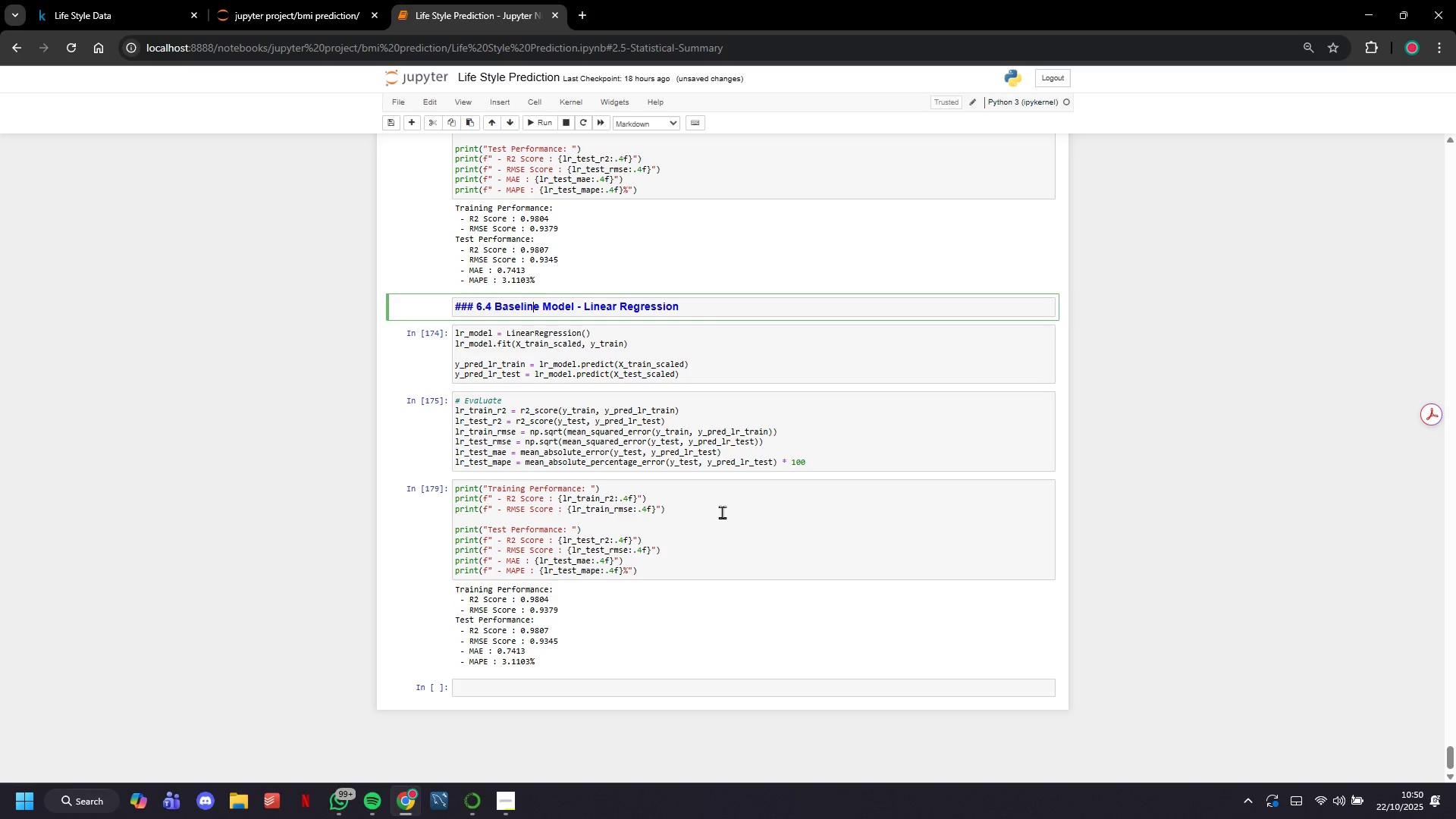 
key(ArrowRight)
 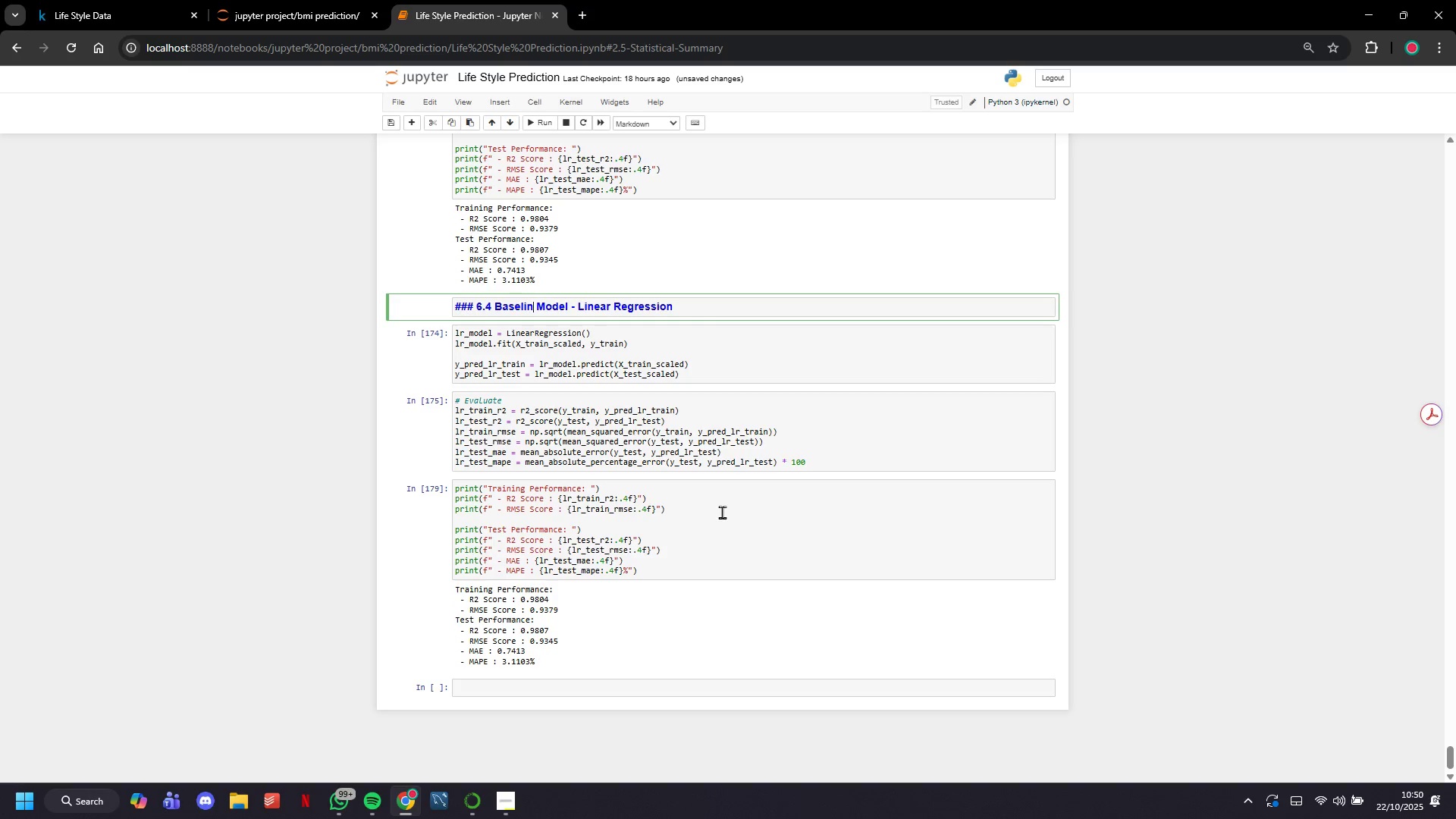 
hold_key(key=Backspace, duration=0.61)
 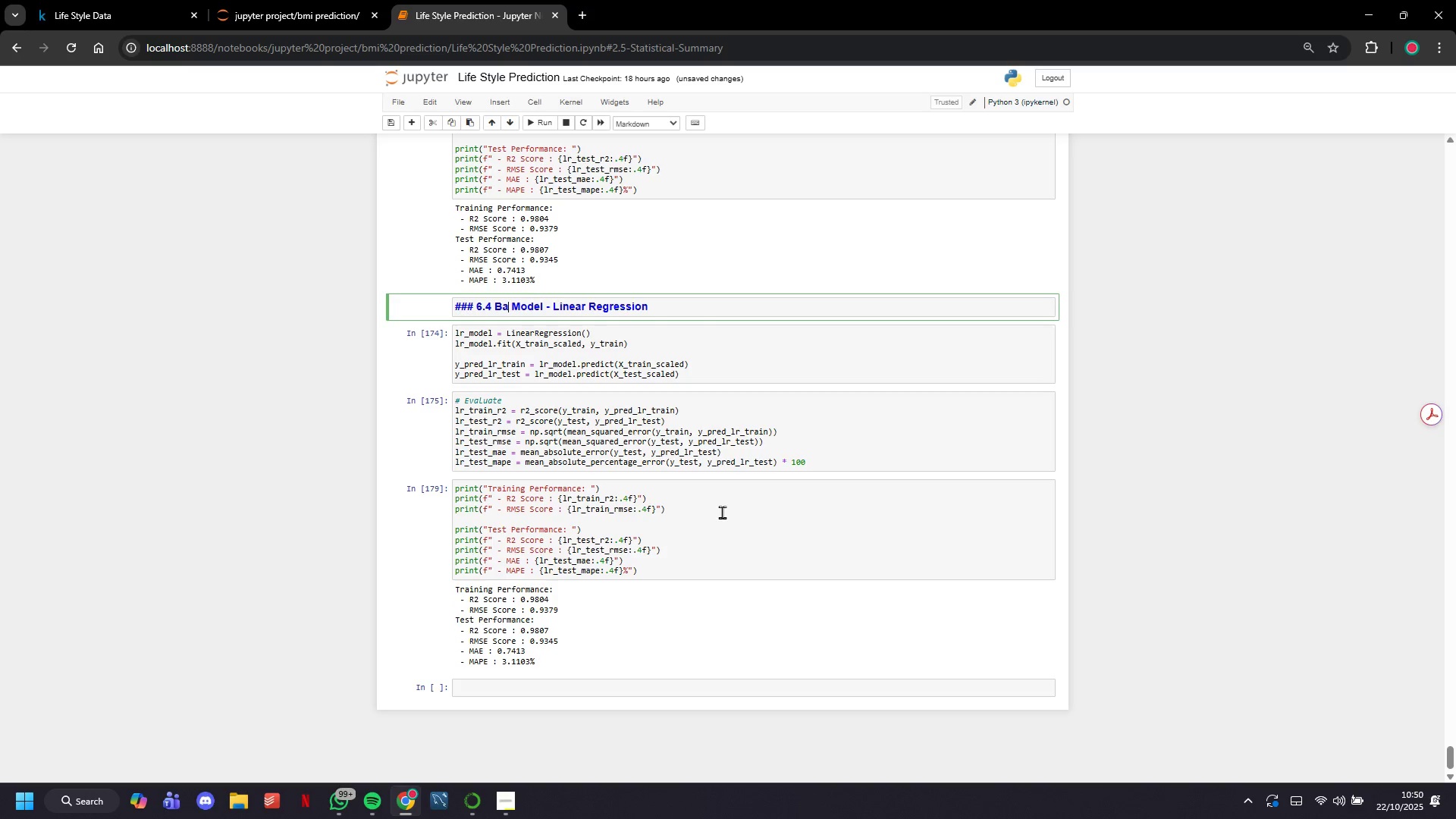 
key(Backspace)
key(Backspace)
key(Backspace)
key(Backspace)
type(2 )
key(Backspace)
key(Backspace)
type(Ridge Regression)
 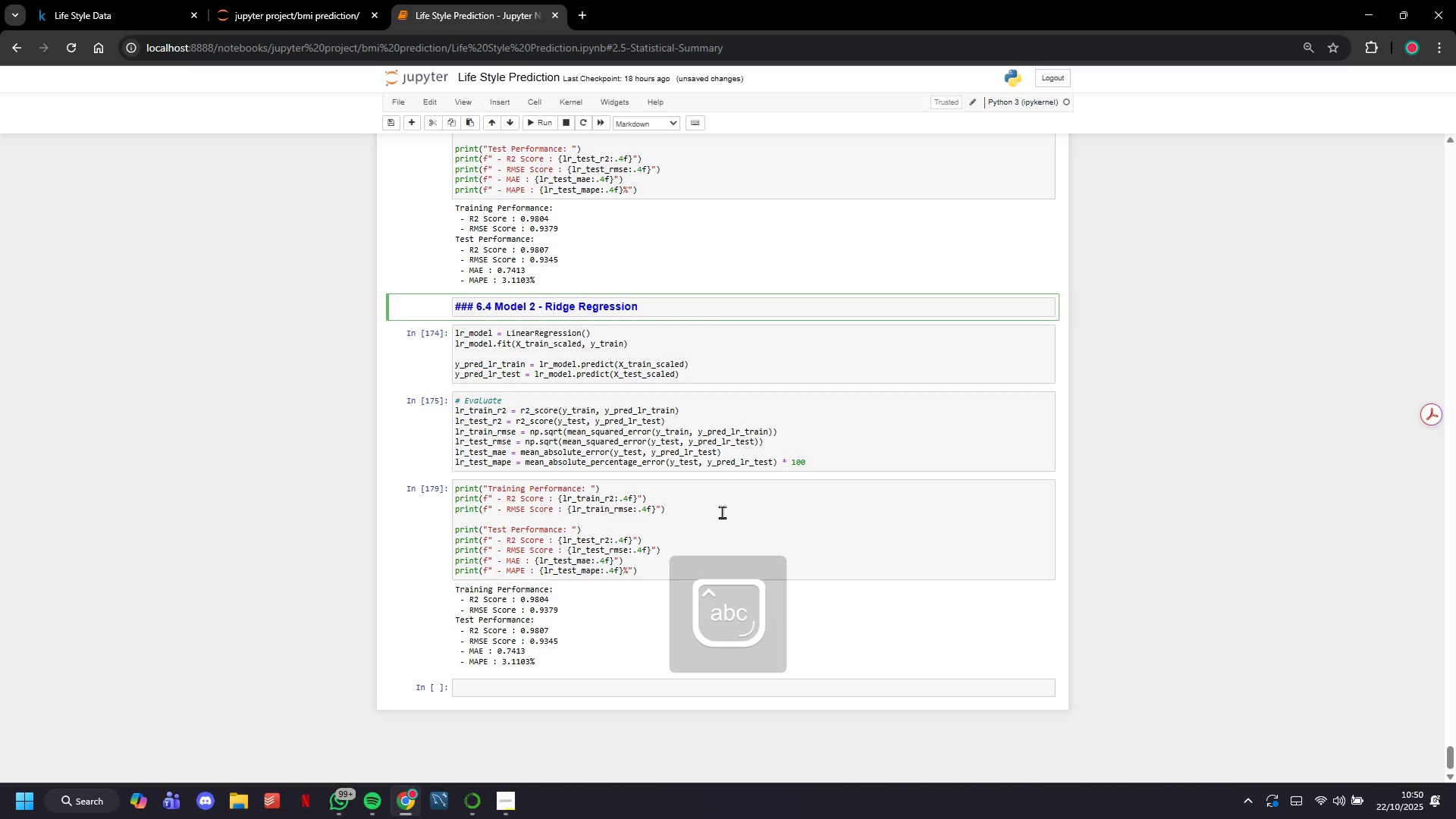 
hold_key(key=ArrowRight, duration=0.67)
 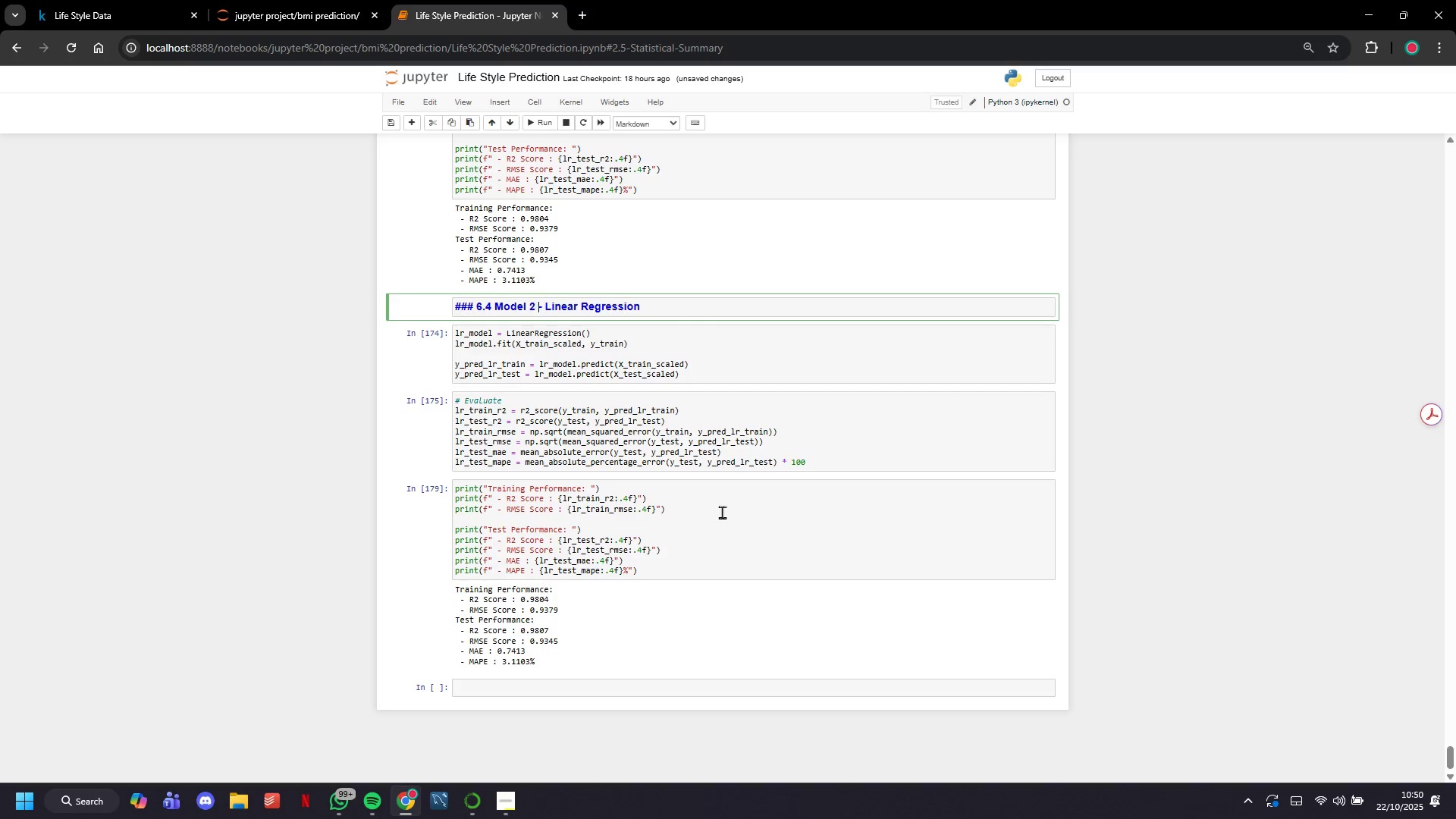 
hold_key(key=ArrowRight, duration=1.15)
 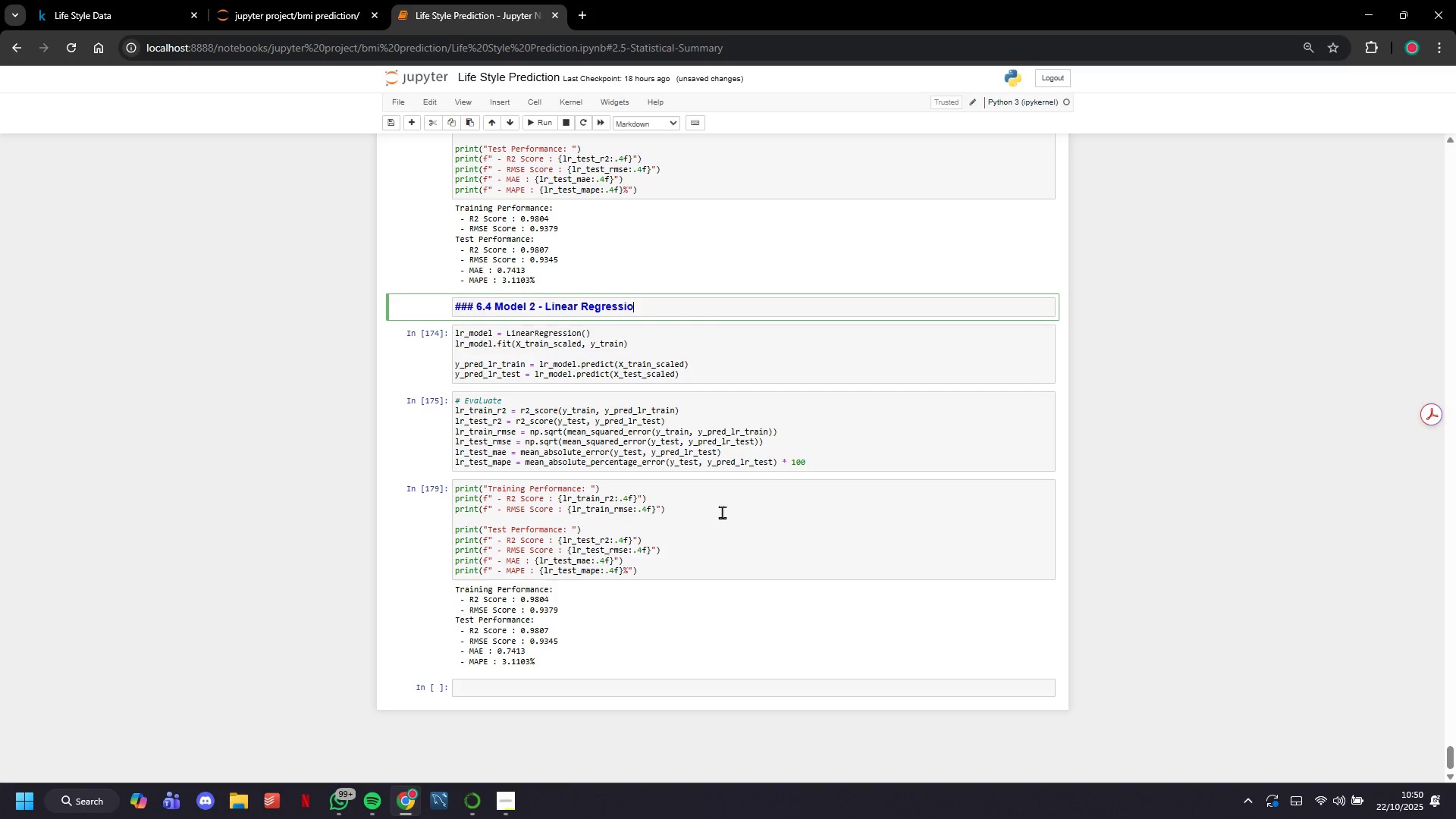 
wait(5.19)
 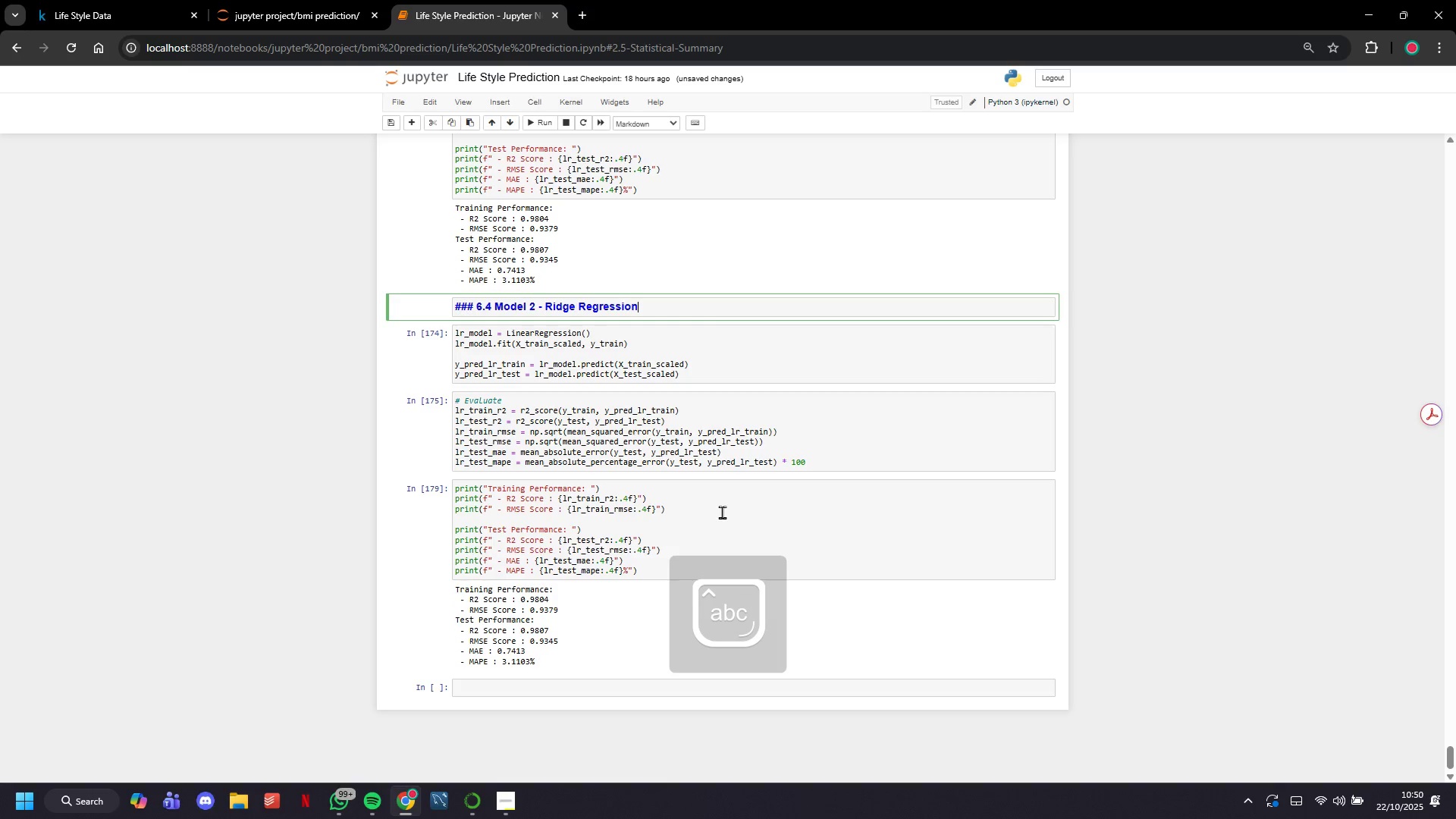 
left_click([530, 339])
 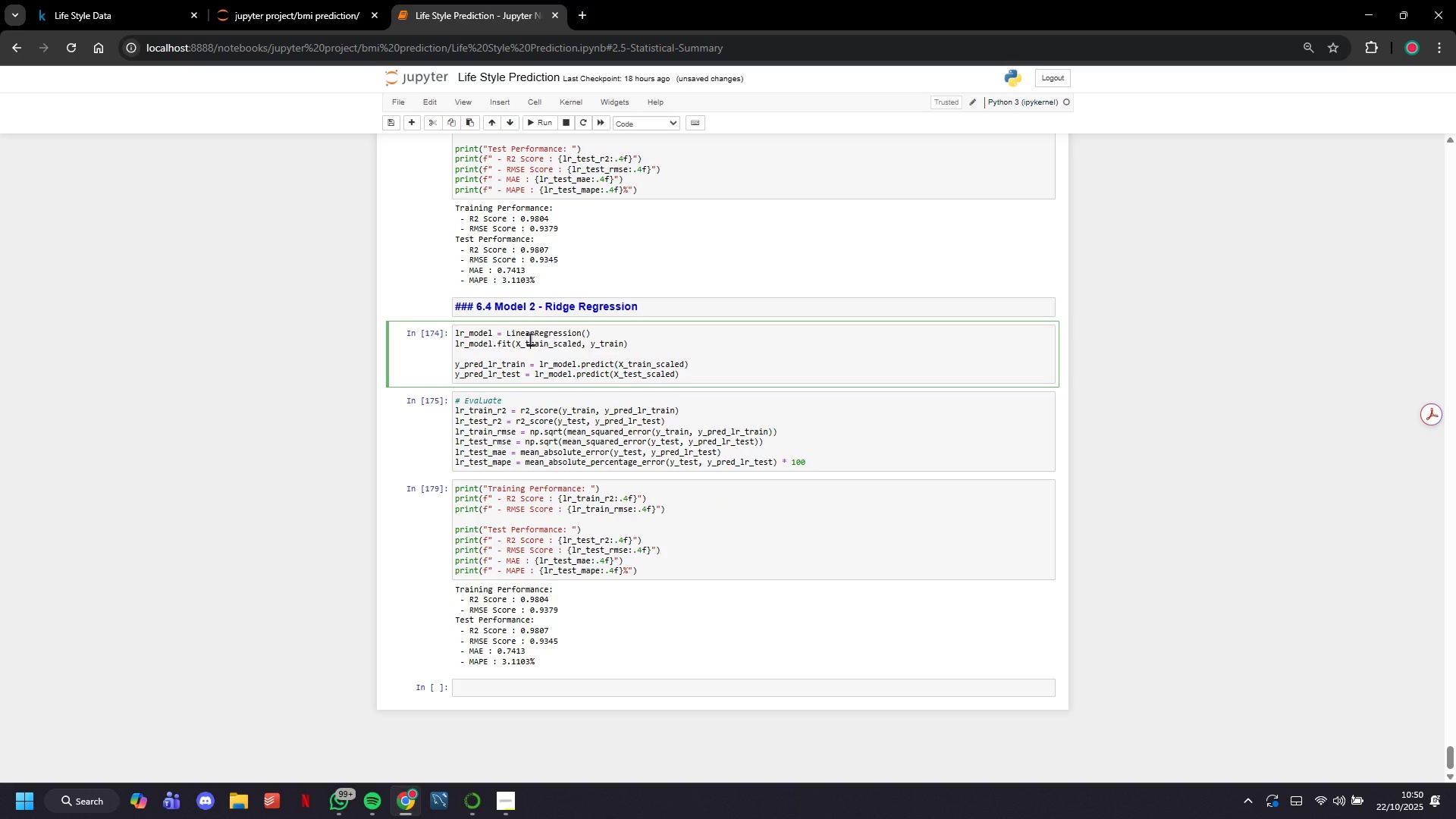 
hold_key(key=ArrowLeft, duration=1.11)
 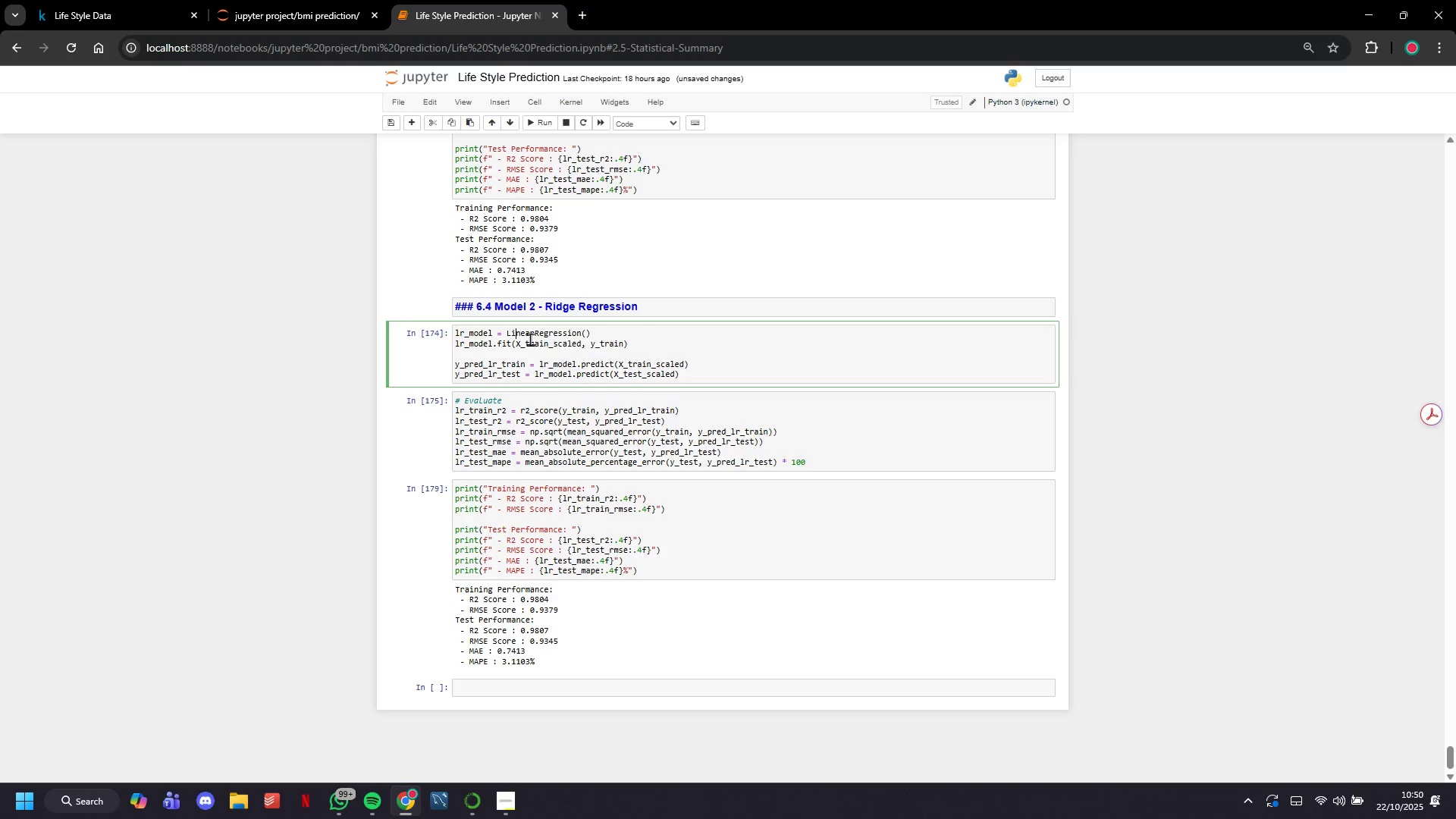 
key(ArrowUp)
 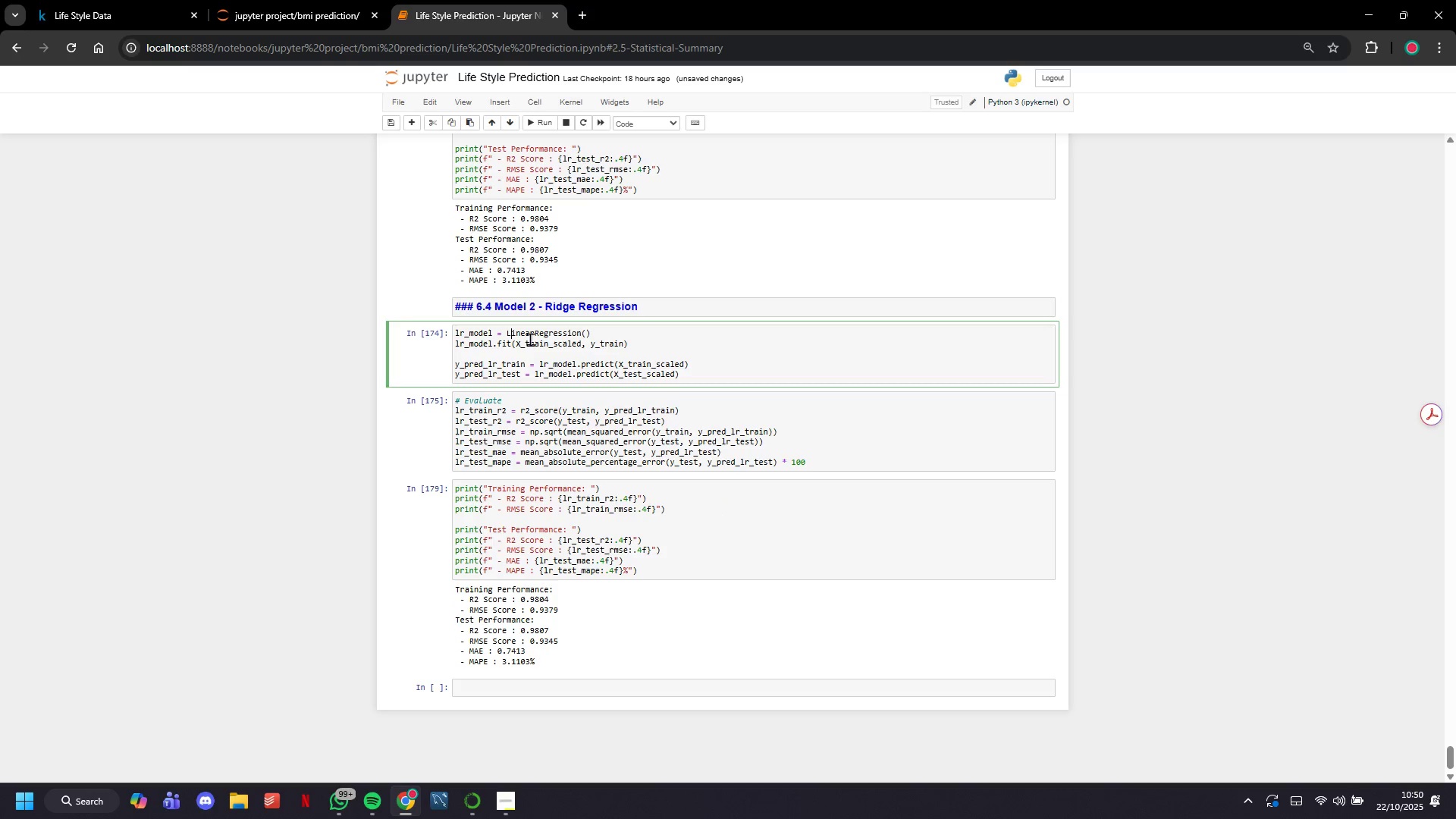 
hold_key(key=ArrowLeft, duration=0.83)
 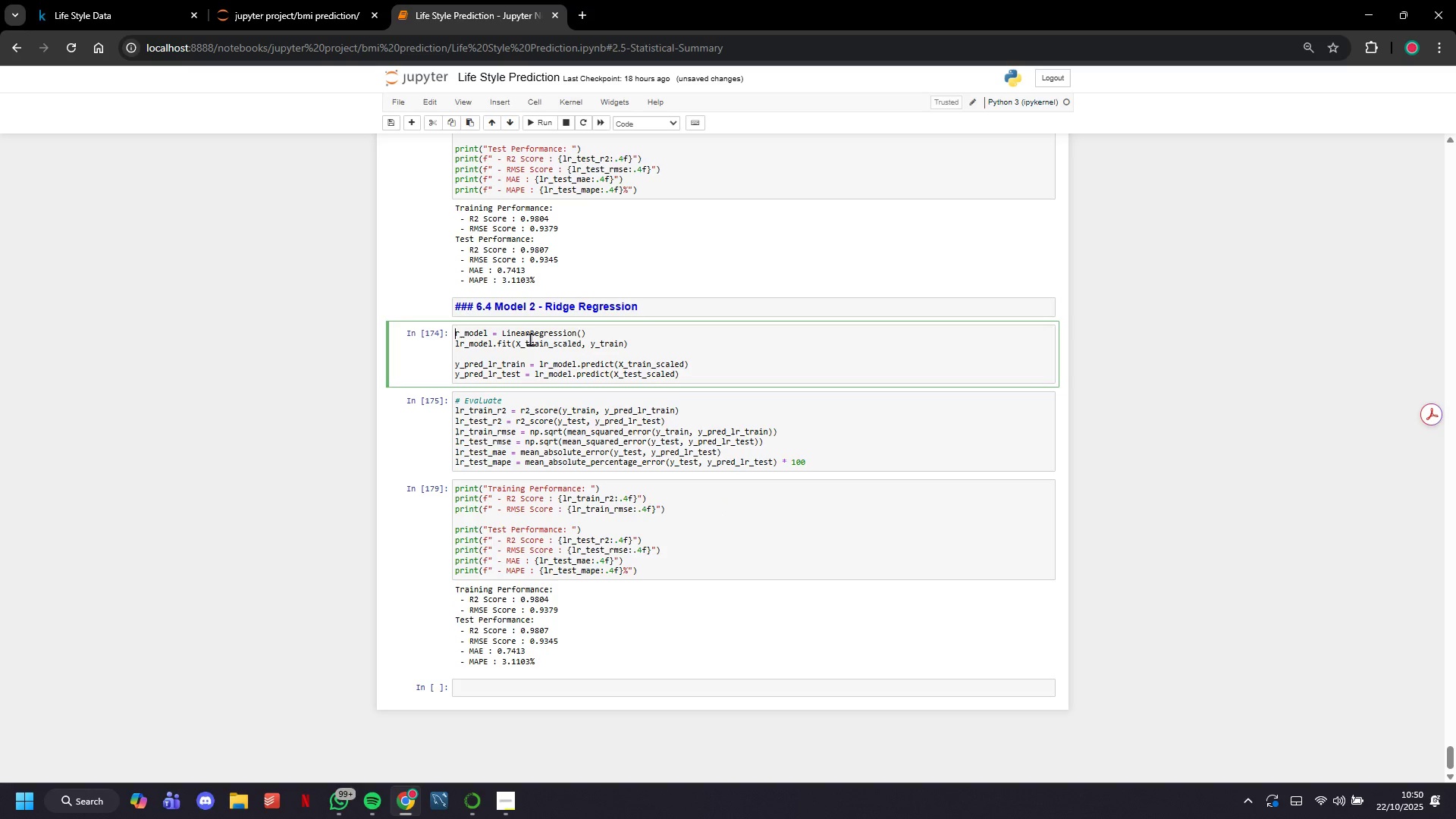 
key(Backspace)
 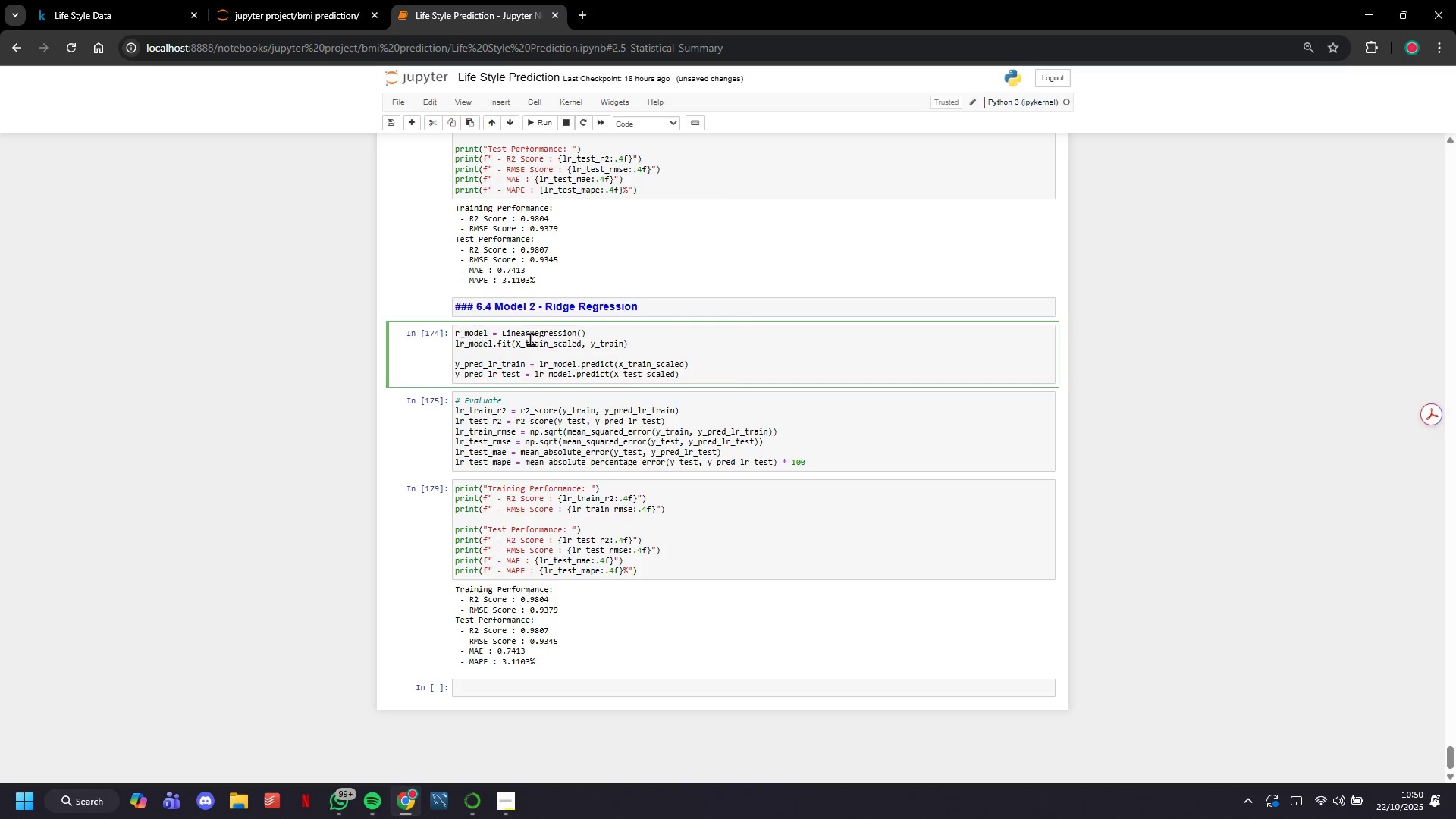 
key(ArrowRight)
 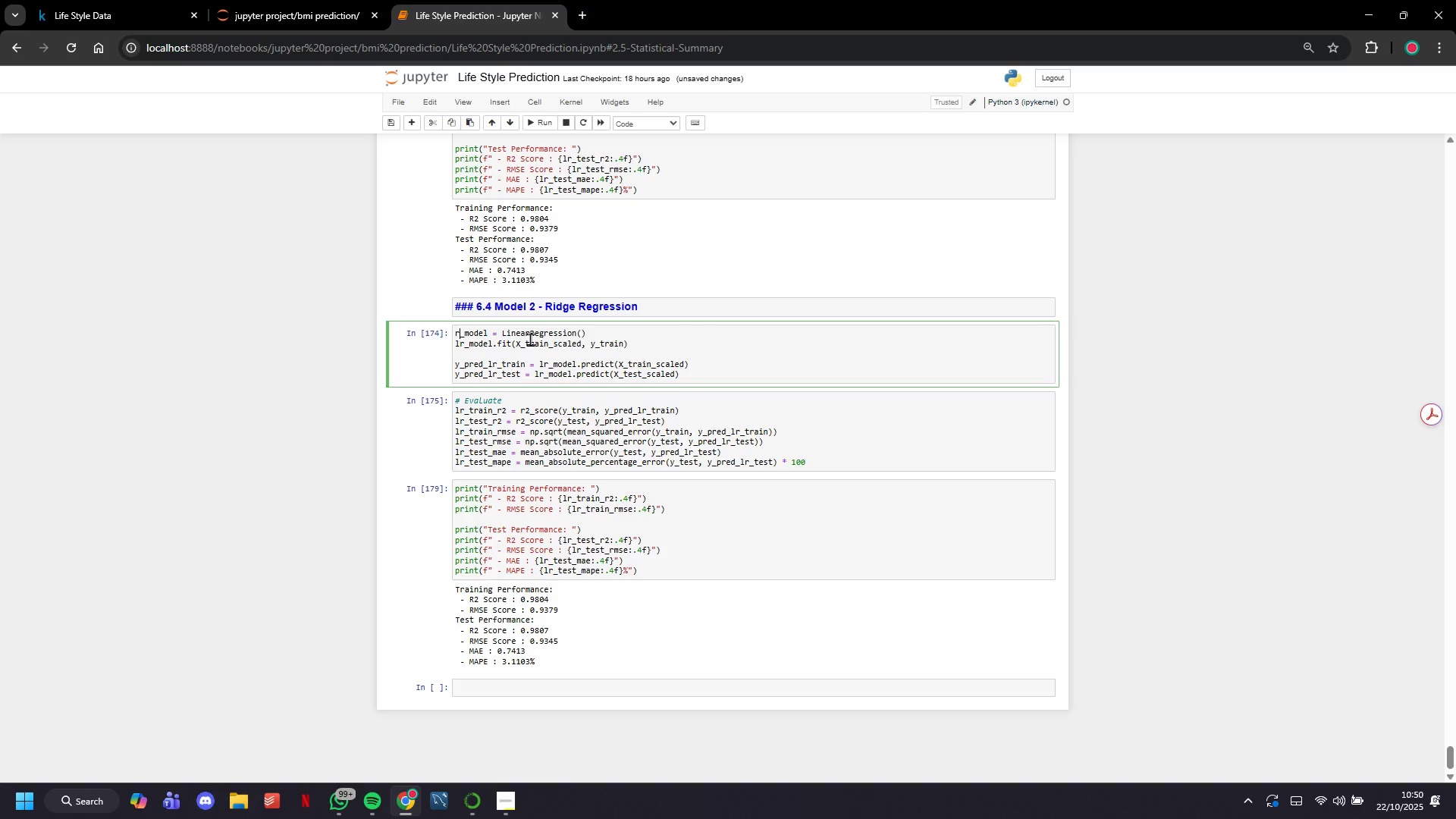 
type(idge)
 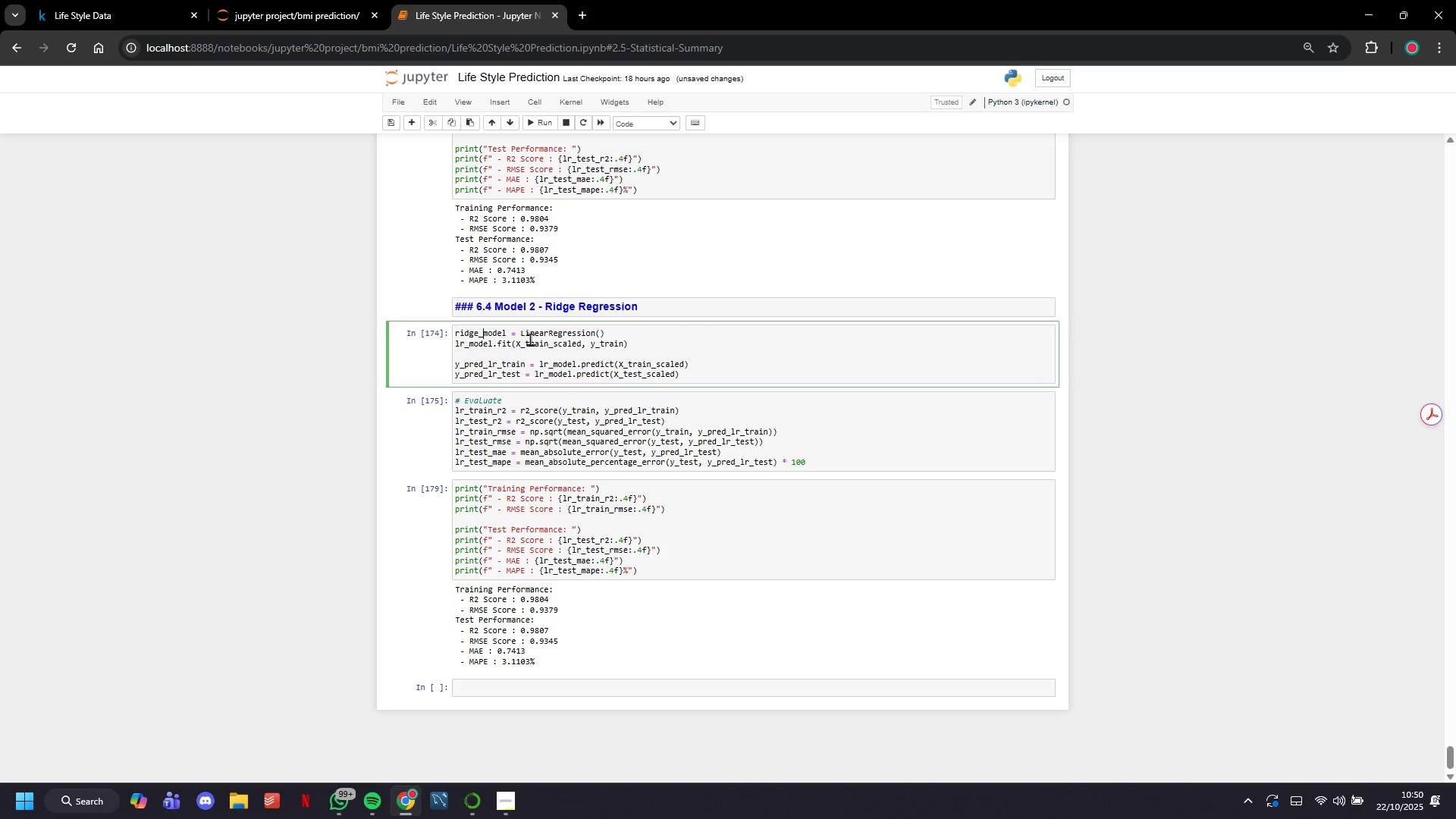 
hold_key(key=ArrowRight, duration=1.27)
 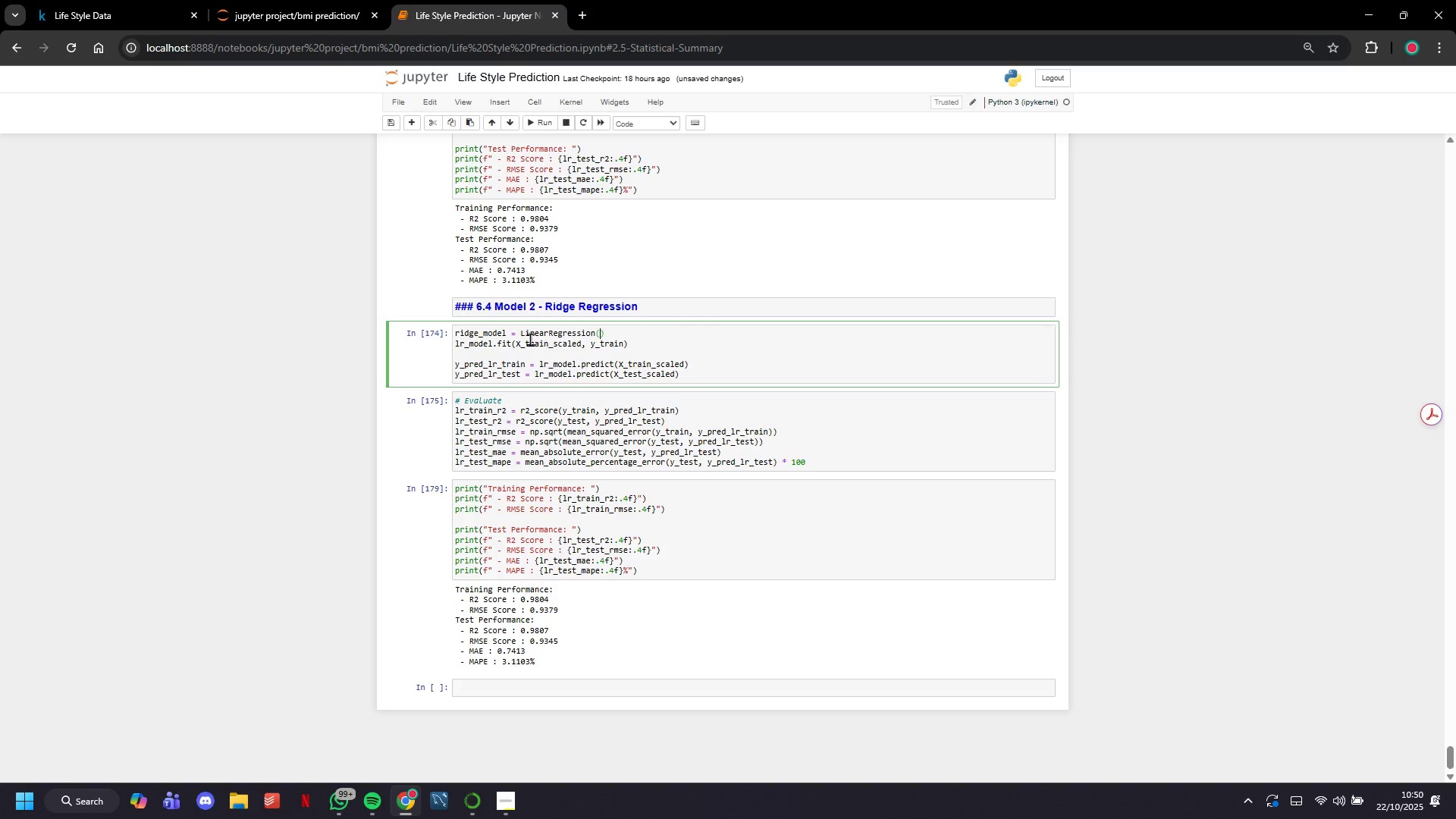 
key(ArrowRight)
 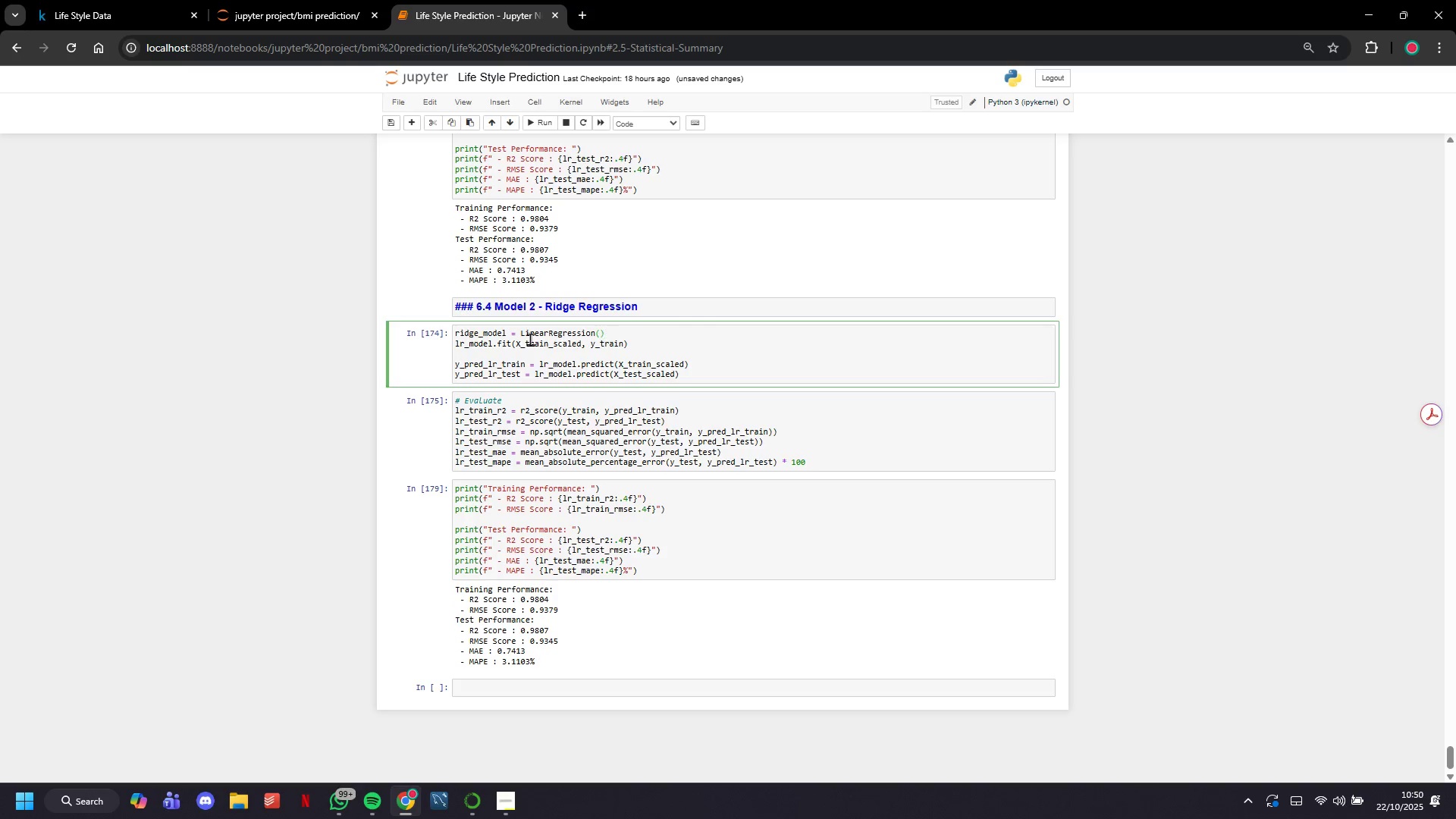 
hold_key(key=Backspace, duration=0.66)
 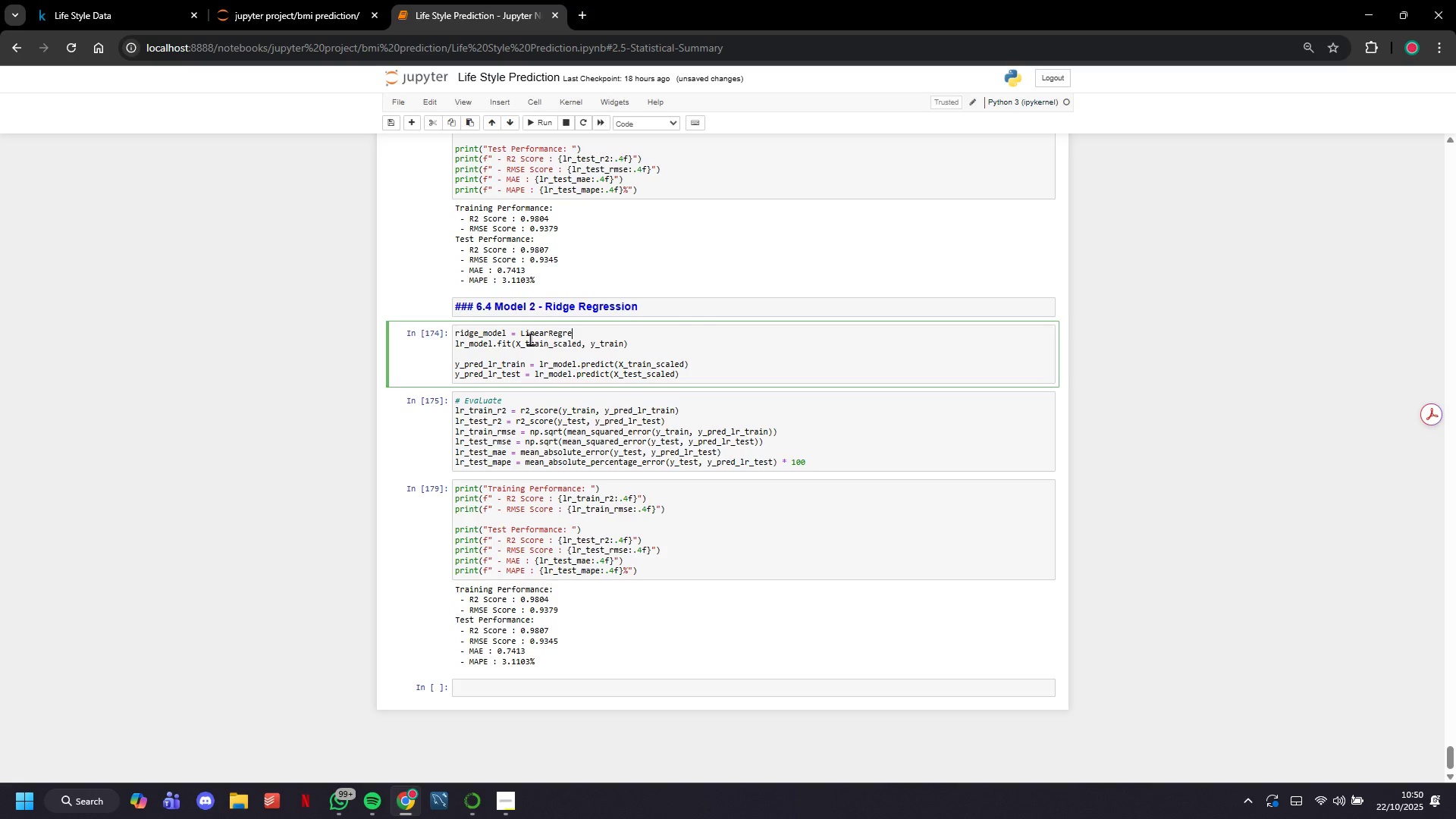 
hold_key(key=Backspace, duration=0.69)
 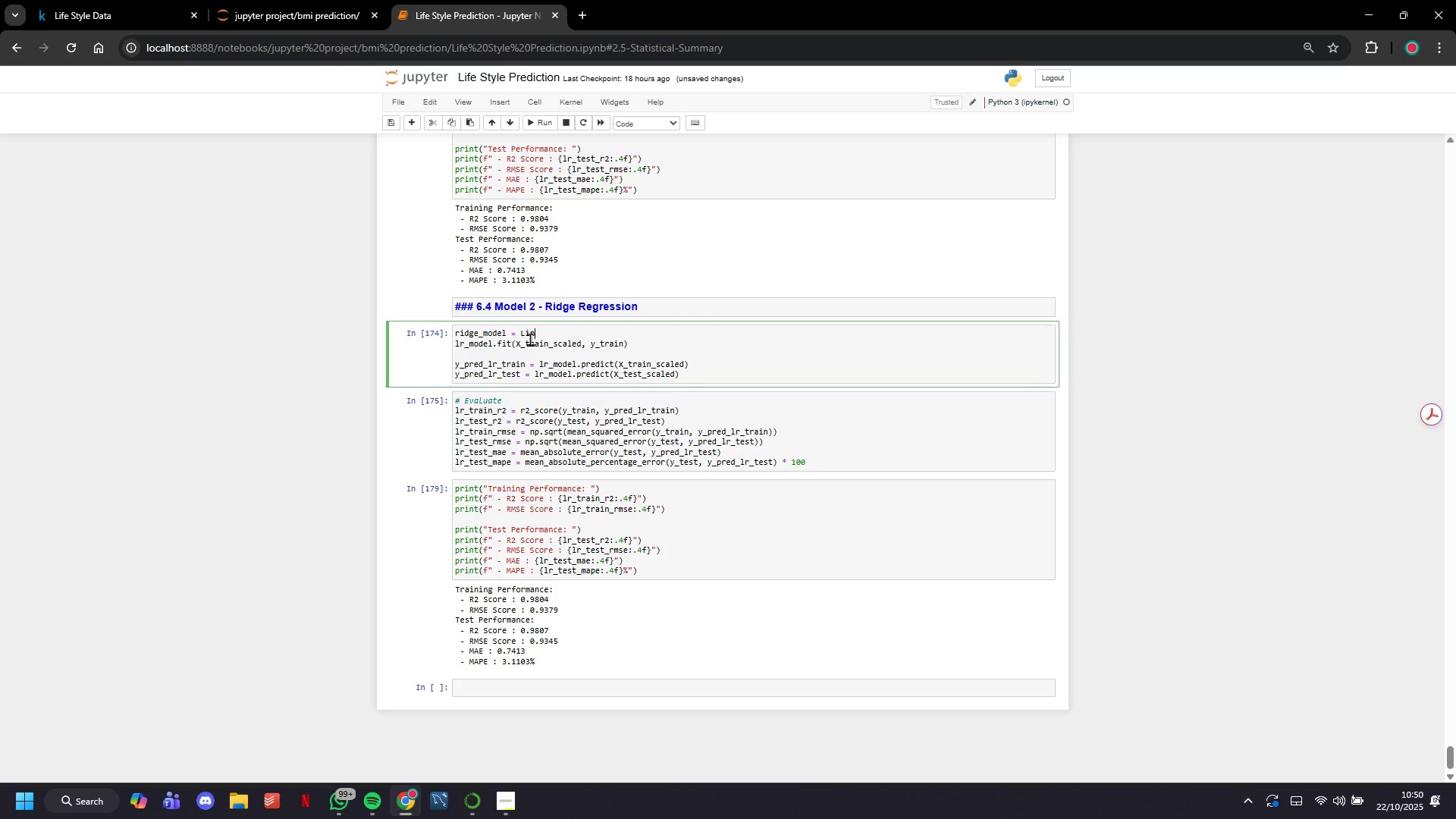 
key(Backspace)
key(Backspace)
key(Backspace)
key(Backspace)
type(Ridge(alpha=0.1, random_state=42)
 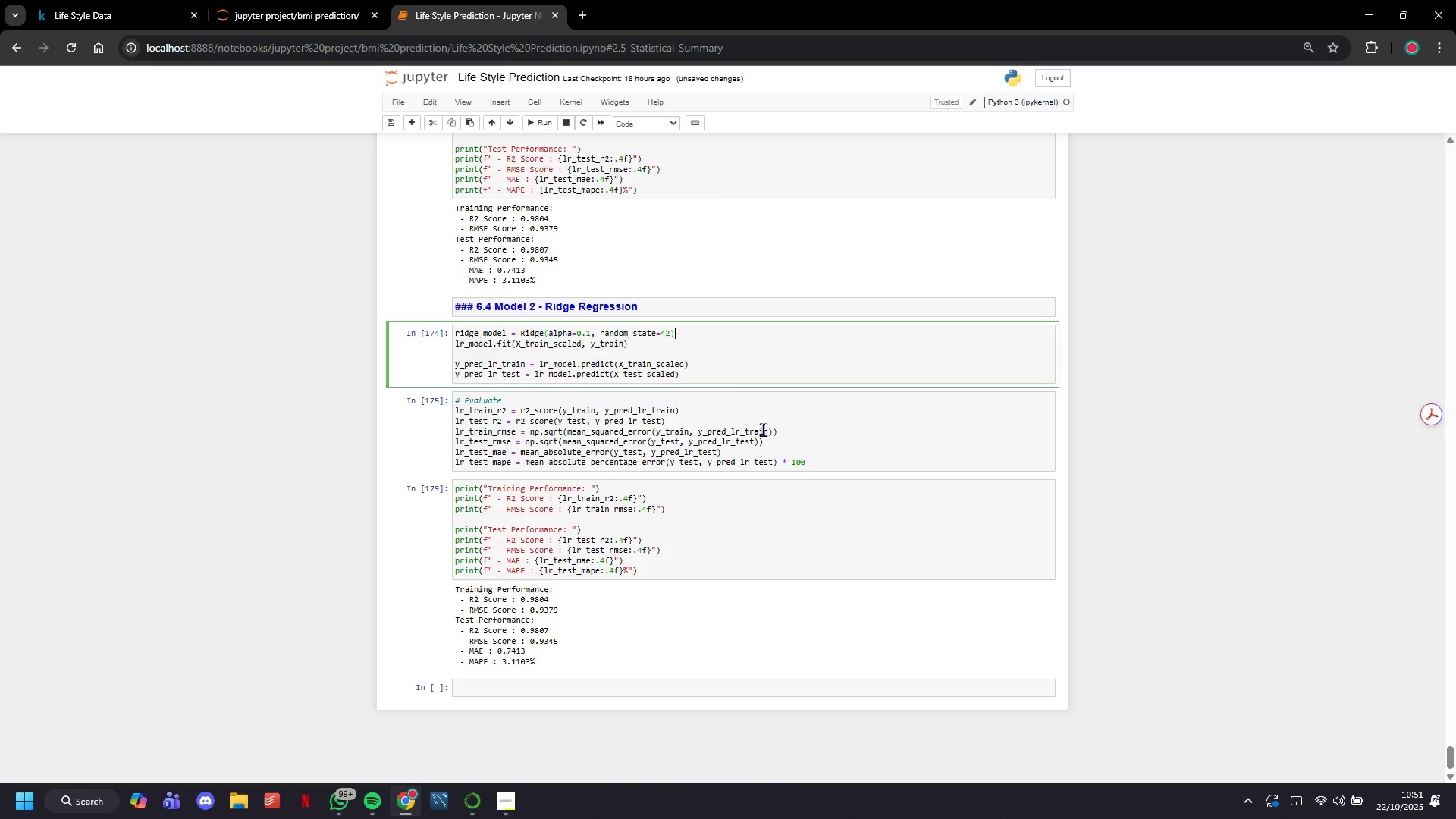 
 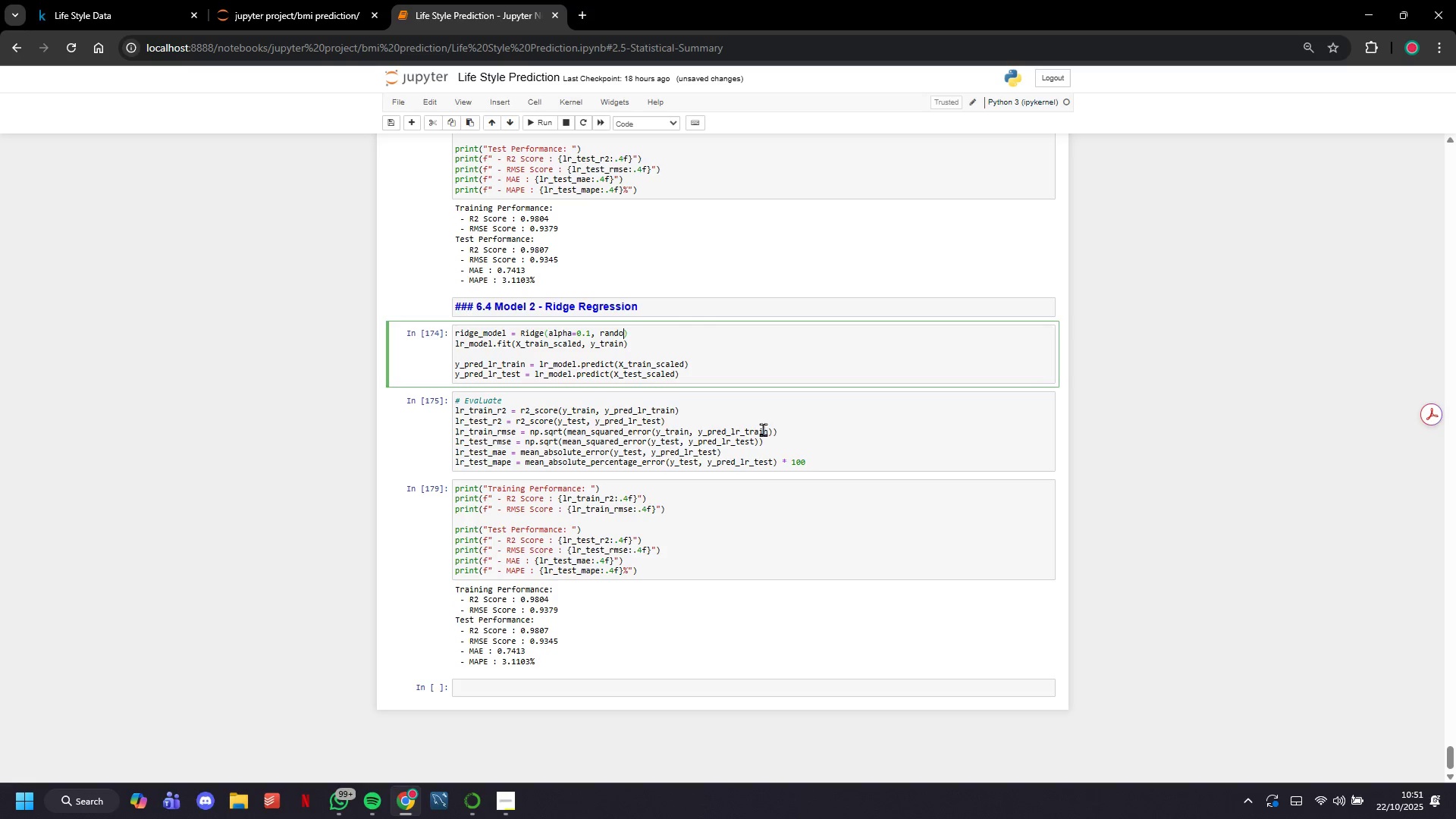 
key(ArrowRight)
 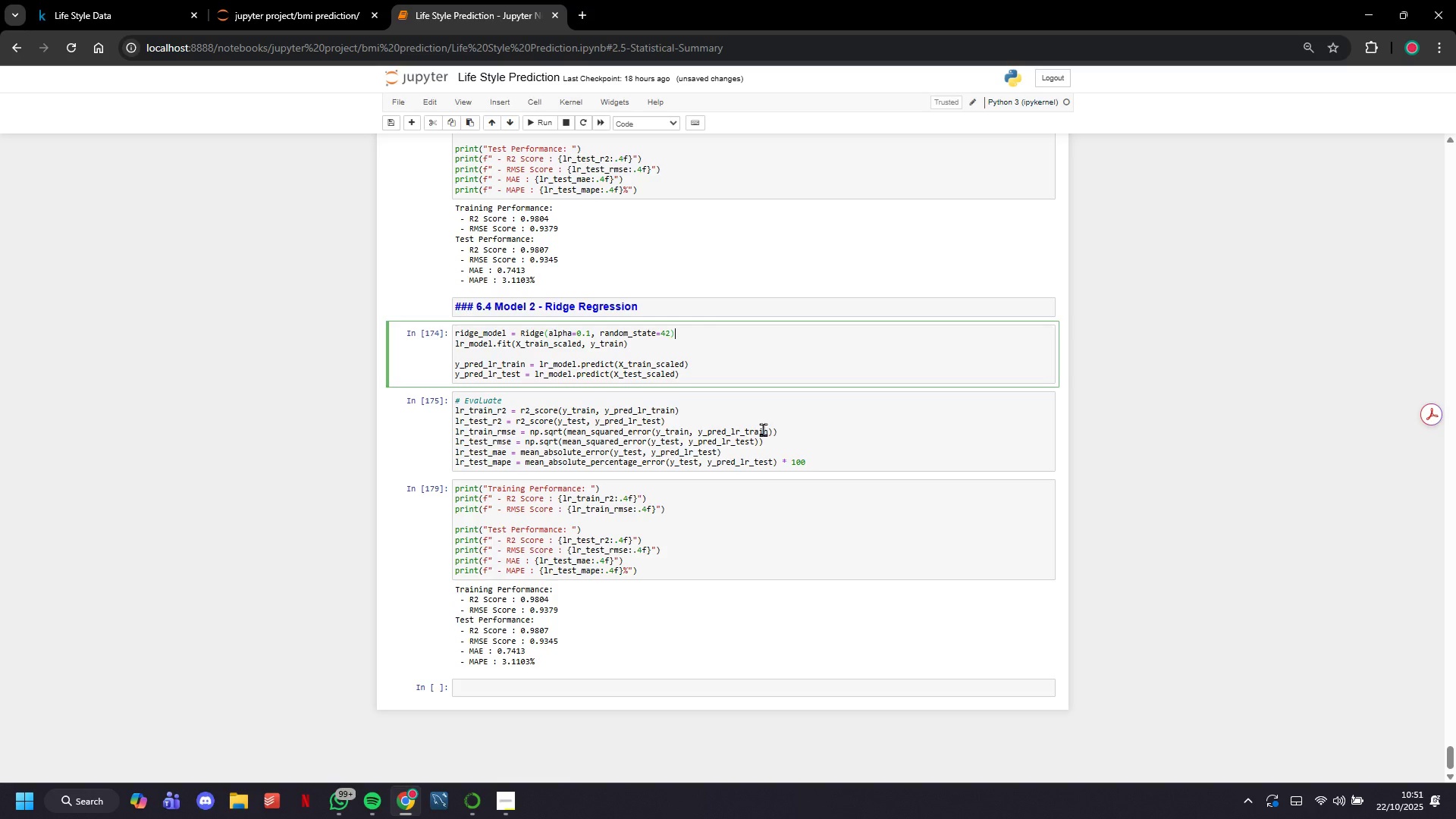 
key(ArrowDown)
 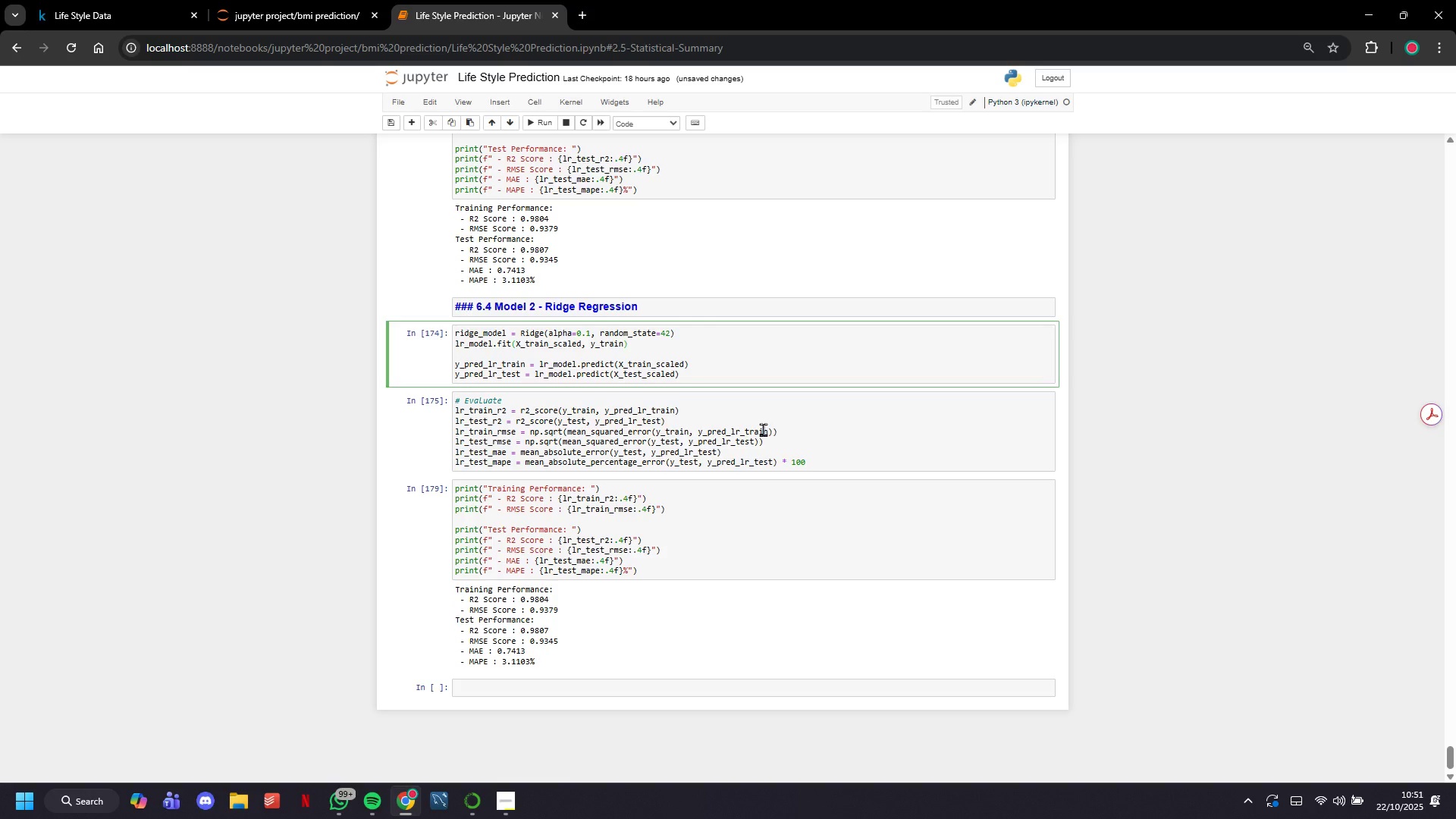 
hold_key(key=ArrowLeft, duration=1.51)
 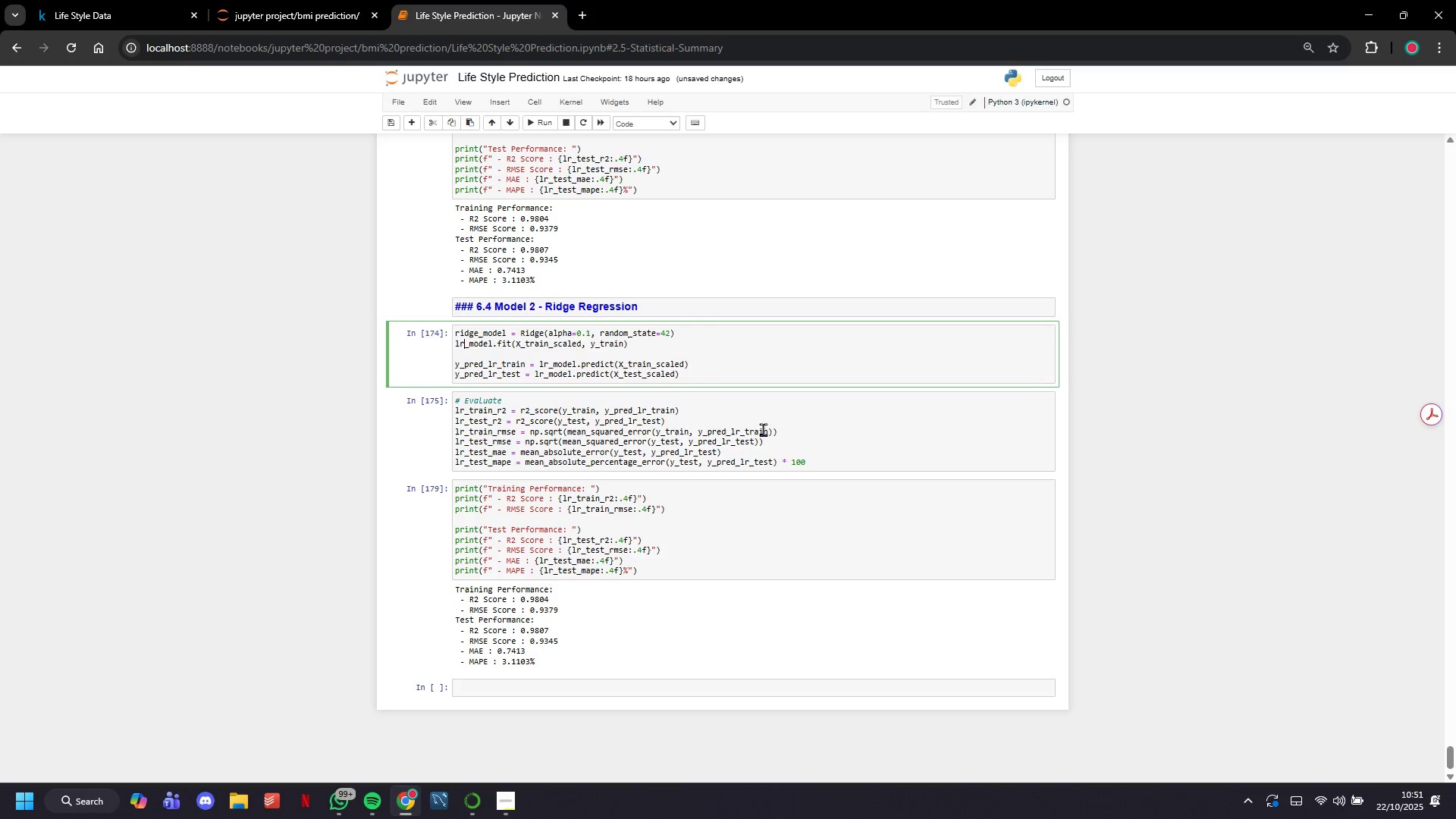 
key(ArrowLeft)
 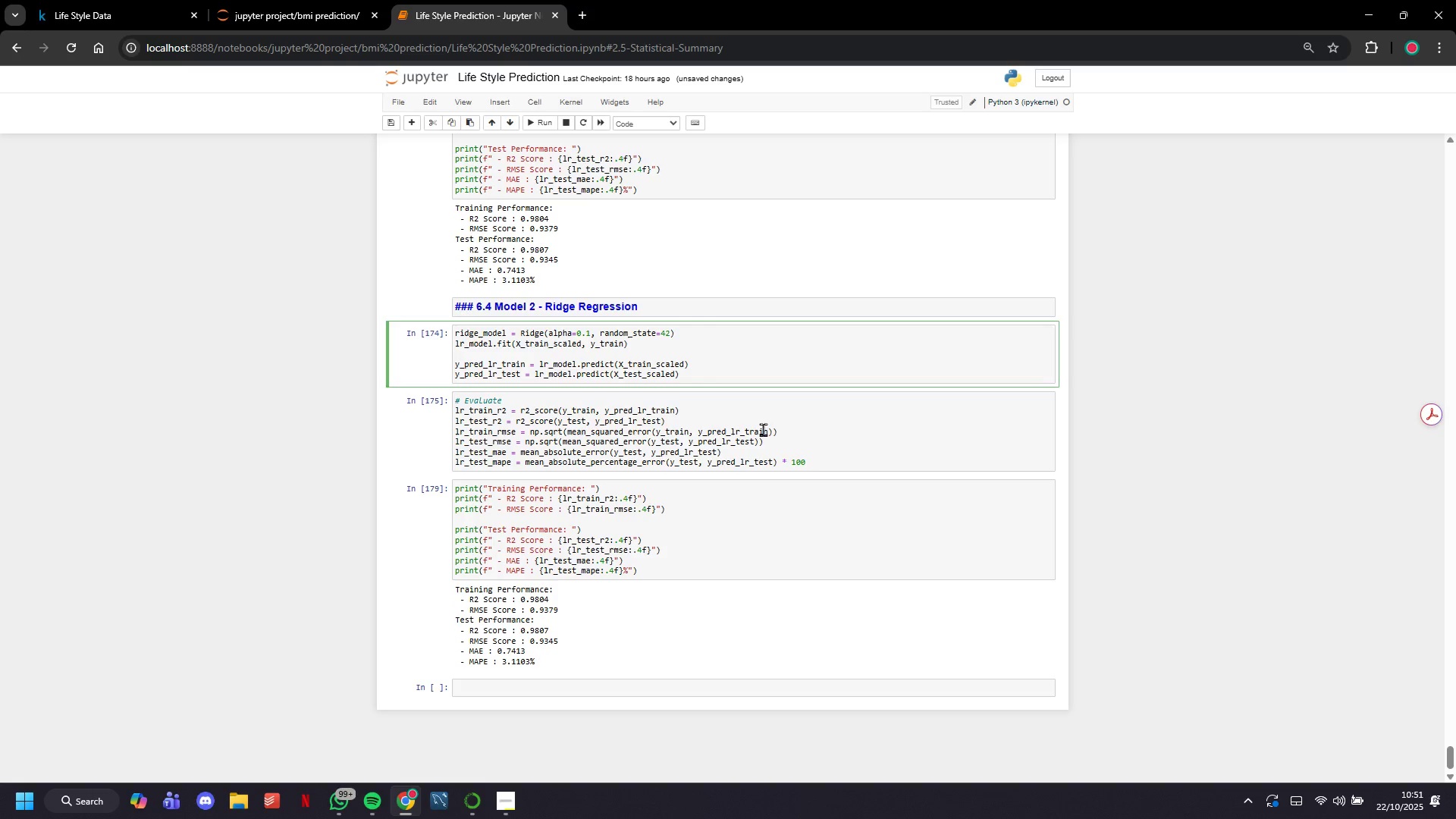 
key(ArrowRight)
 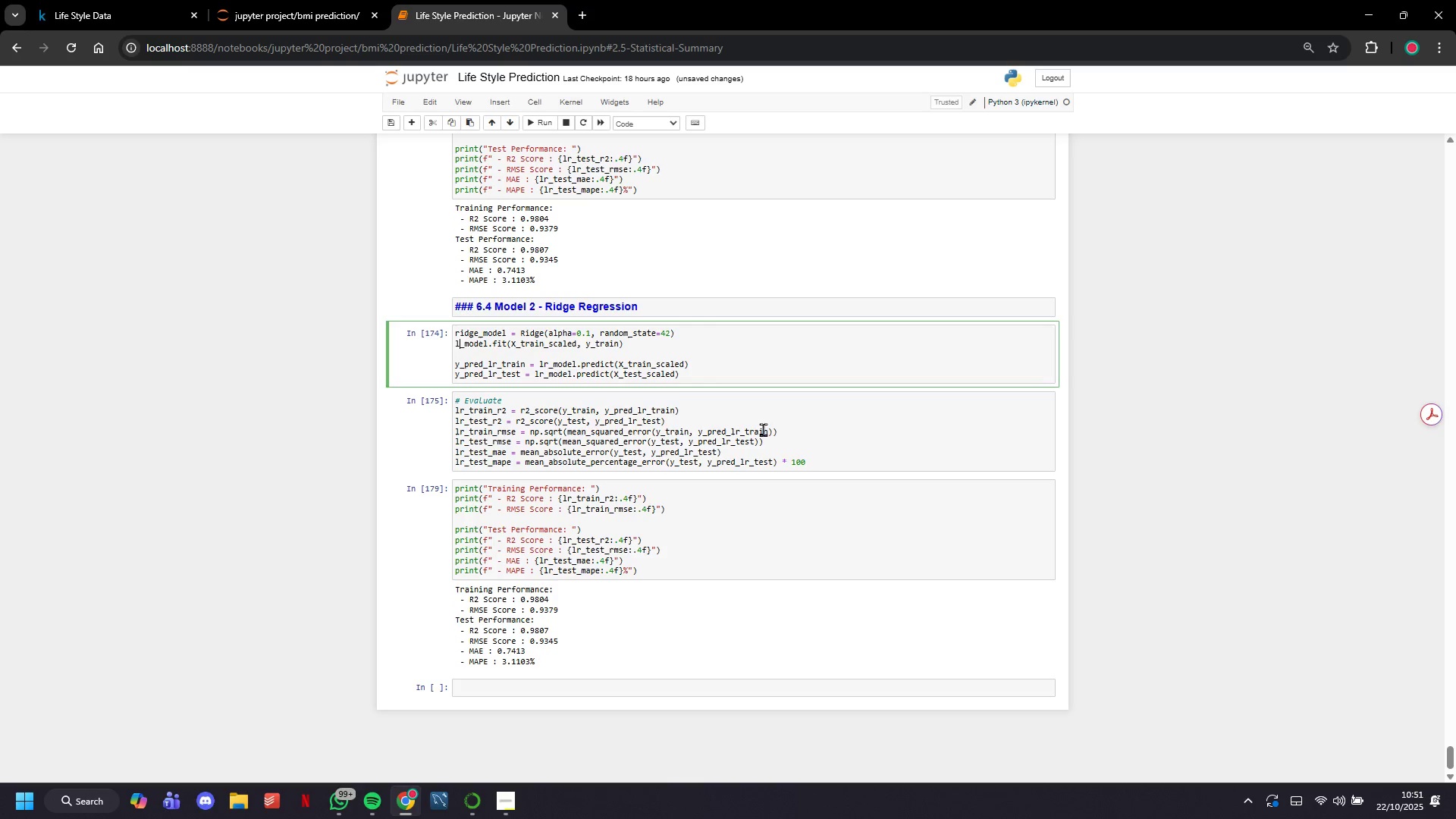 
key(Backspace)
key(Backspace)
type(ridge)
 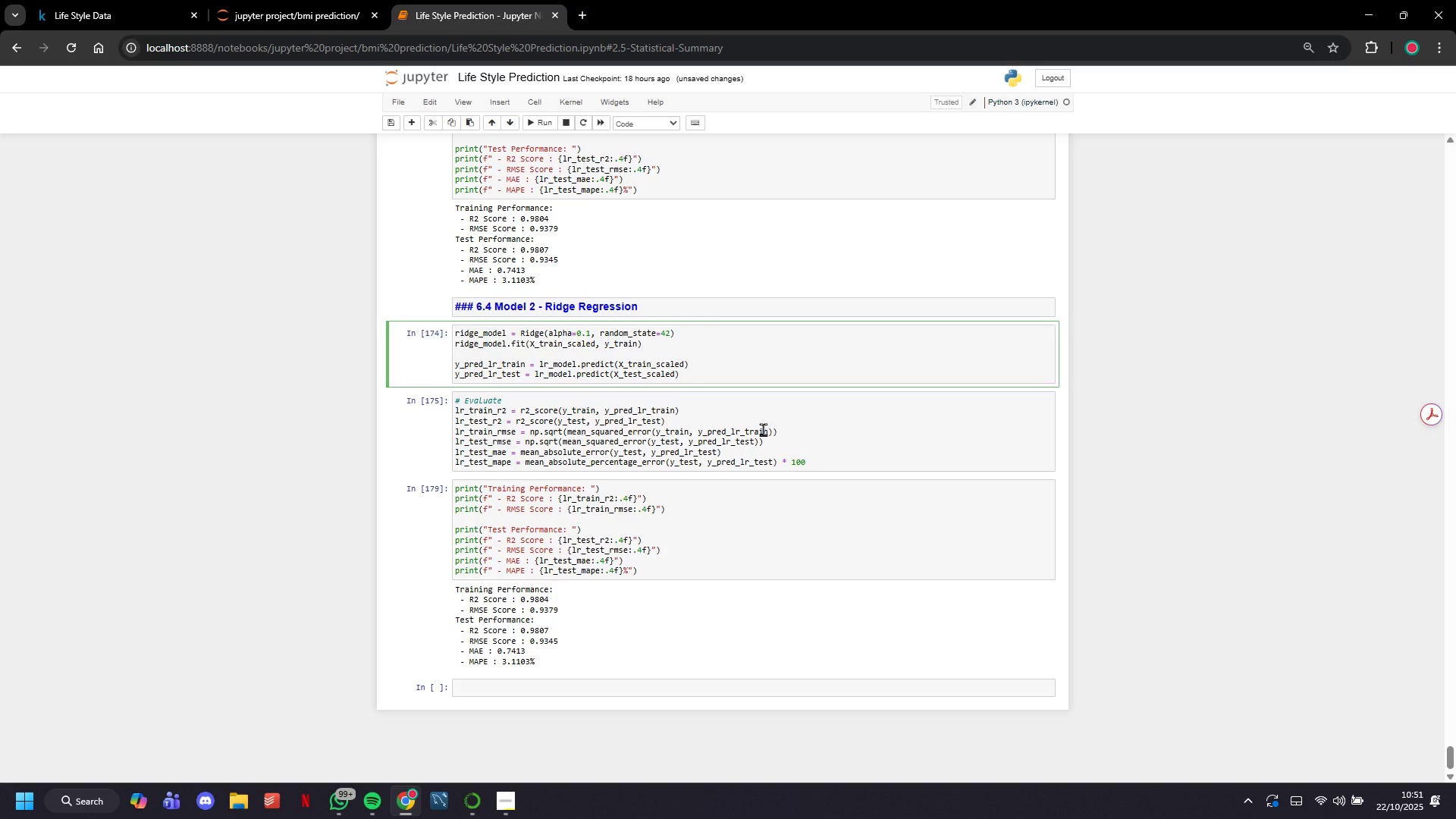 
hold_key(key=ArrowRight, duration=0.87)
 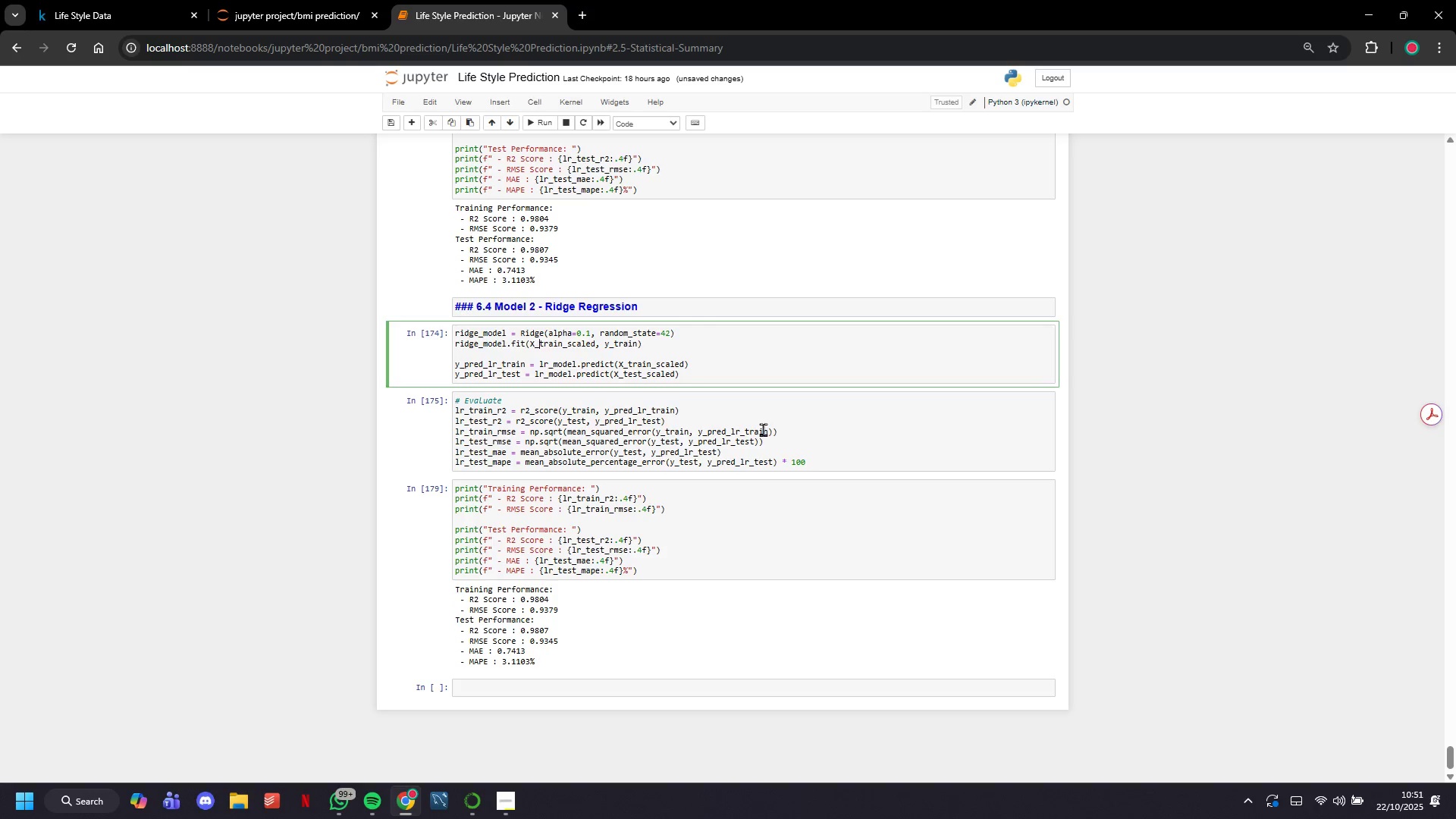 
key(ArrowDown)
 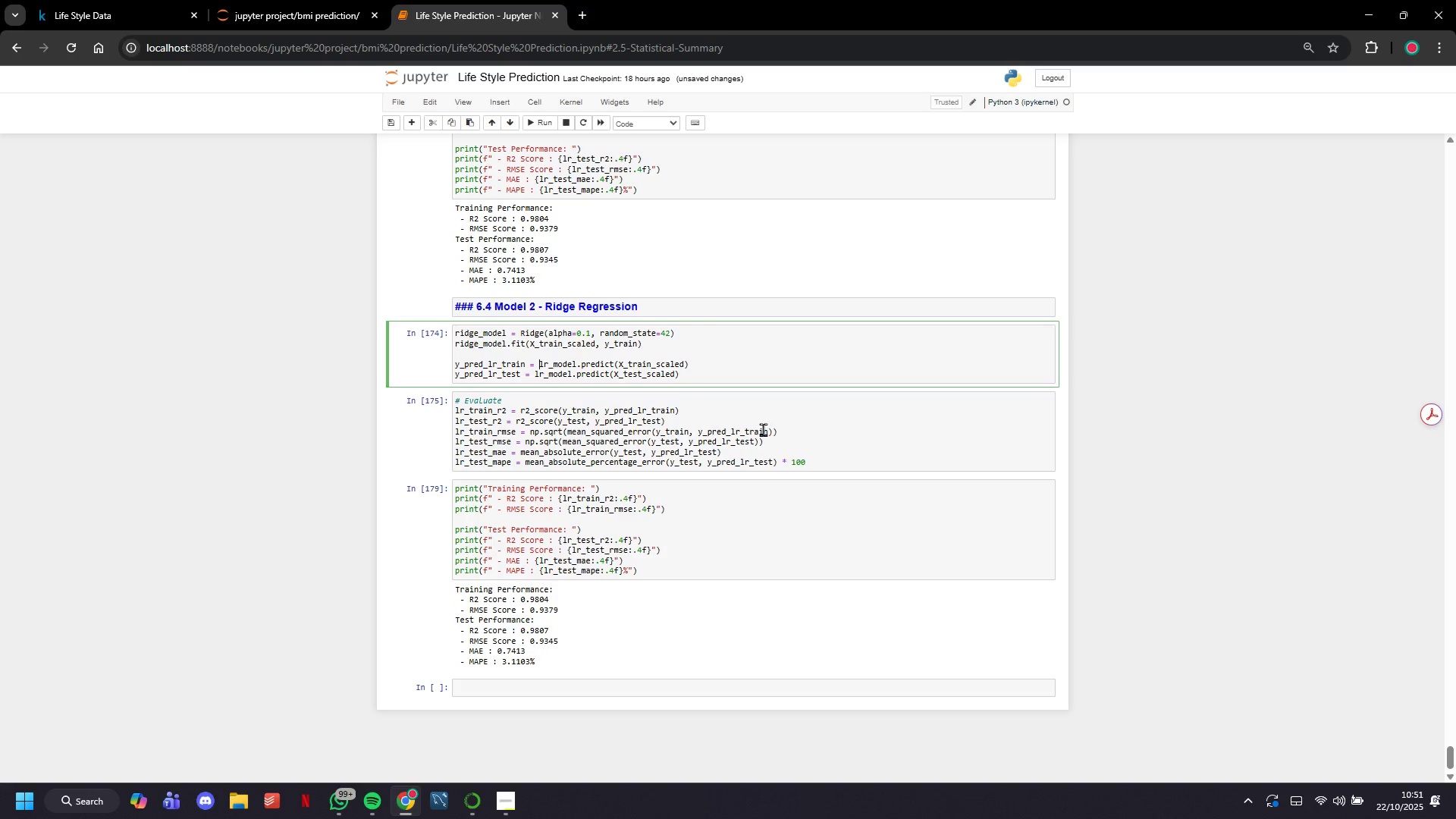 
key(ArrowDown)
 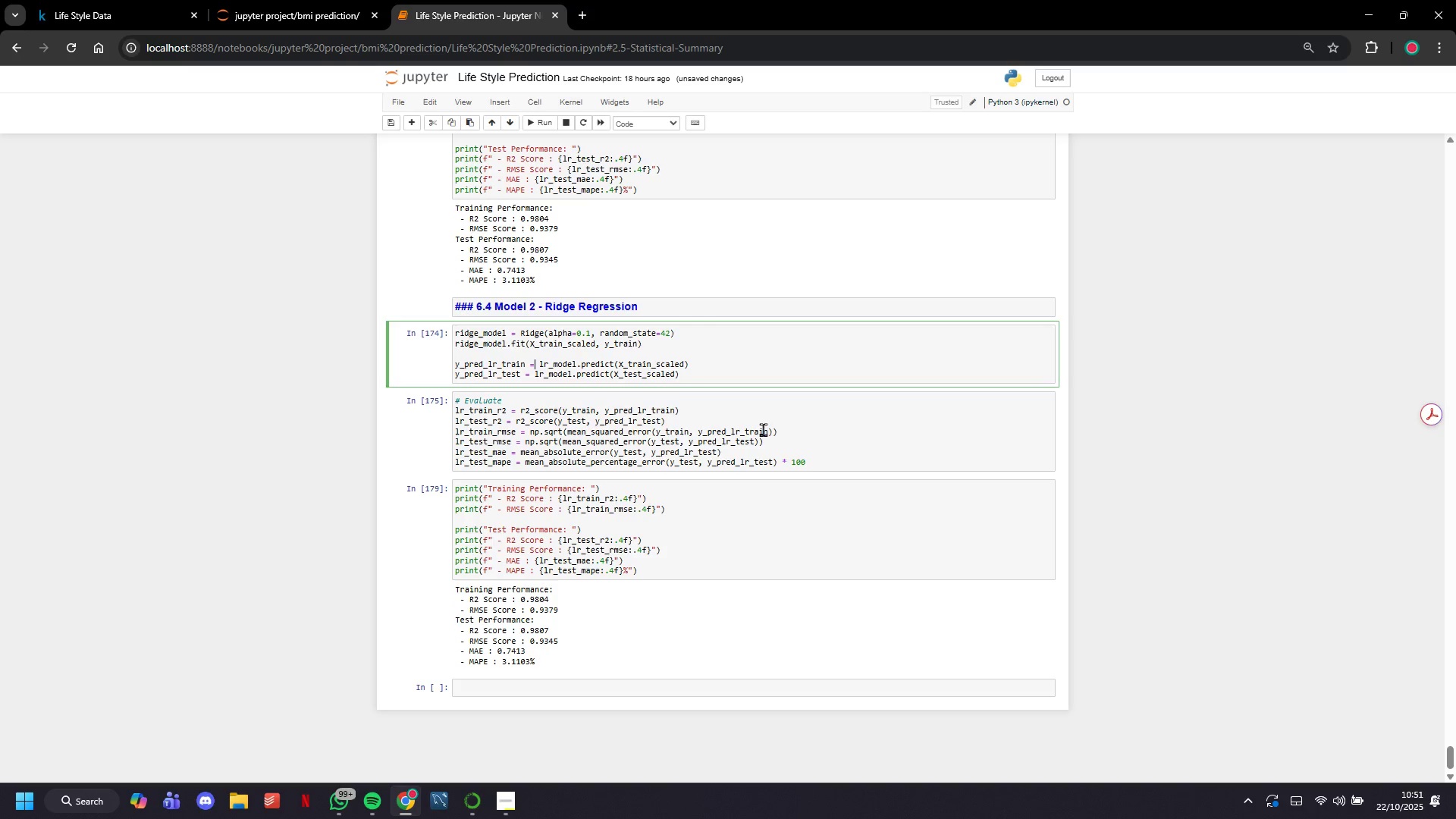 
hold_key(key=ArrowLeft, duration=0.71)
 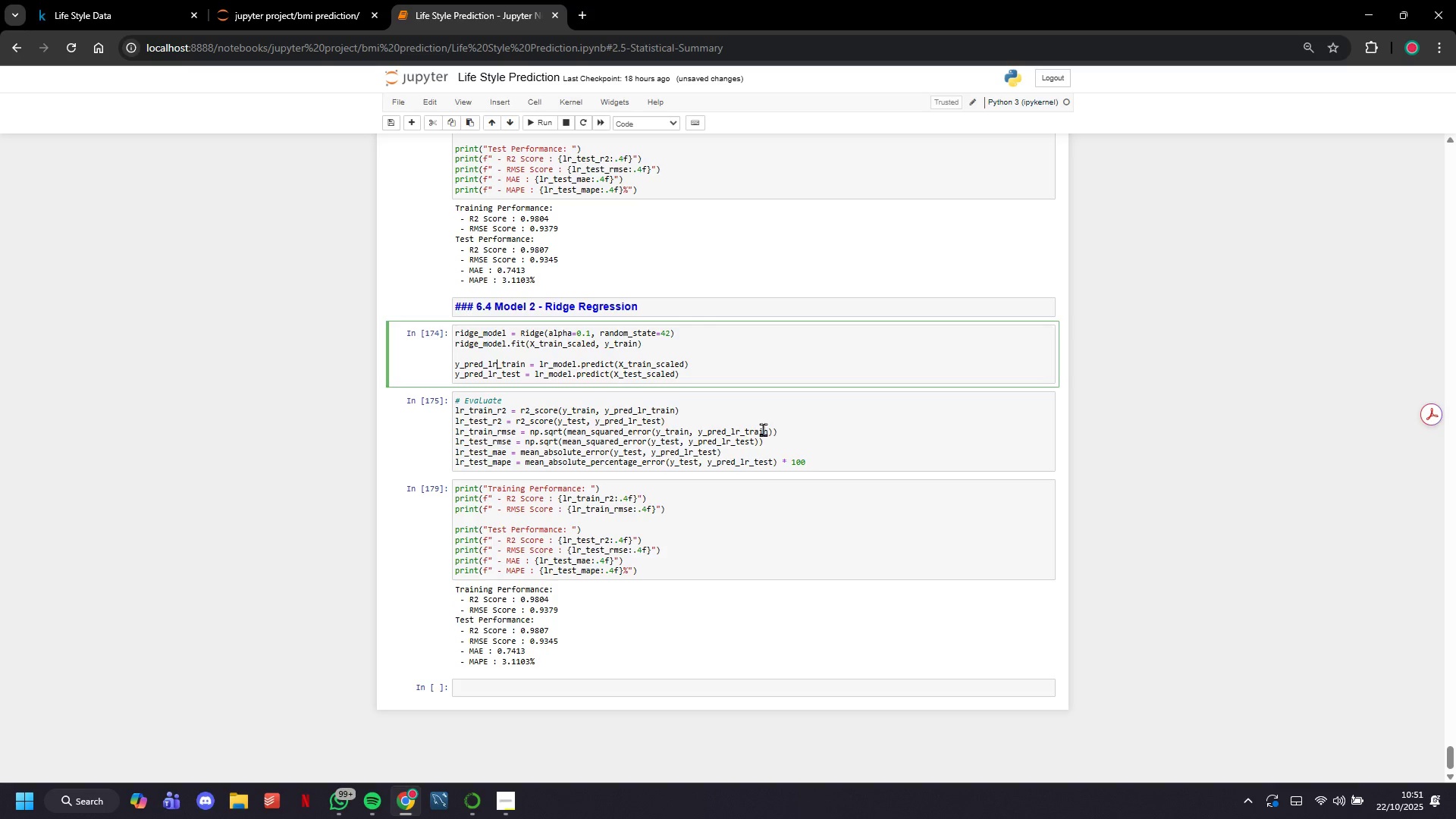 
key(ArrowLeft)
 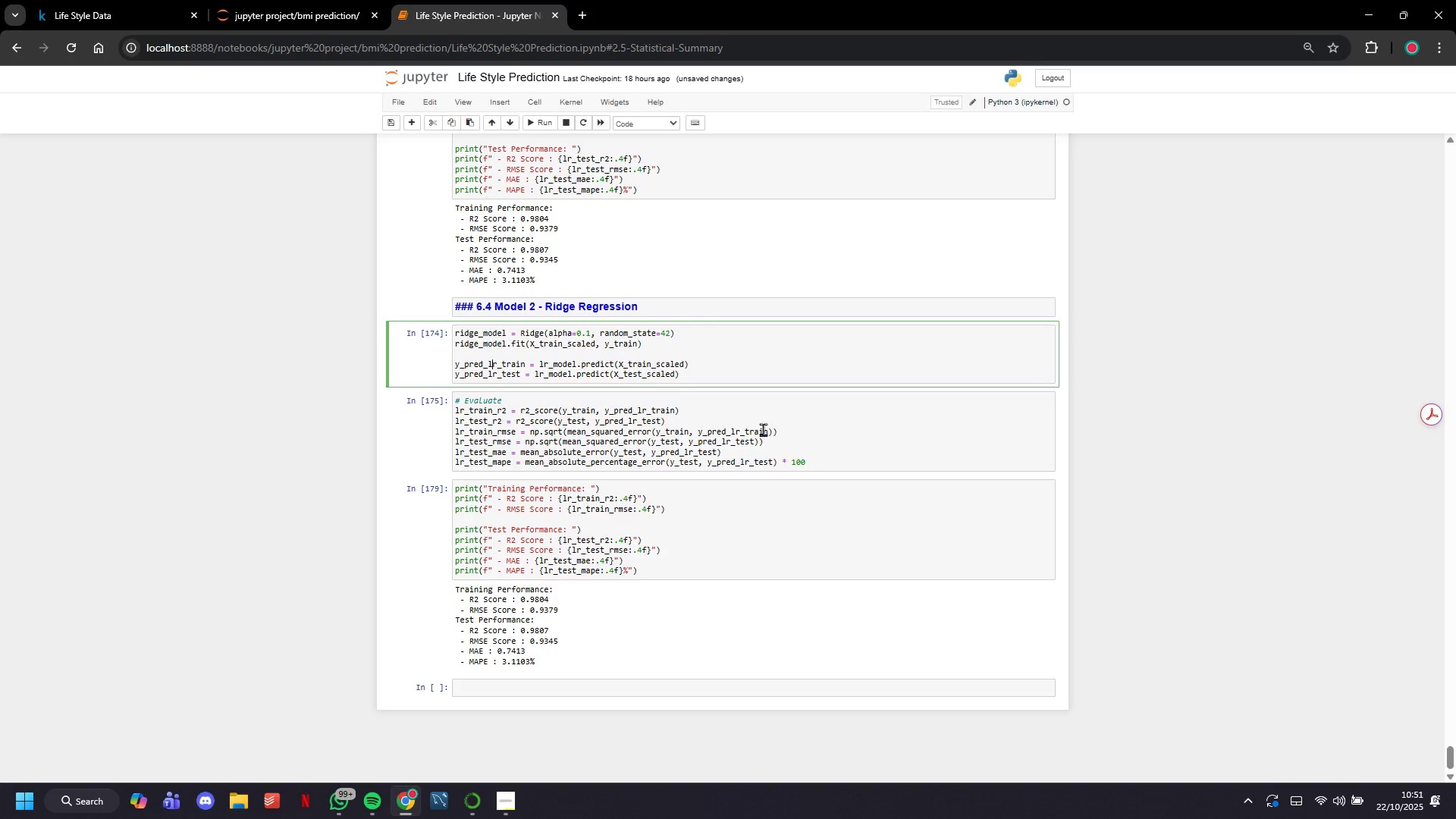 
key(ArrowRight)
 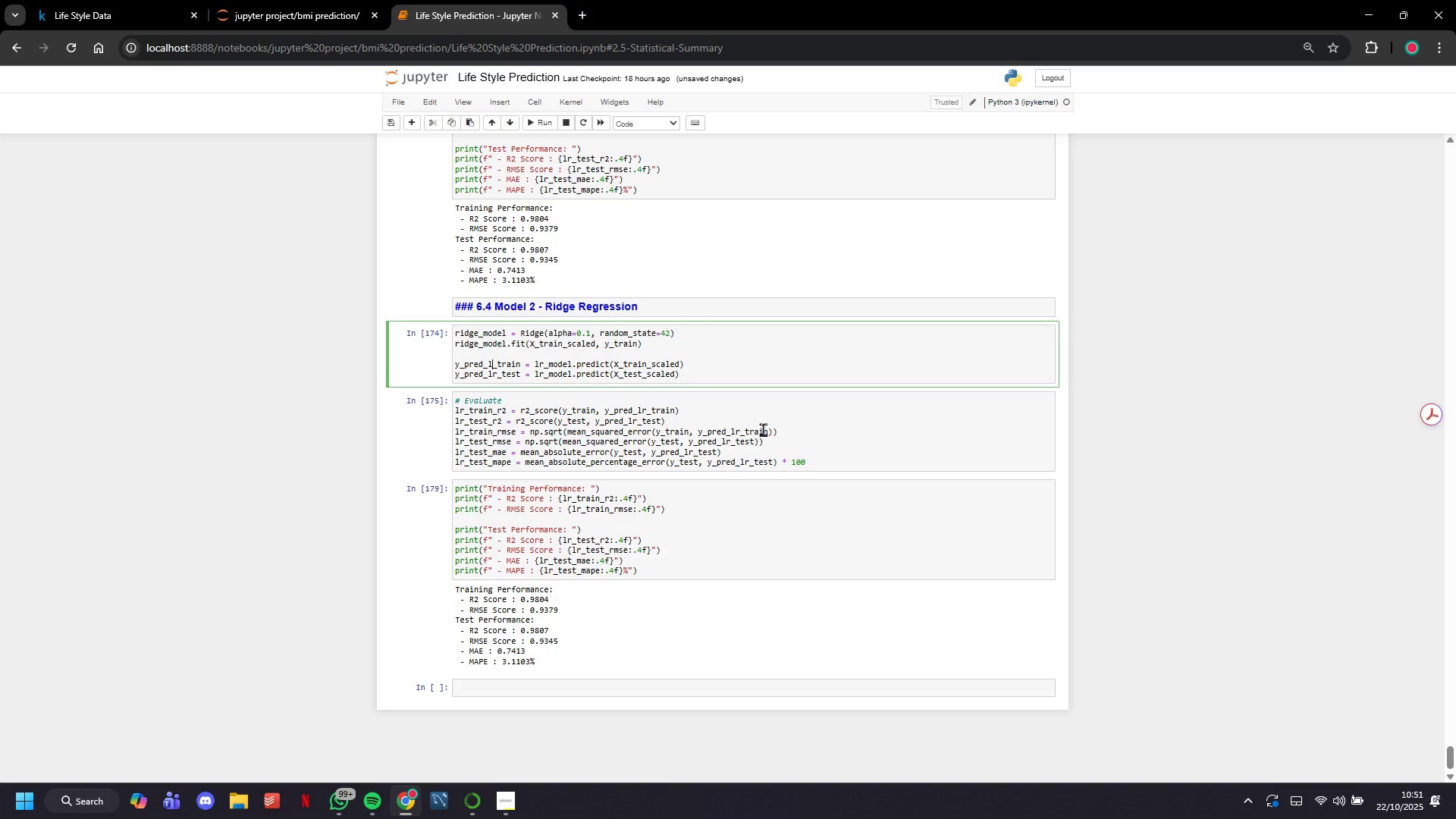 
key(Backspace)
key(Backspace)
type(ridge)
 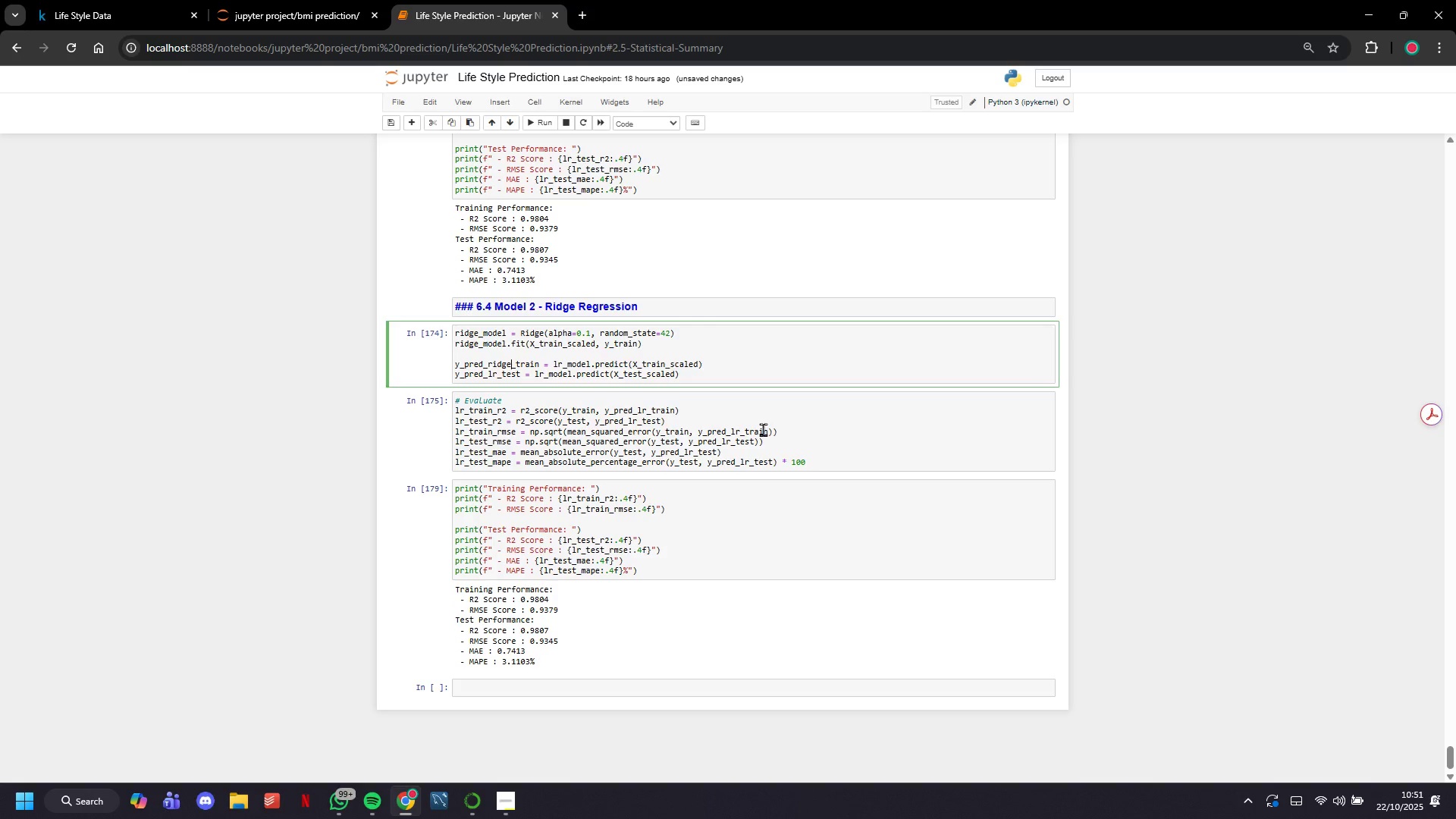 
hold_key(key=ArrowRight, duration=0.82)
 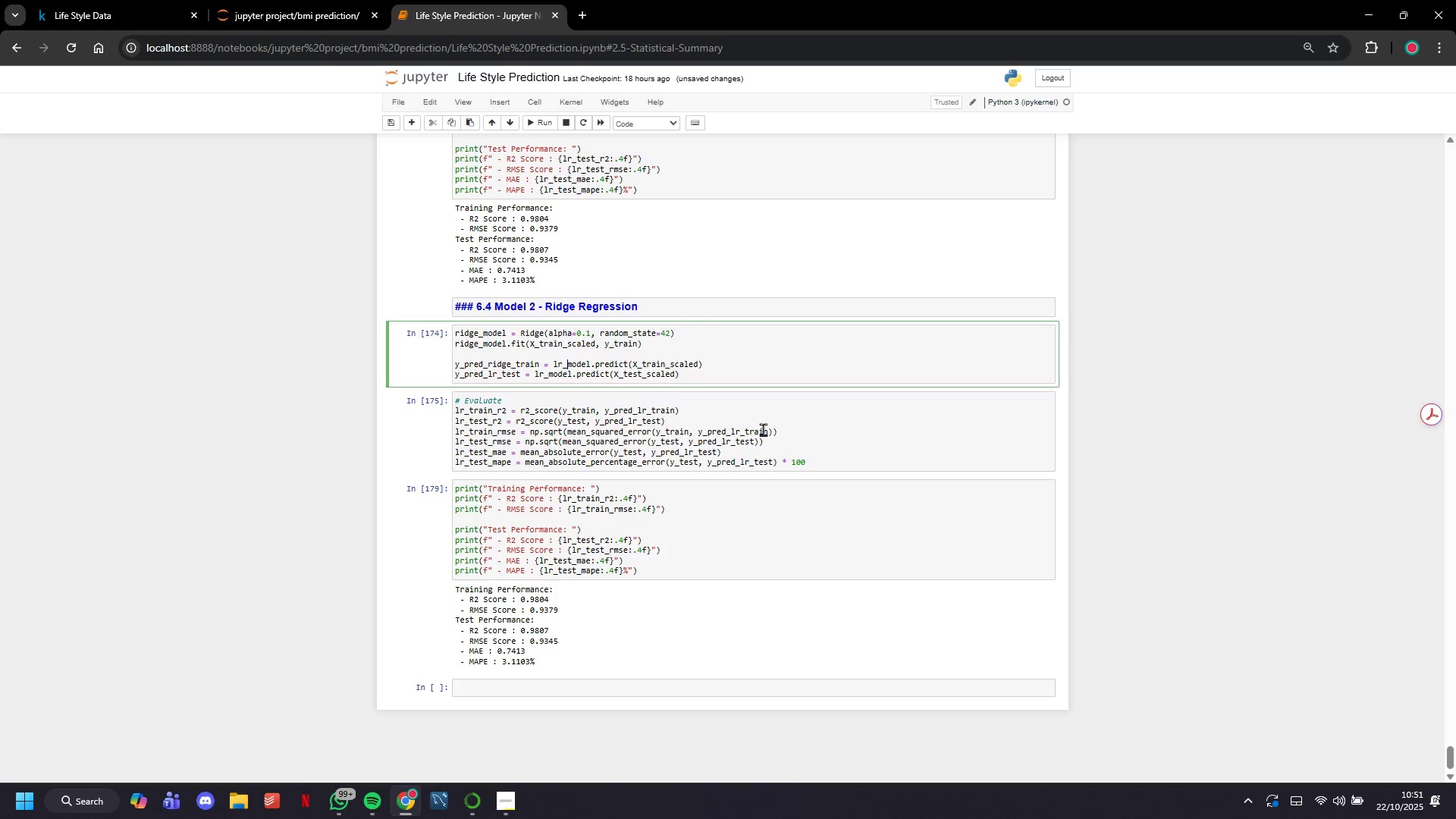 
key(ArrowRight)
 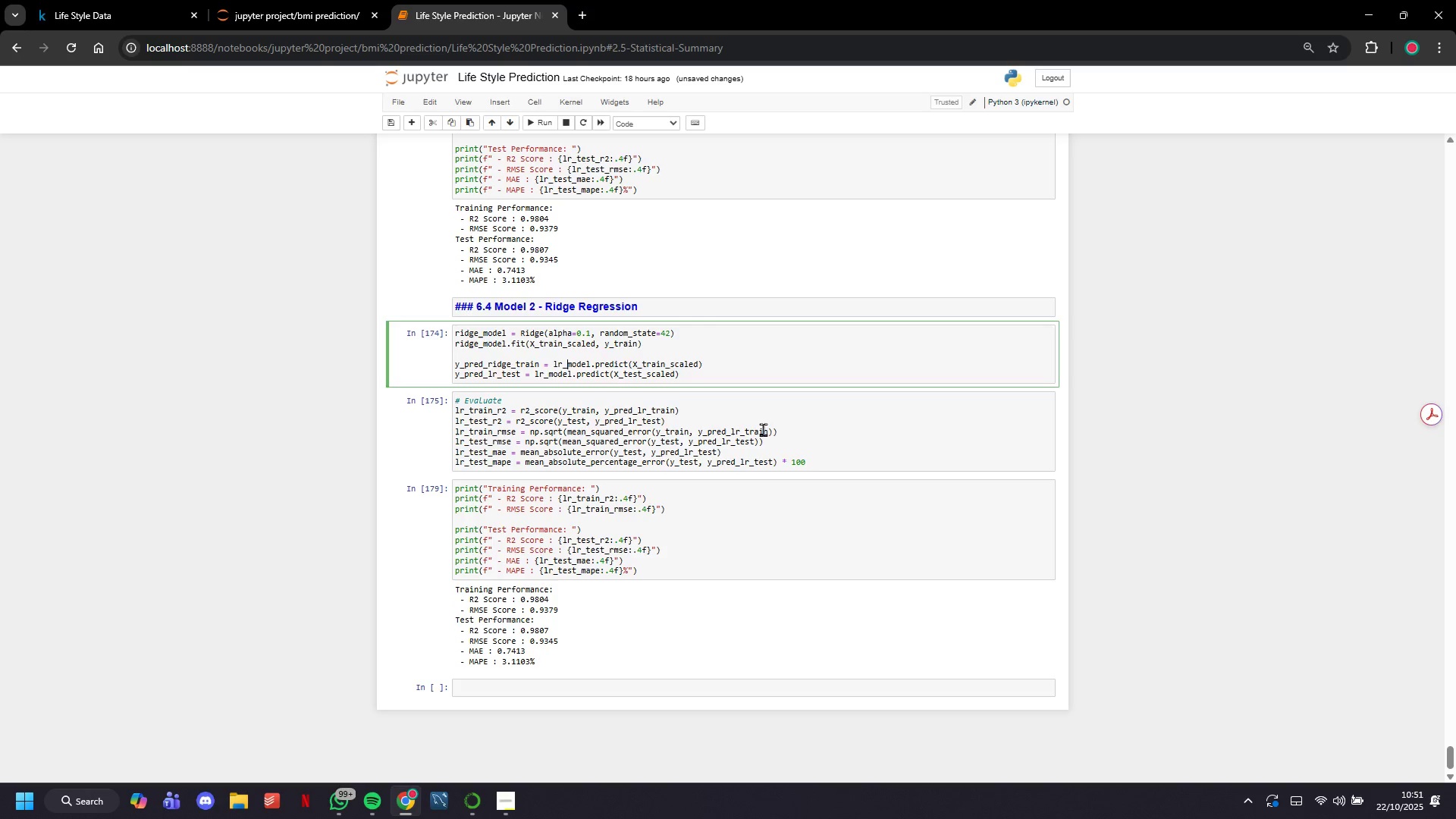 
key(ArrowLeft)
 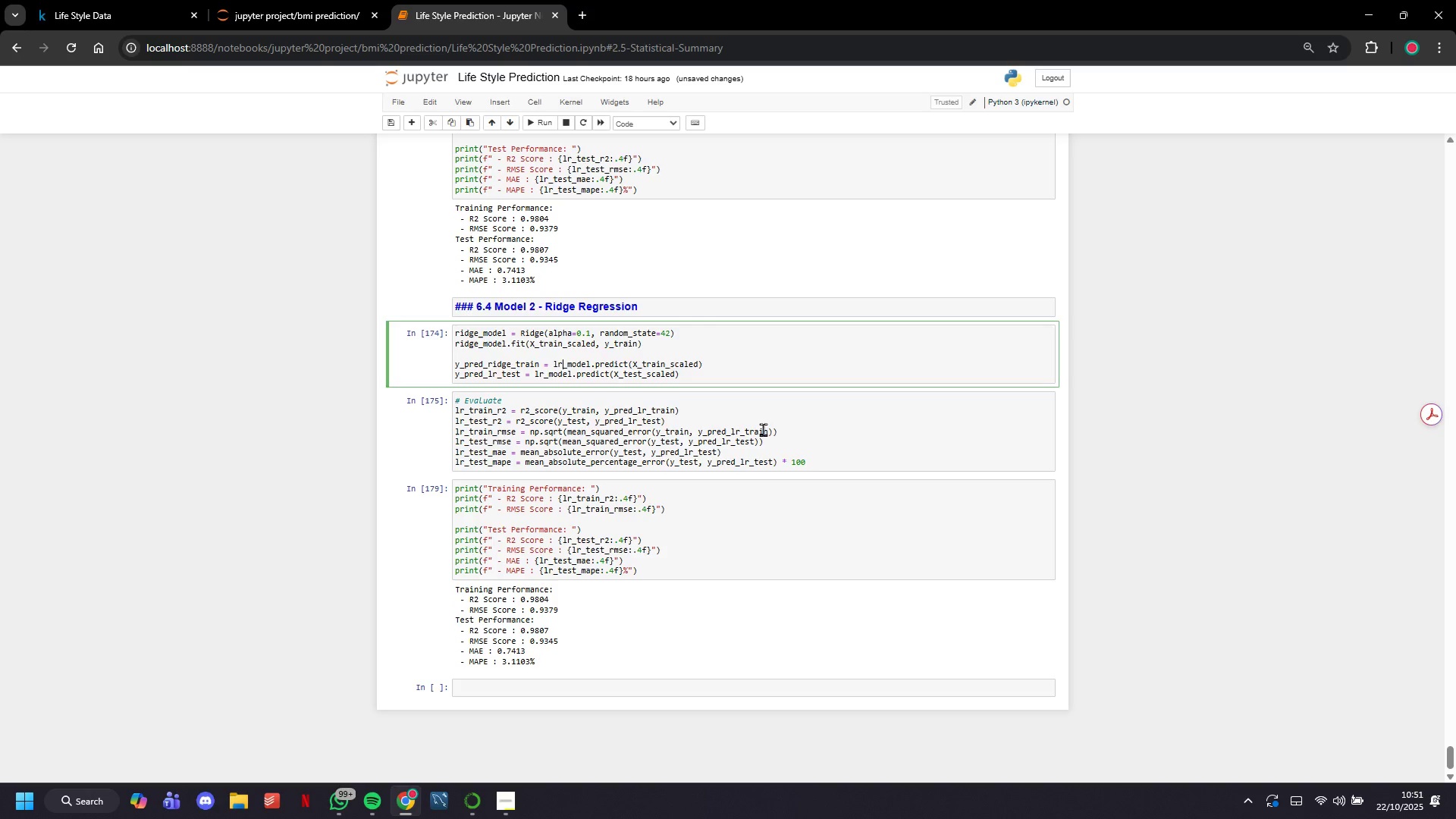 
key(ArrowLeft)
 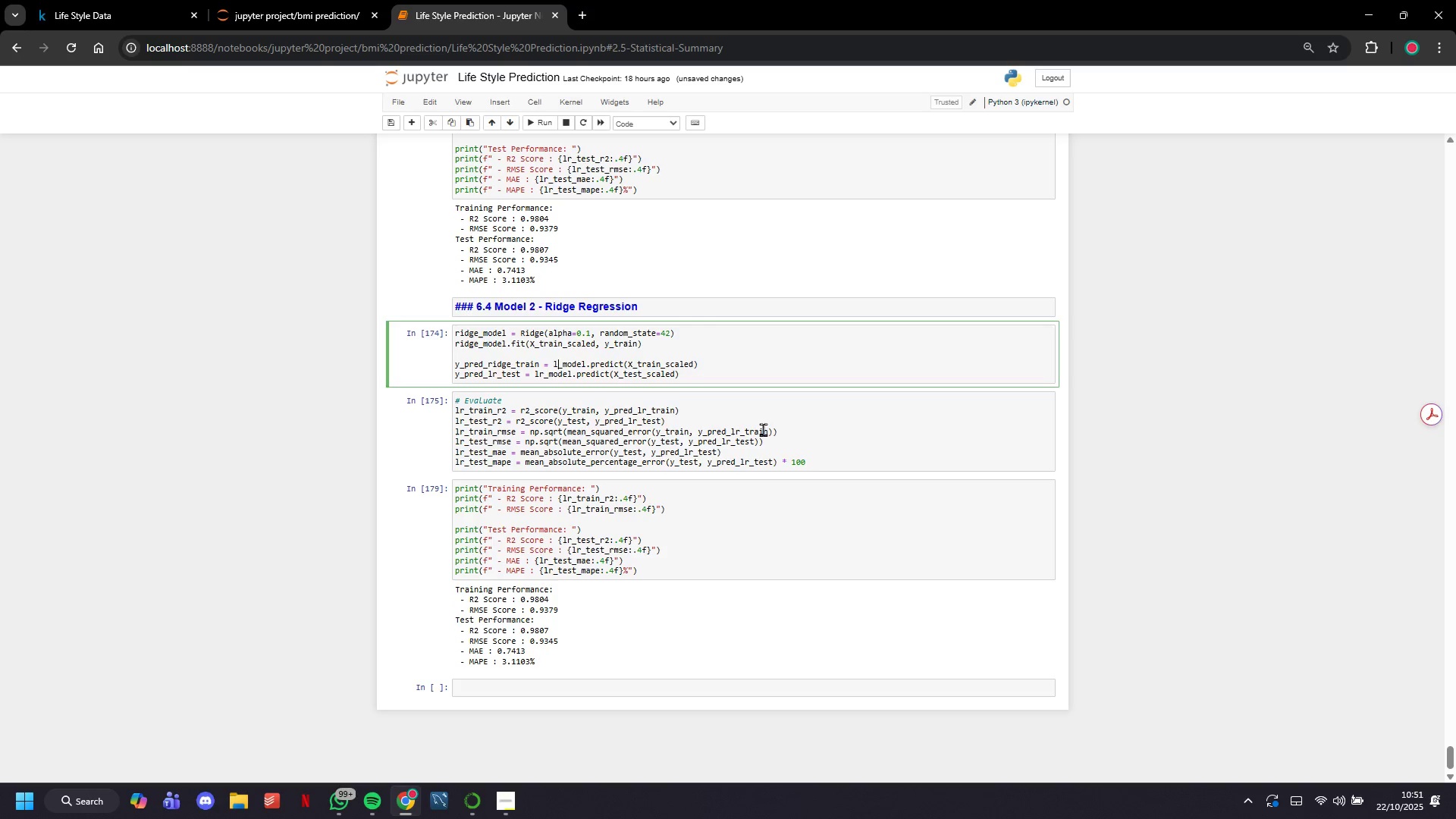 
key(Backspace)
key(Backspace)
type(ridge)
 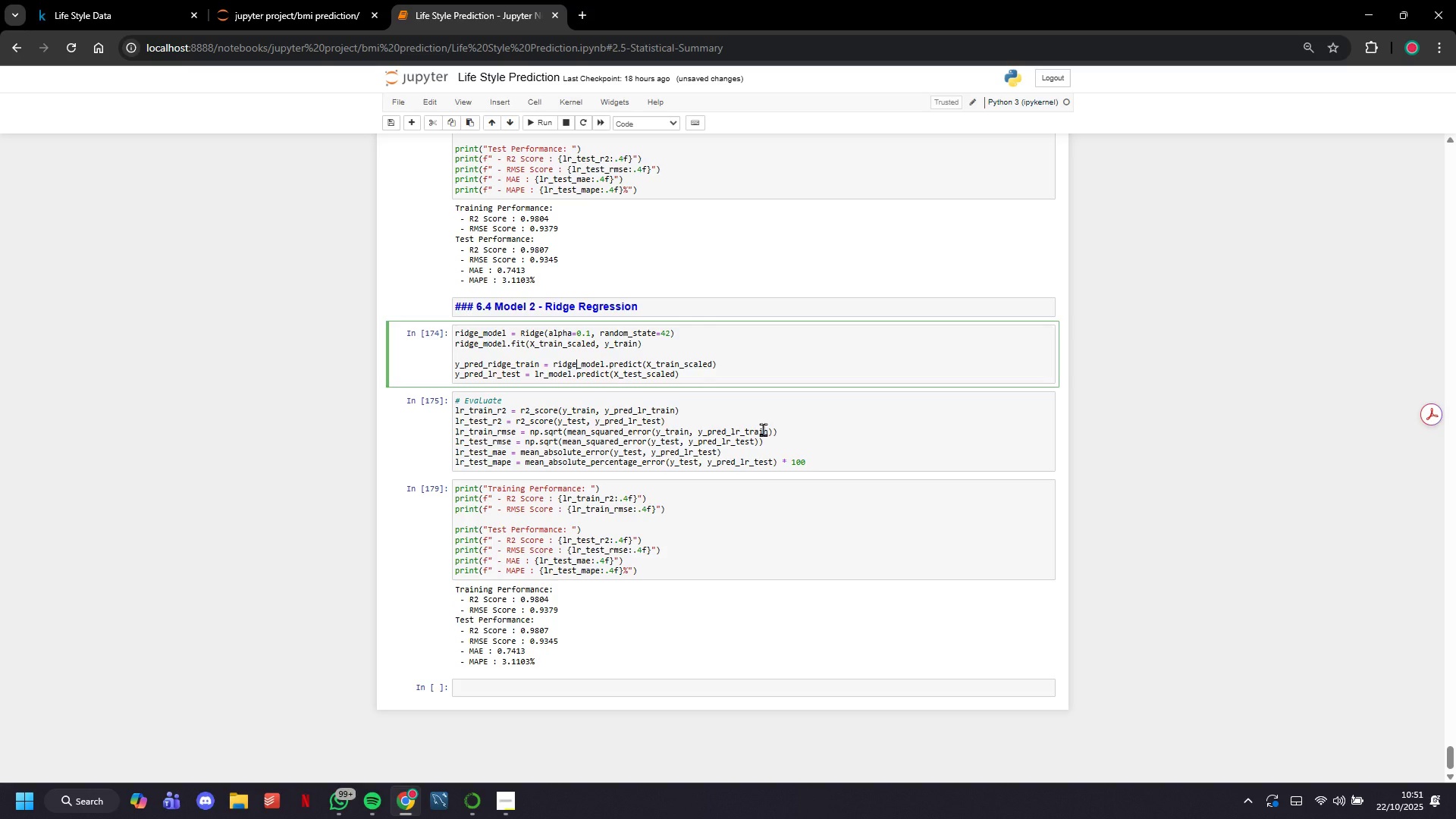 
key(ArrowDown)
 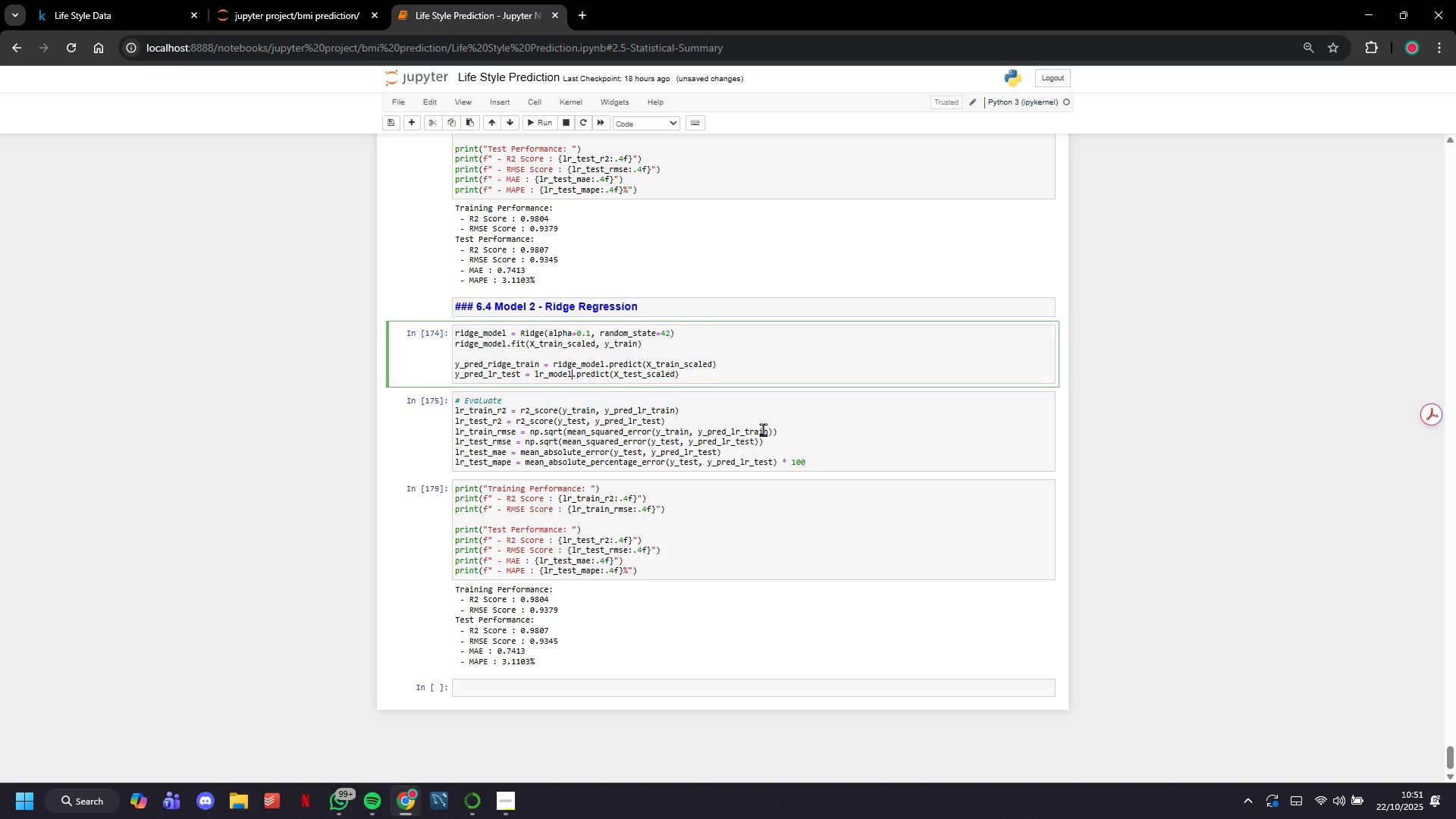 
hold_key(key=ArrowLeft, duration=0.96)
 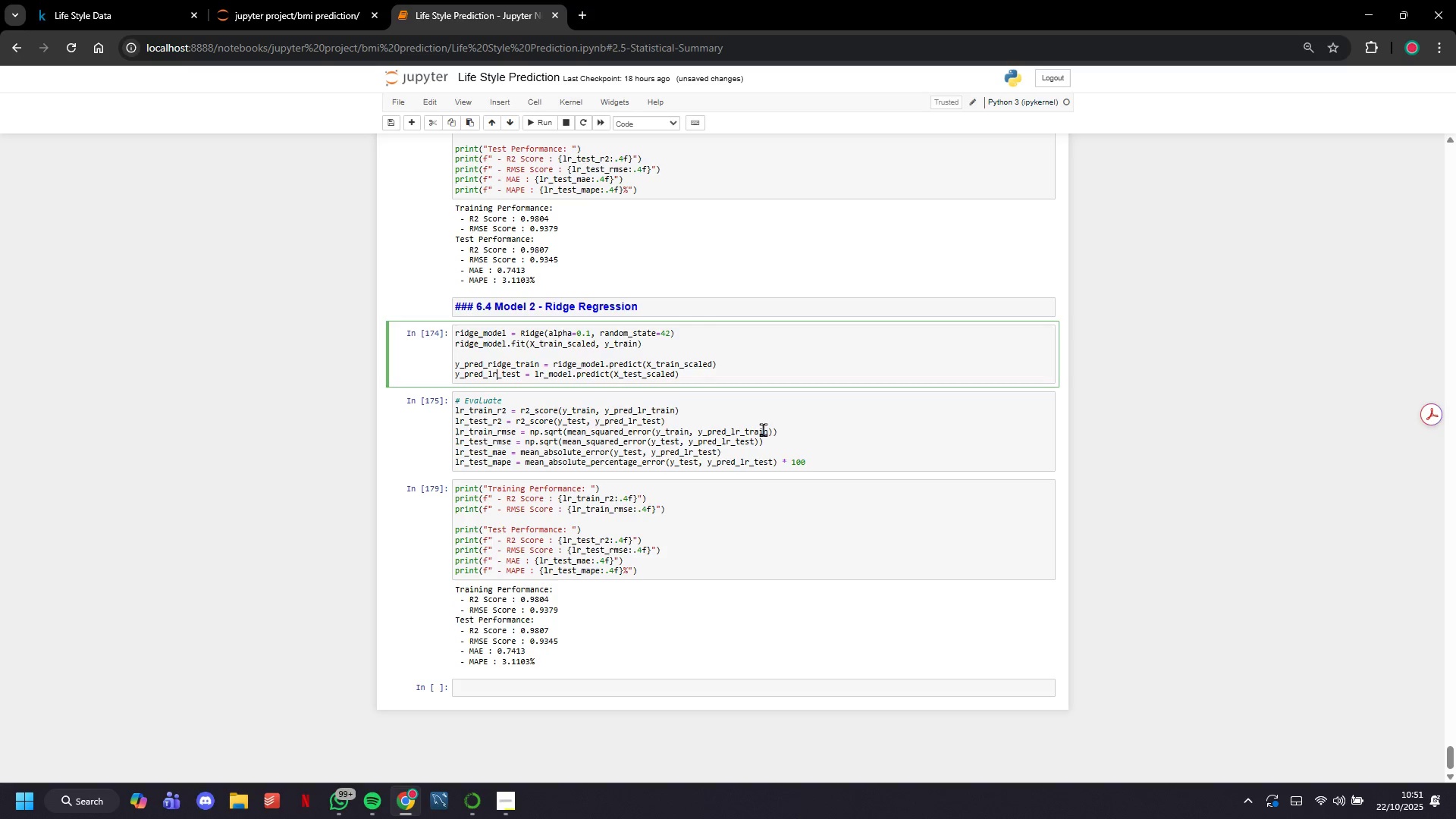 
key(ArrowLeft)
 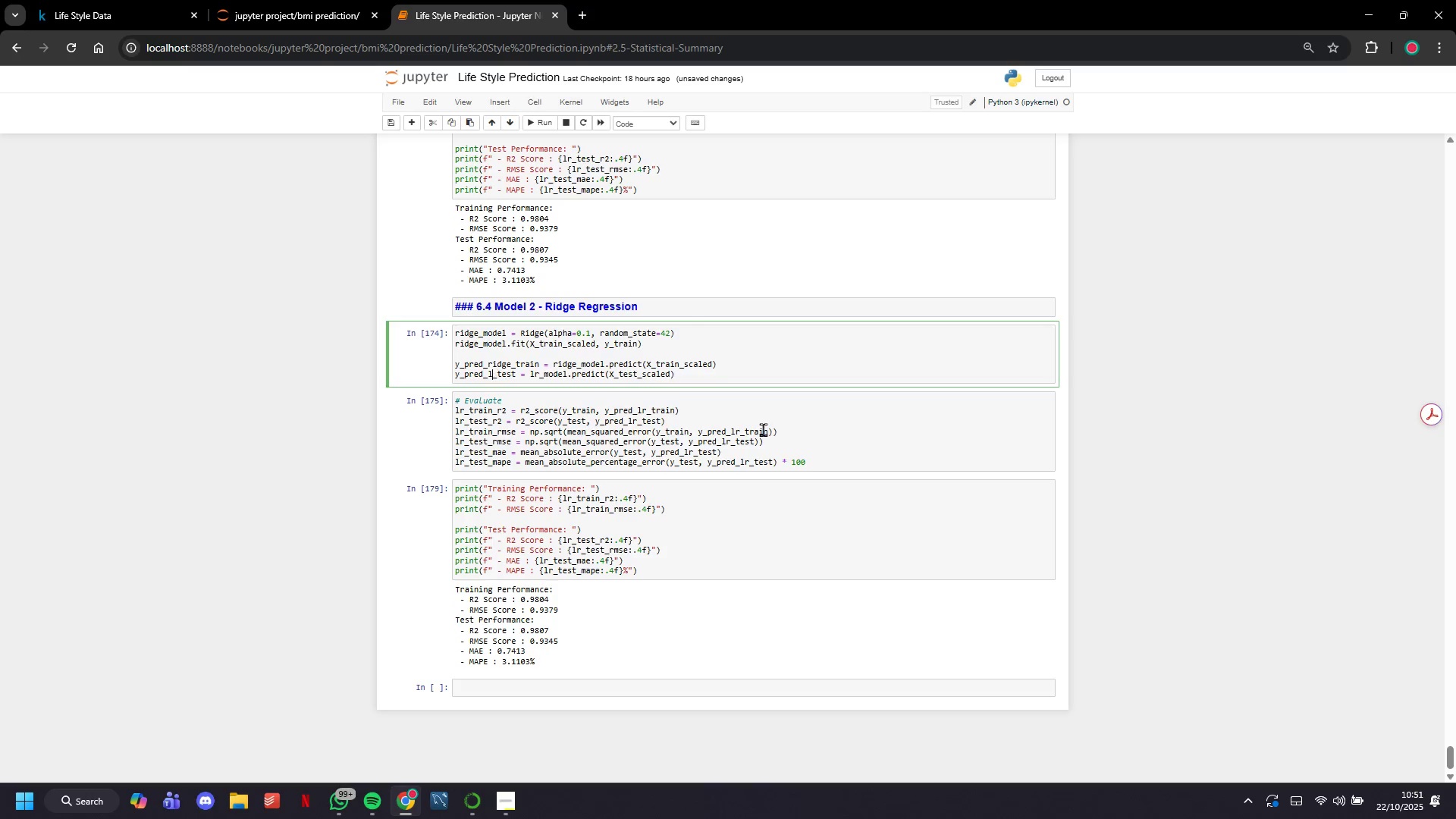 
key(Backspace)
key(Backspace)
type(ridge)
key(Backspace)
key(Backspace)
type(ridge)
 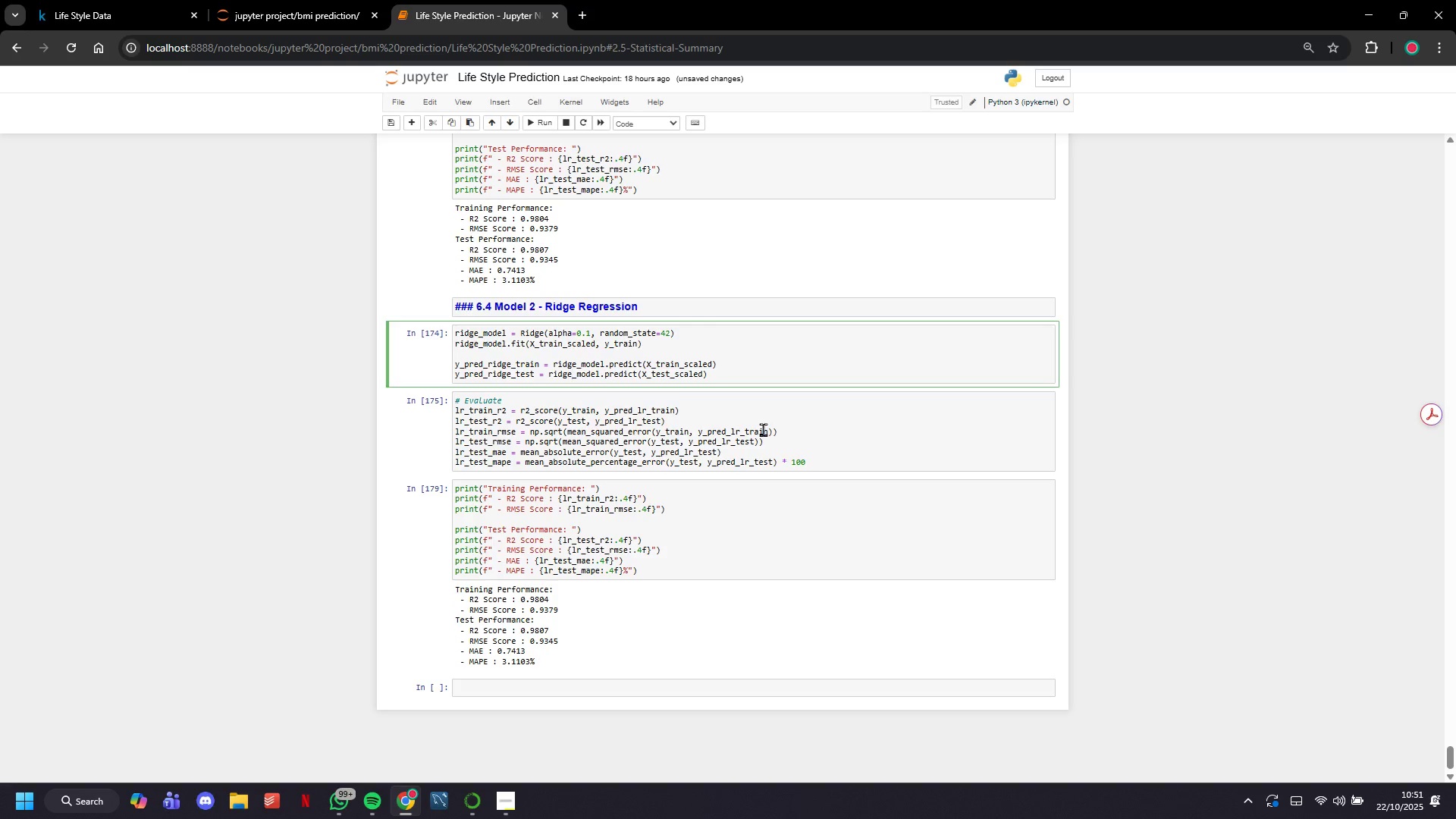 
hold_key(key=ArrowRight, duration=0.77)
 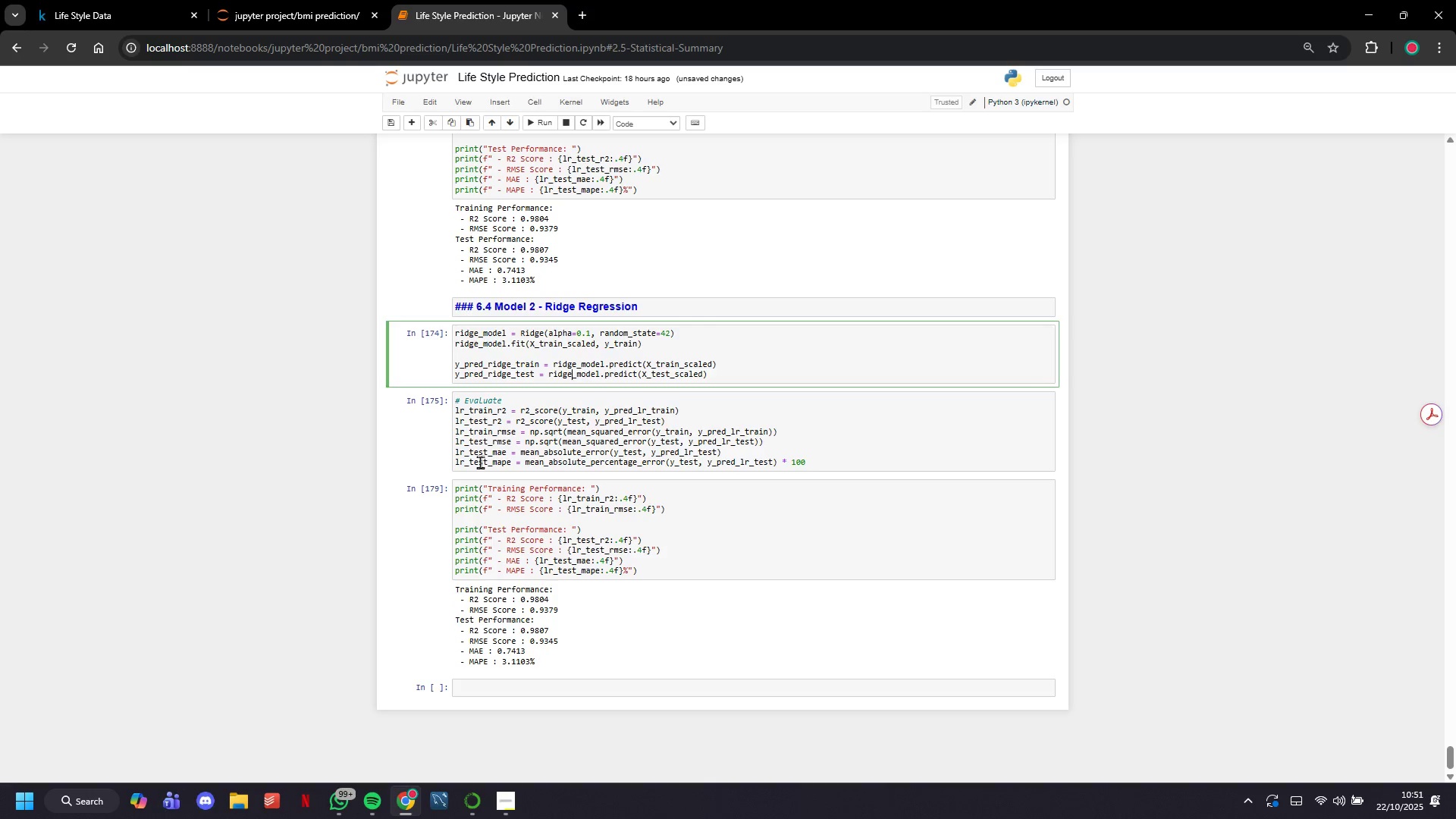 
left_click_drag(start_coordinate=[464, 410], to_coordinate=[434, 413])
 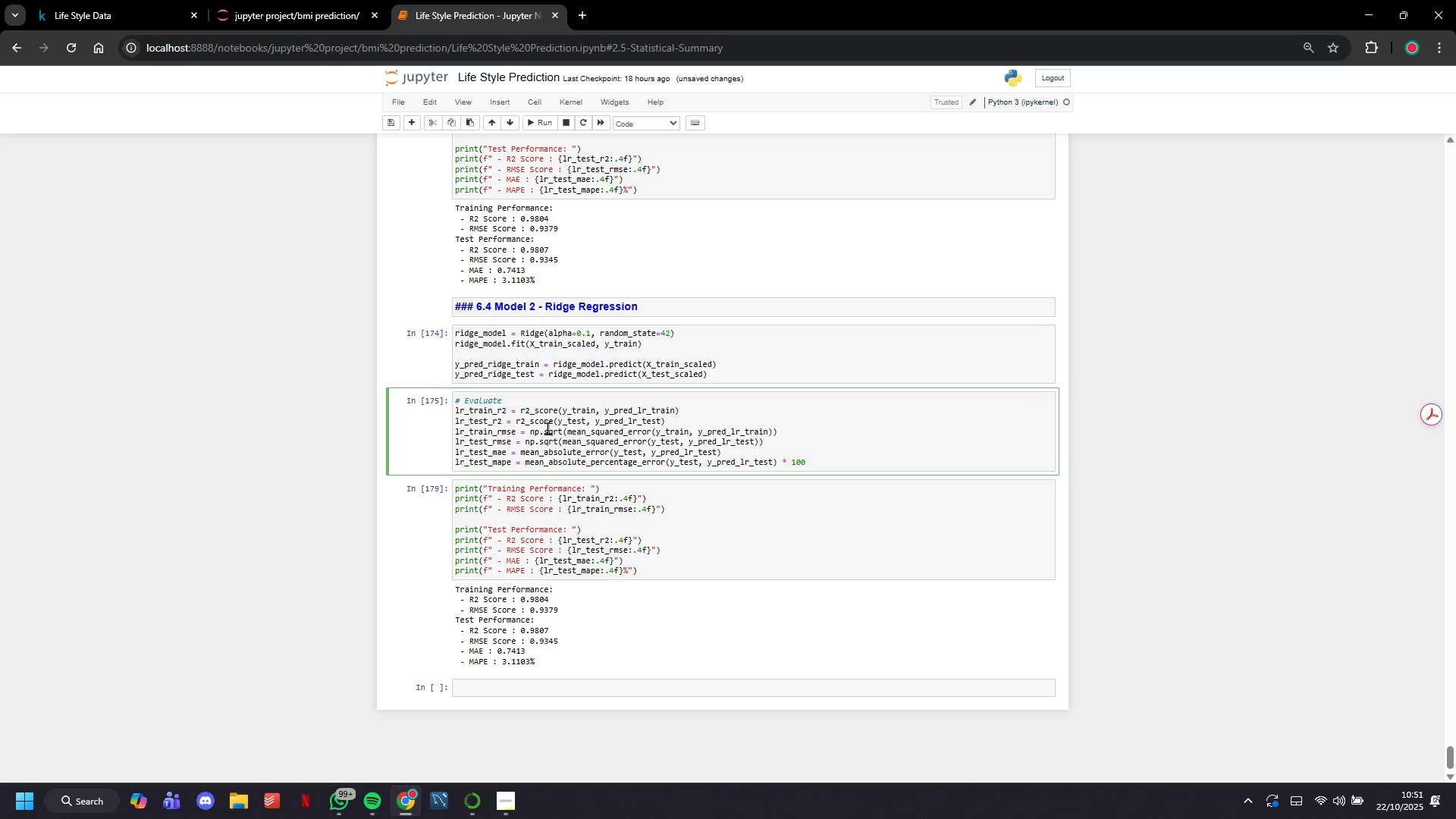 
key(ArrowLeft)
 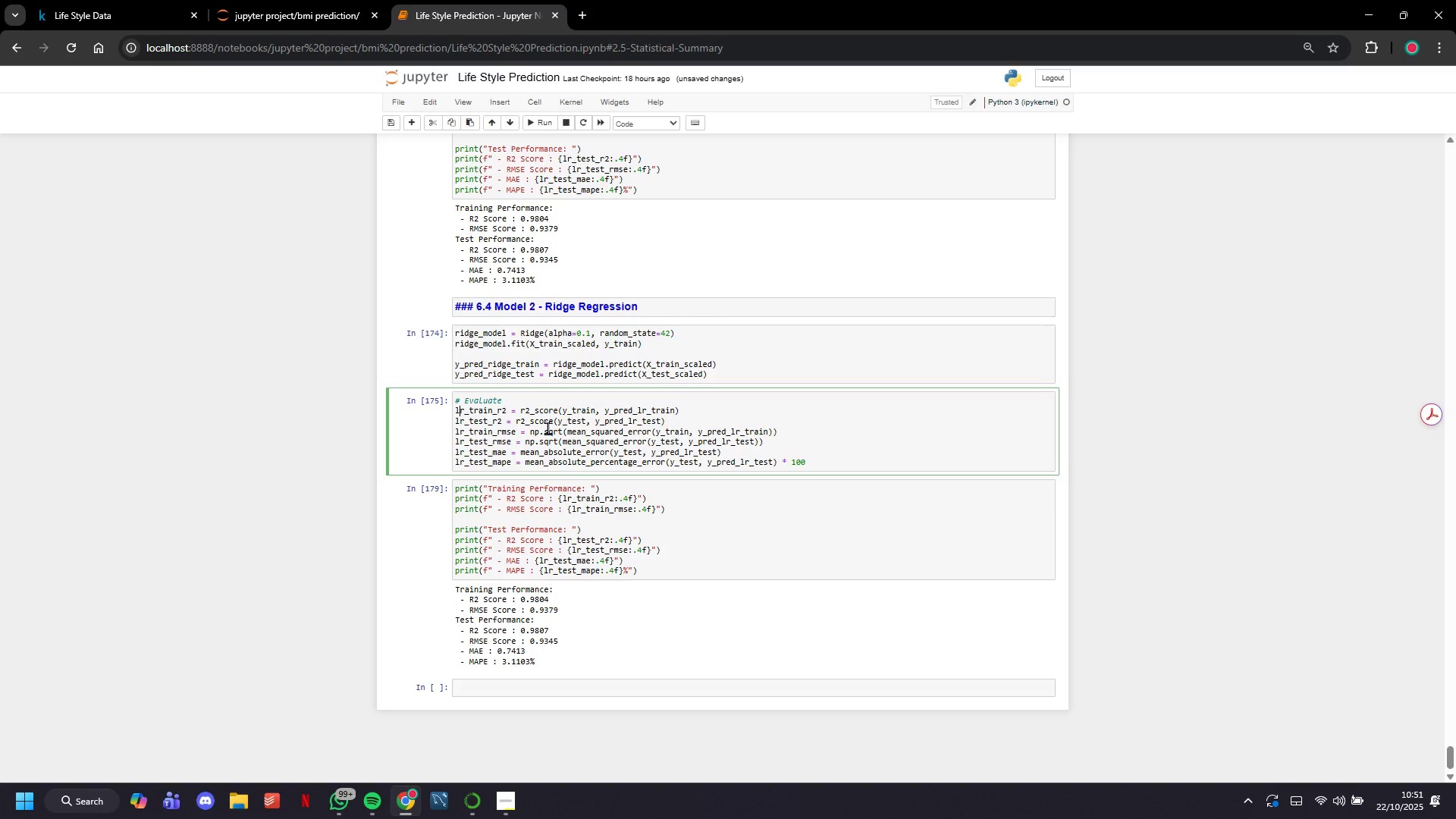 
key(ArrowLeft)
 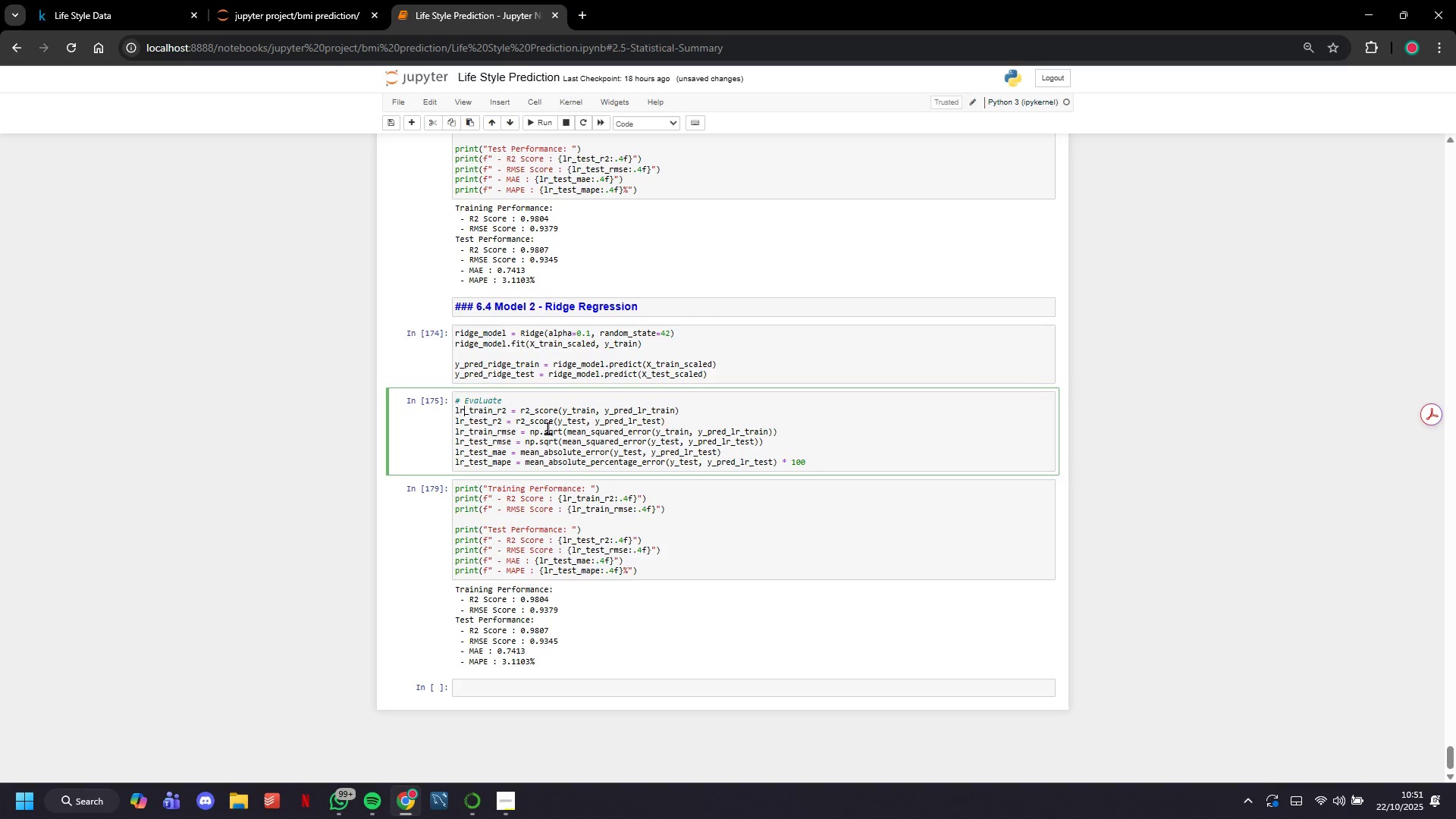 
key(ArrowRight)
 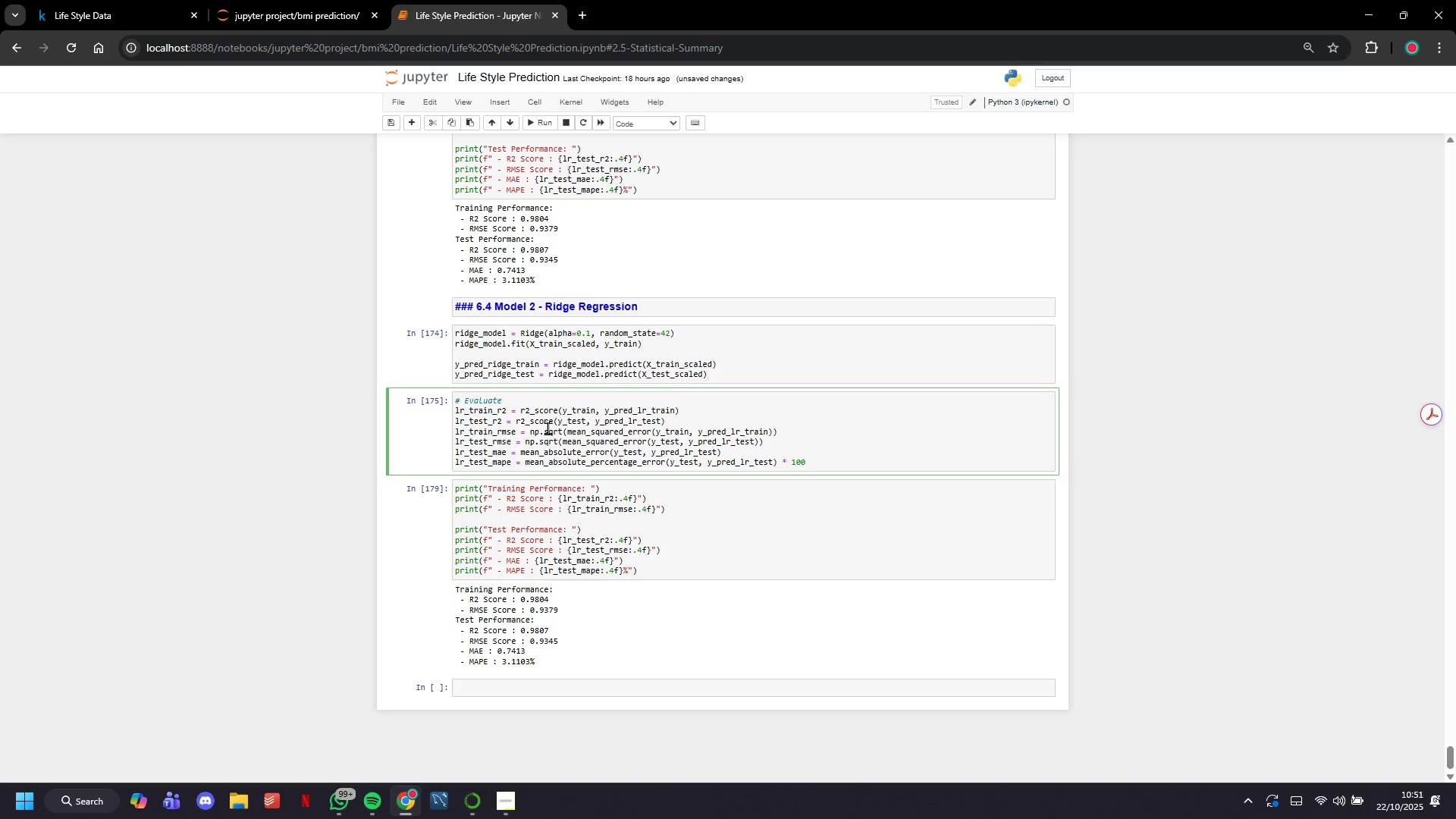 
key(Backspace)
key(Backspace)
type(ridge)
 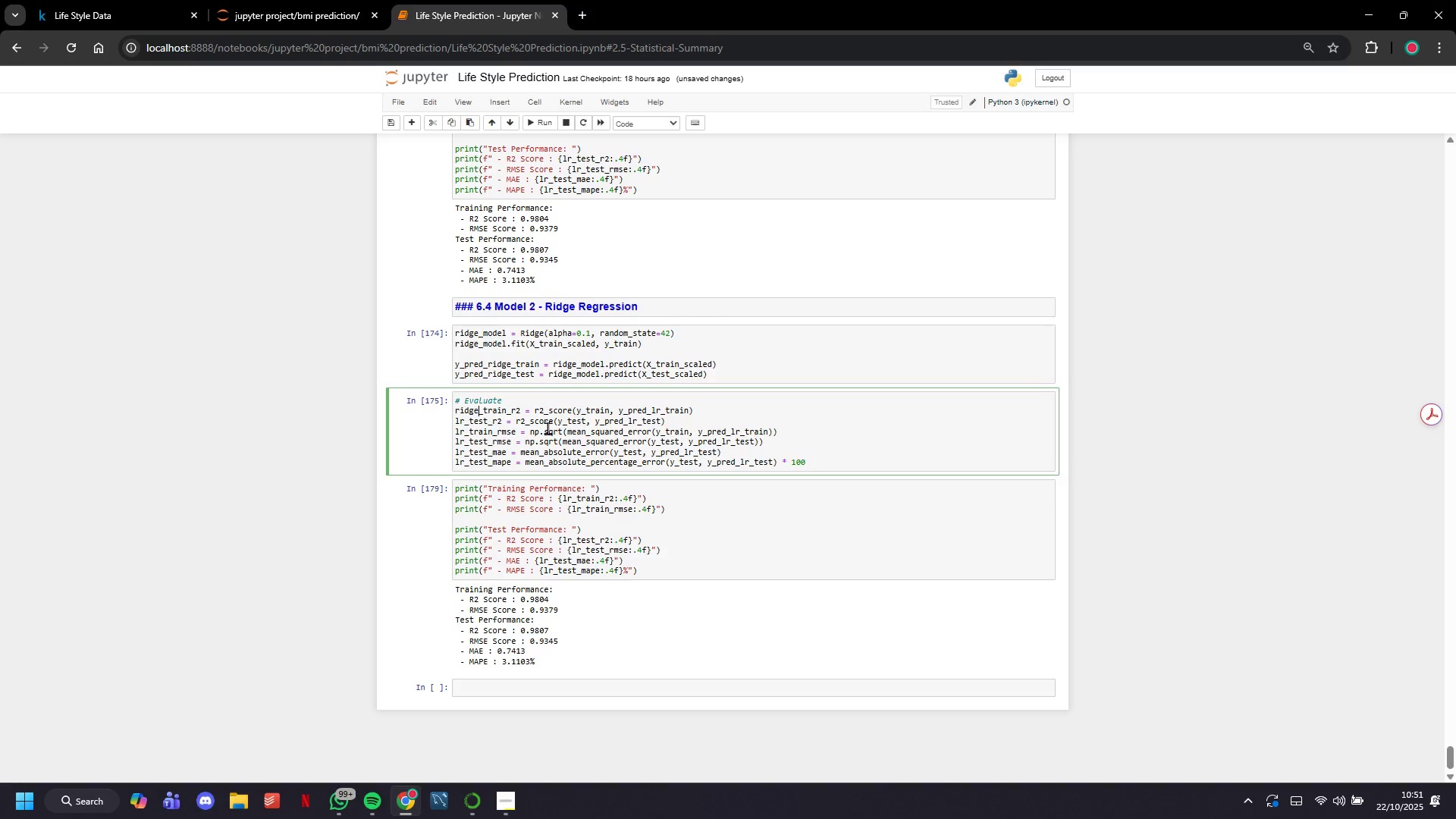 
hold_key(key=ArrowRight, duration=1.47)
 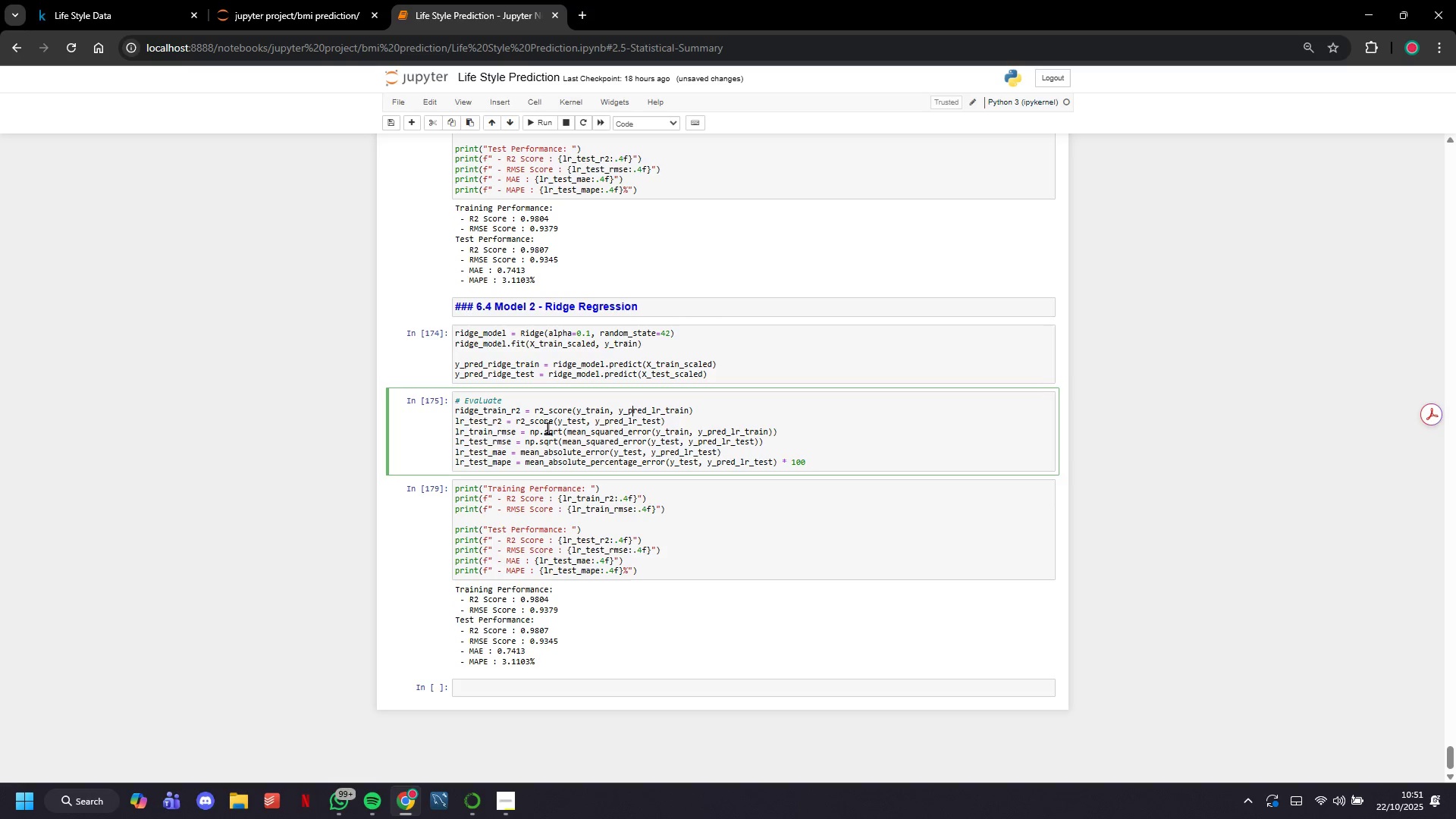 
key(ArrowRight)
 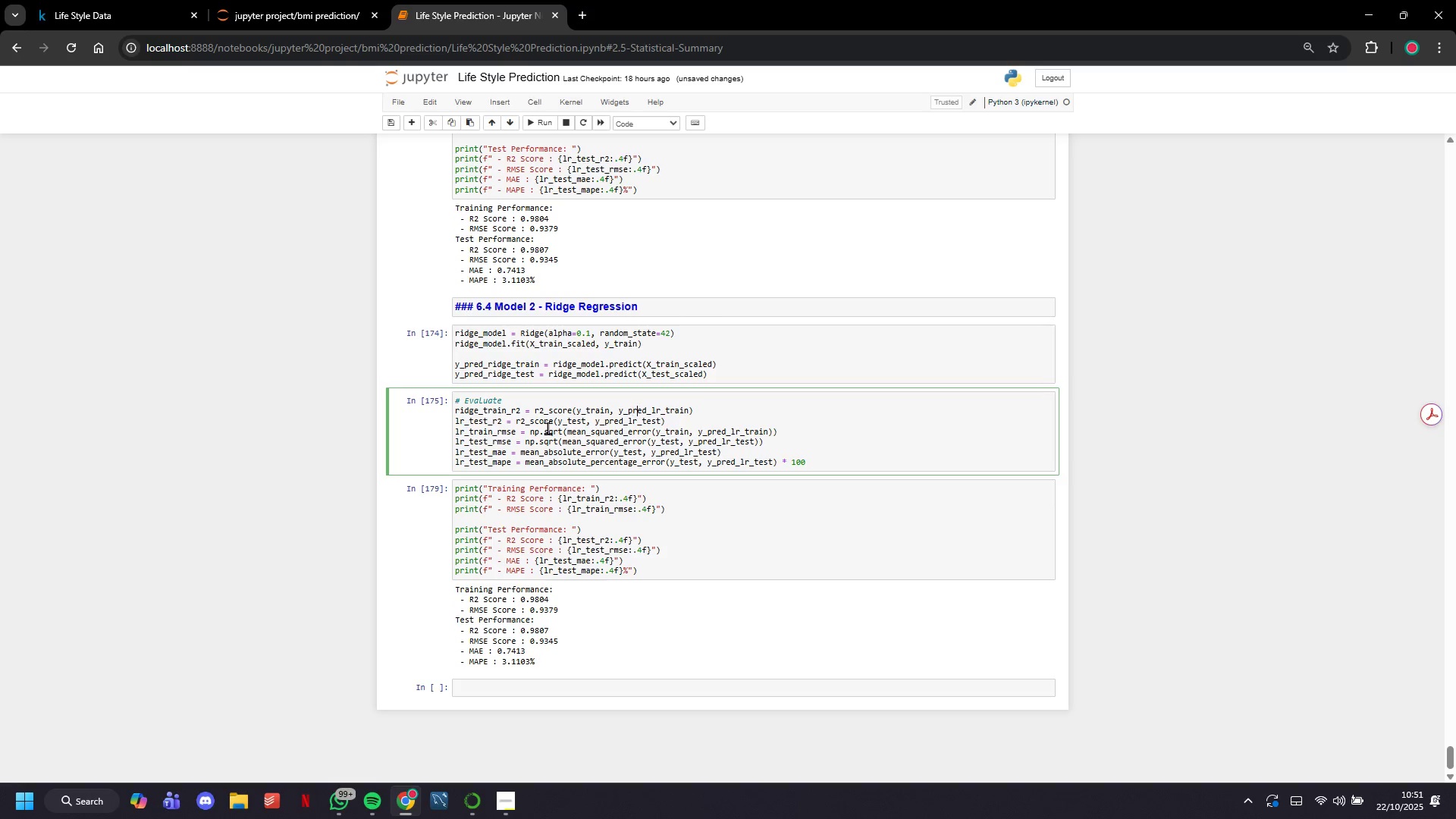 
hold_key(key=ArrowRight, duration=0.31)
 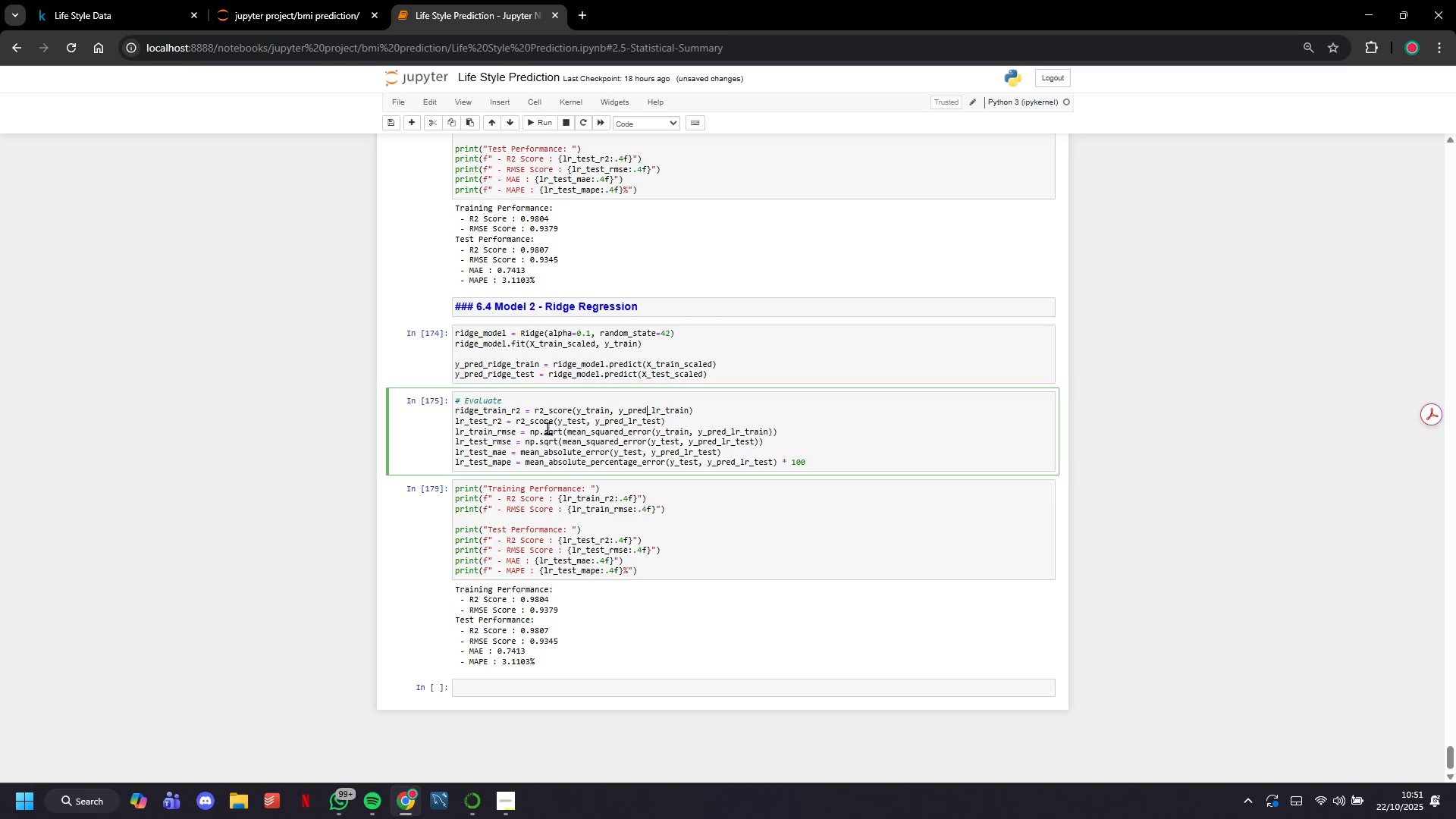 
key(ArrowRight)
 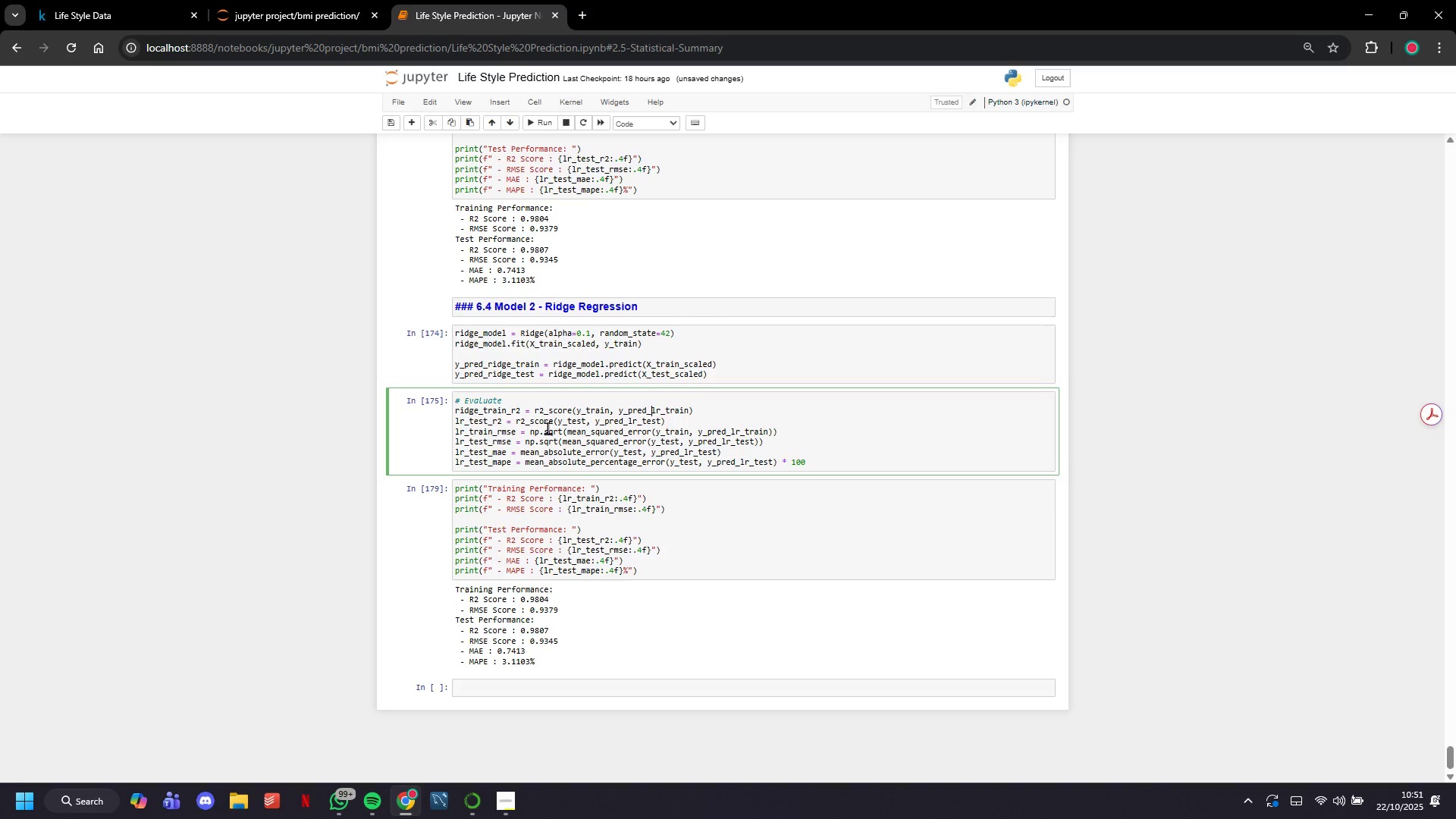 
key(ArrowRight)
 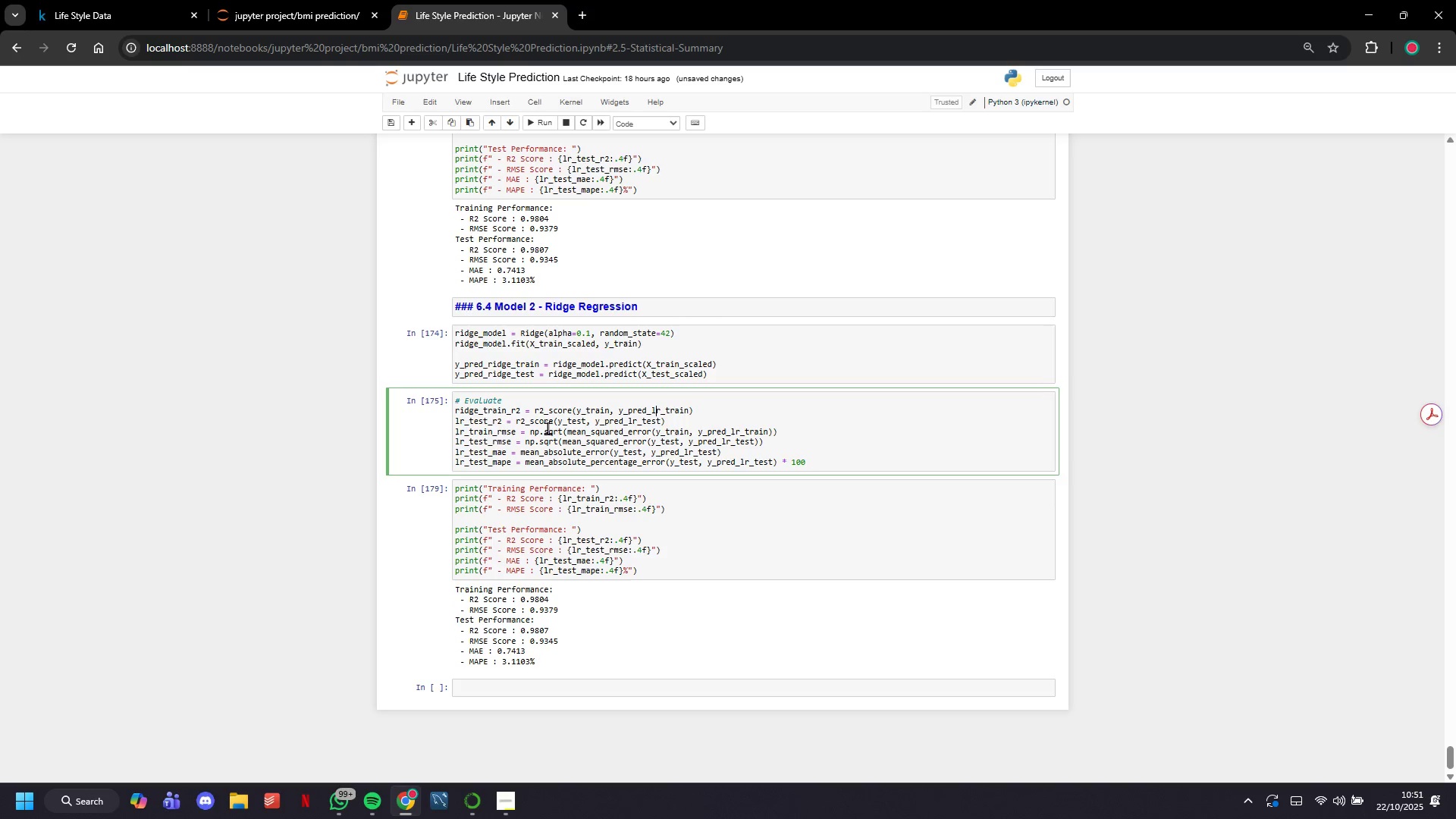 
key(ArrowRight)
 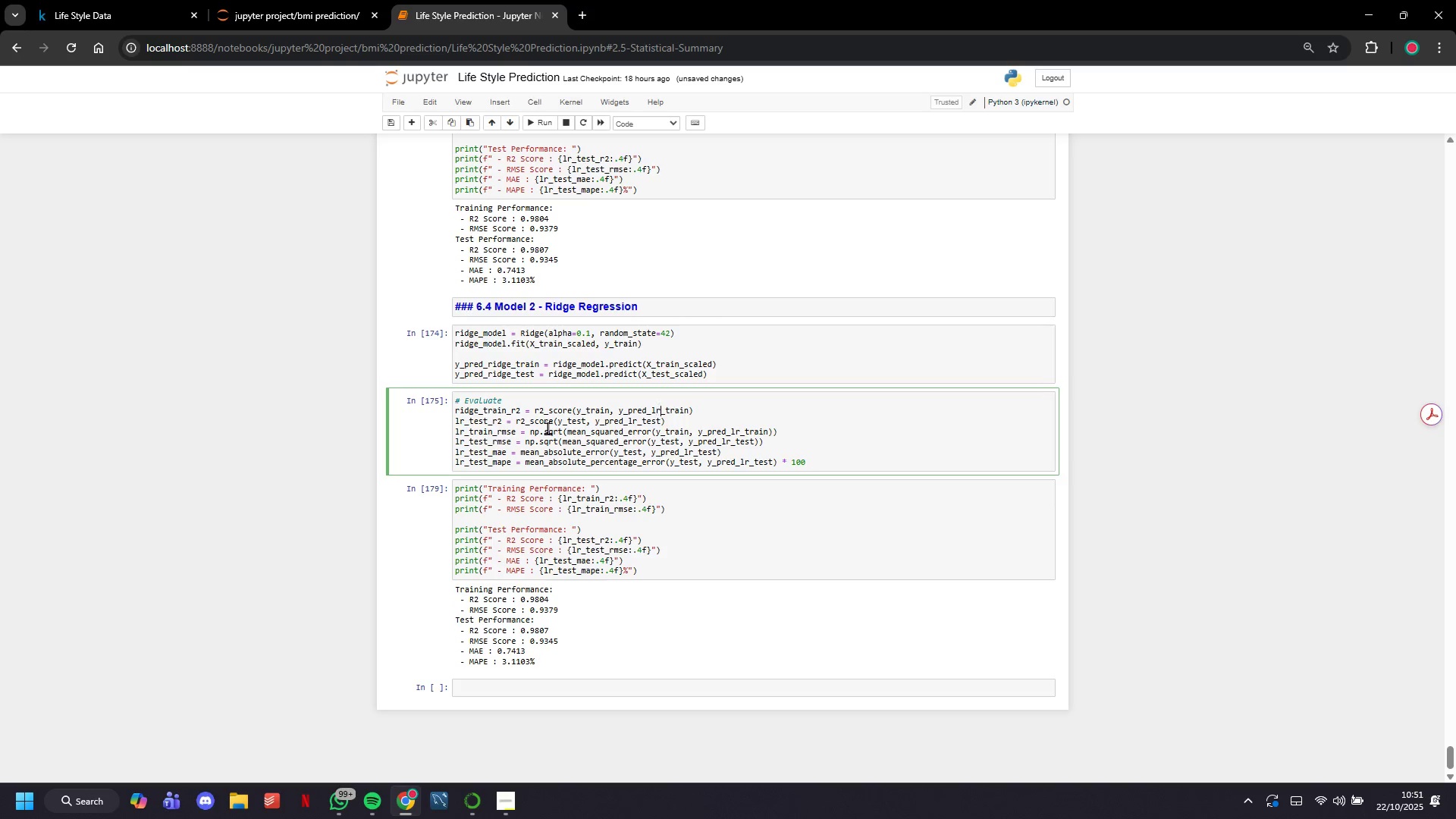 
key(ArrowRight)
 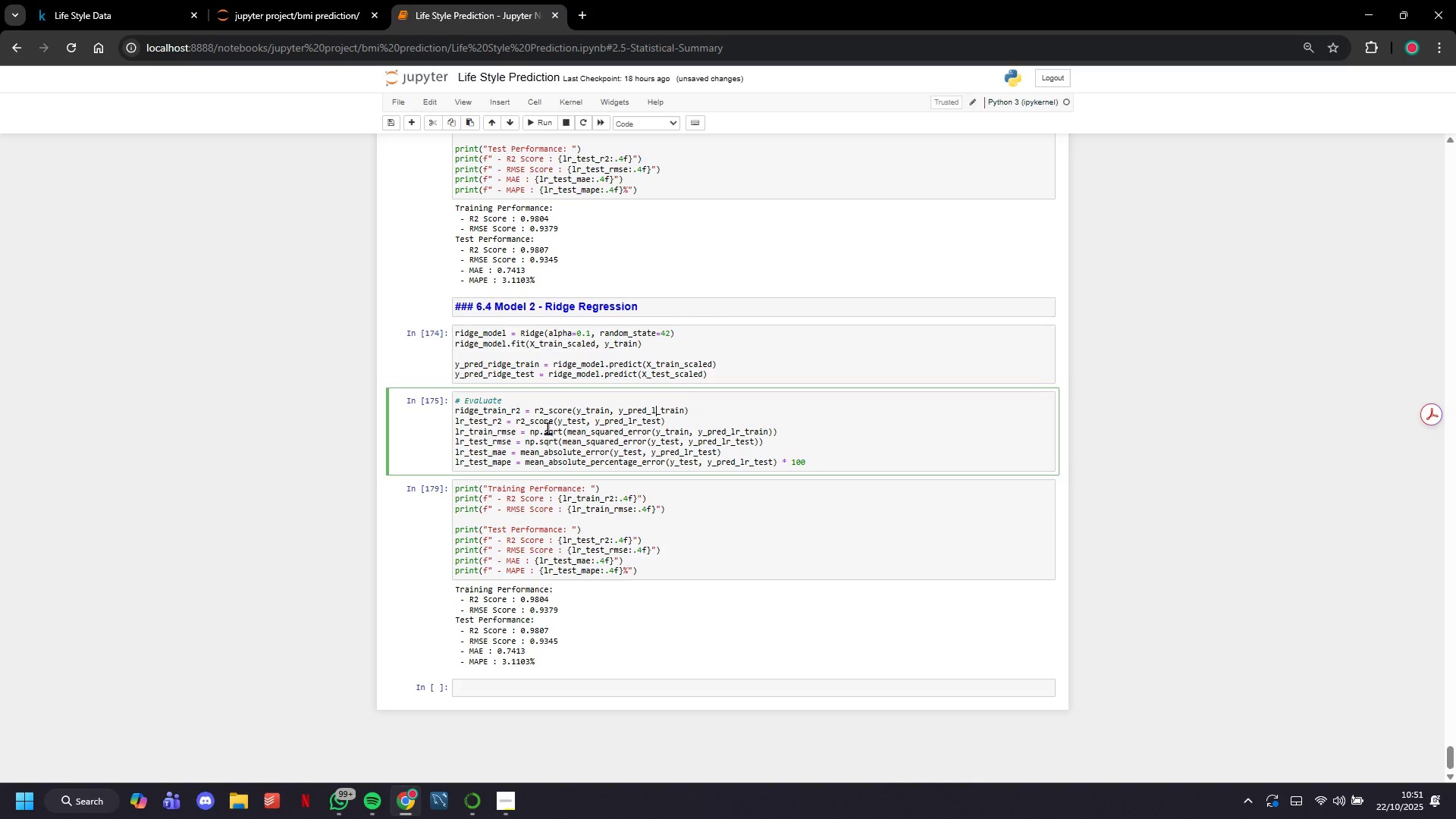 
key(Backspace)
key(Backspace)
type(ridge)
 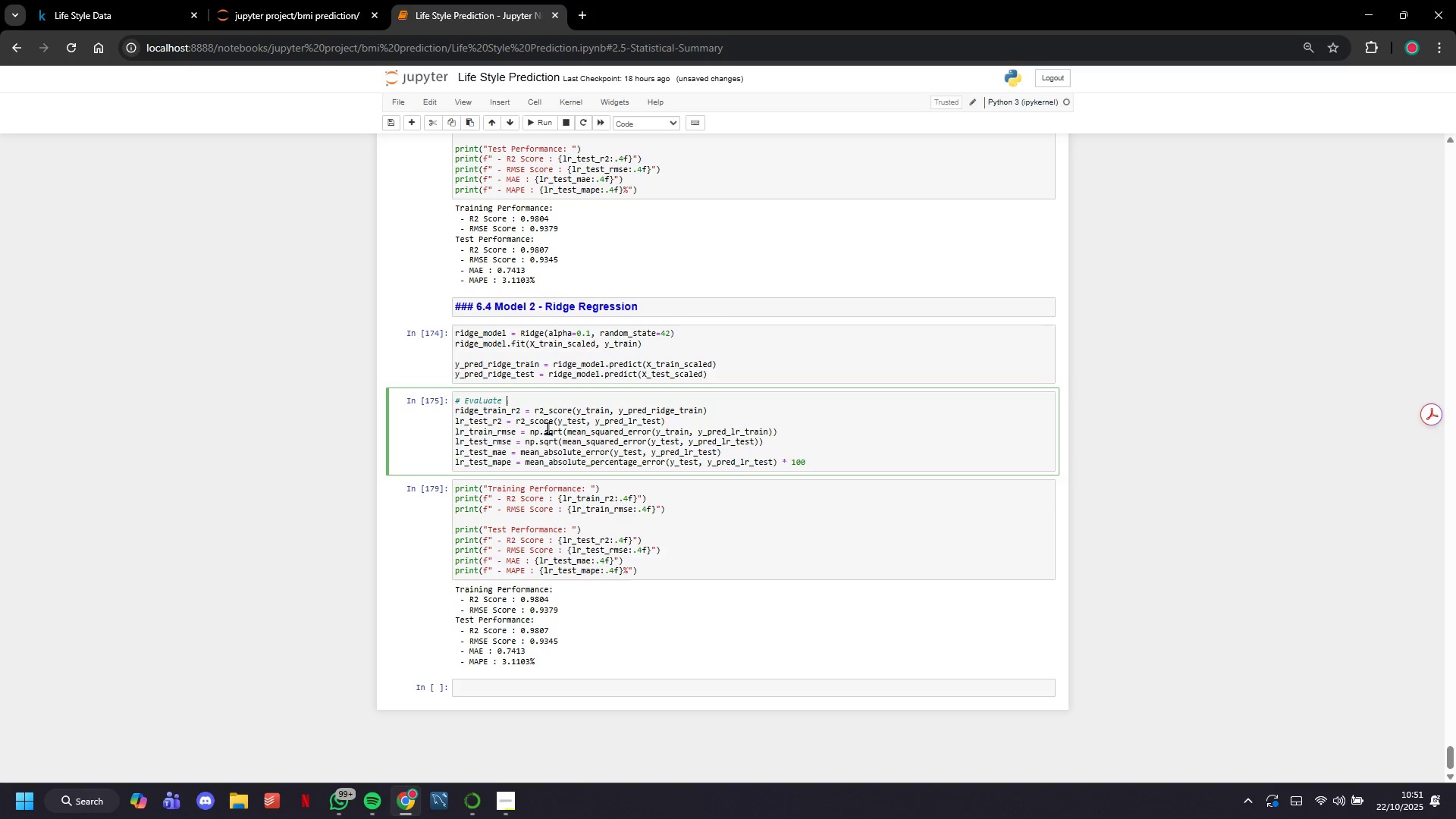 
key(ArrowUp)
 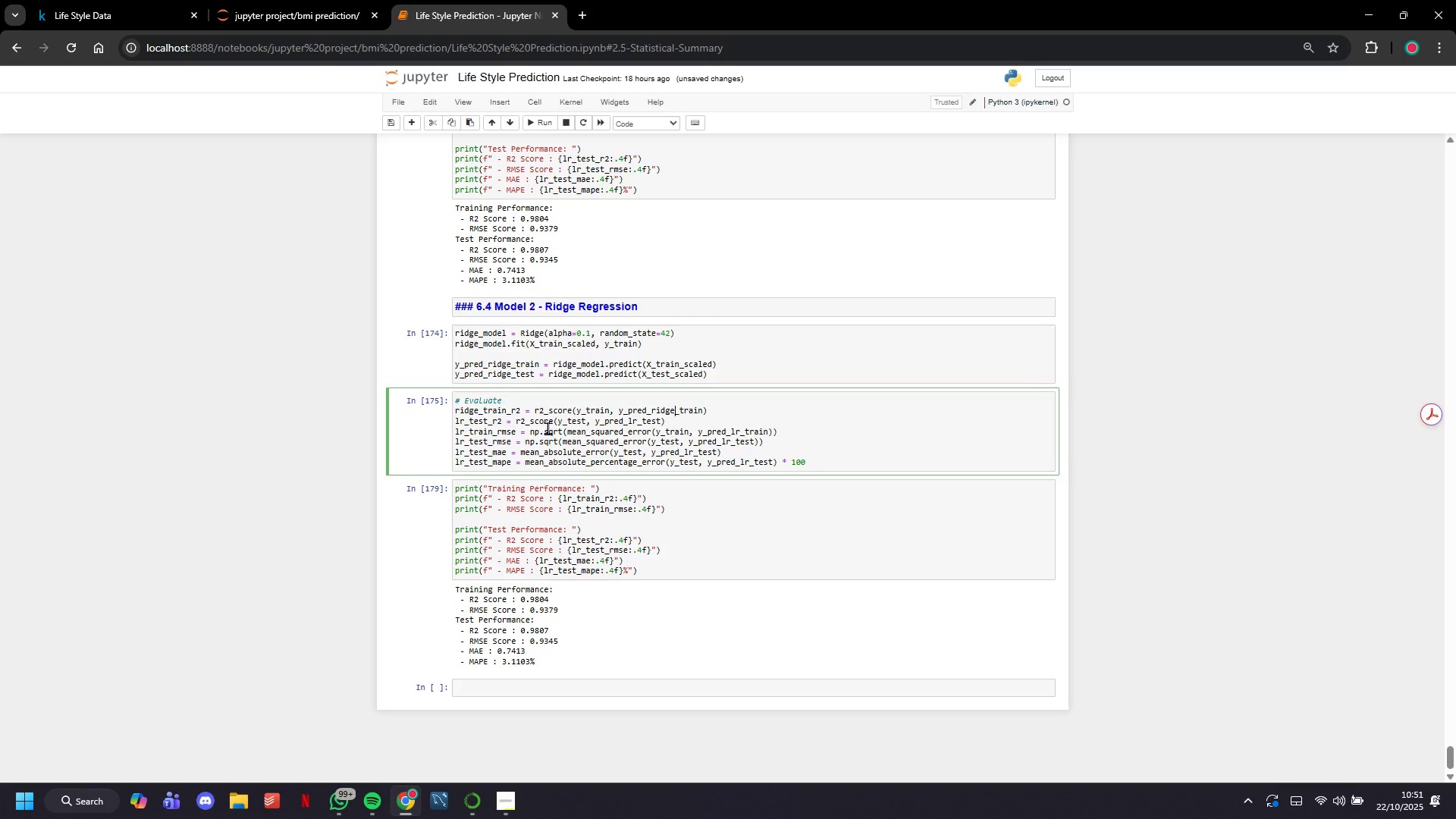 
key(ArrowDown)
 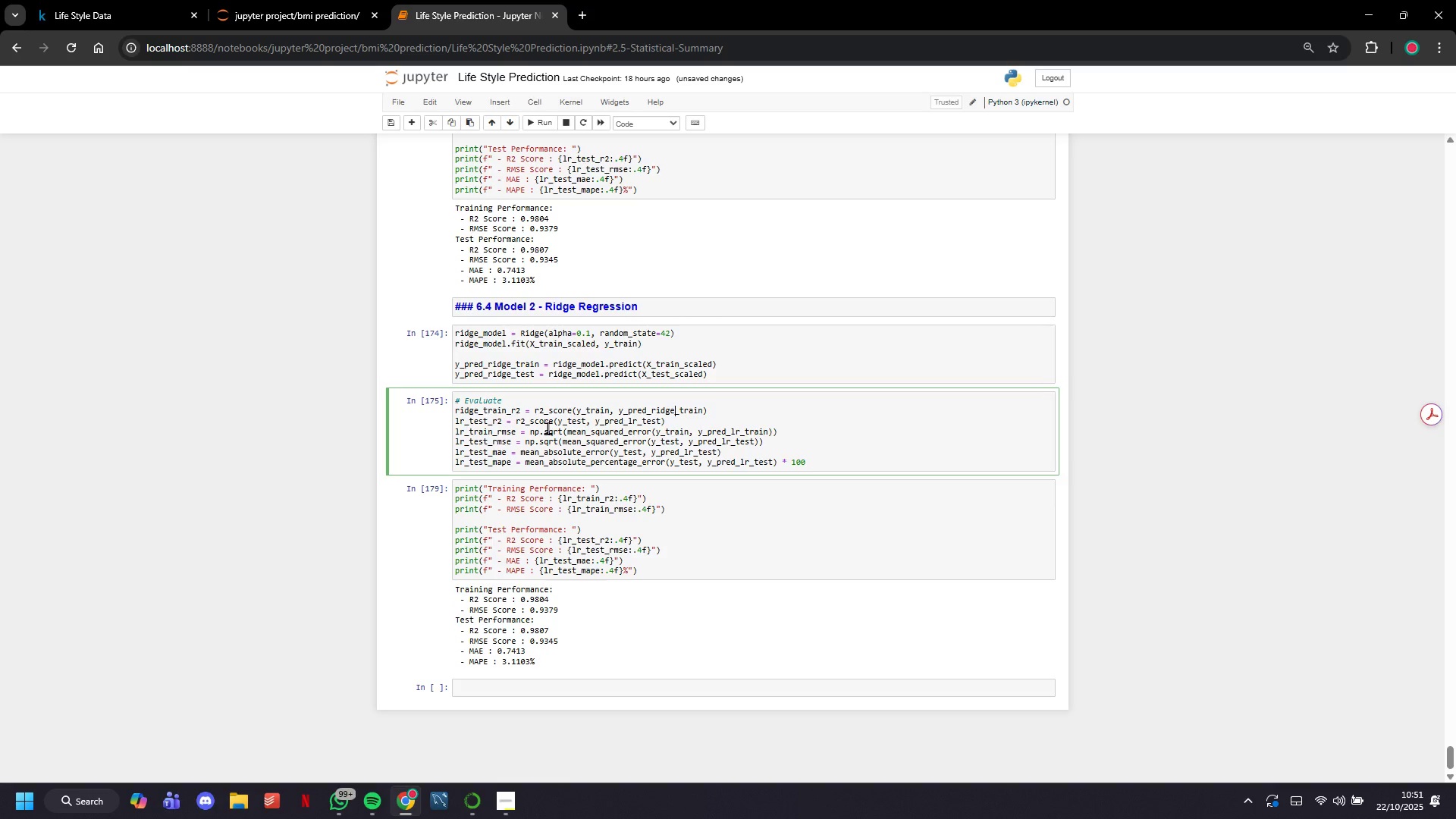 
key(ArrowDown)
 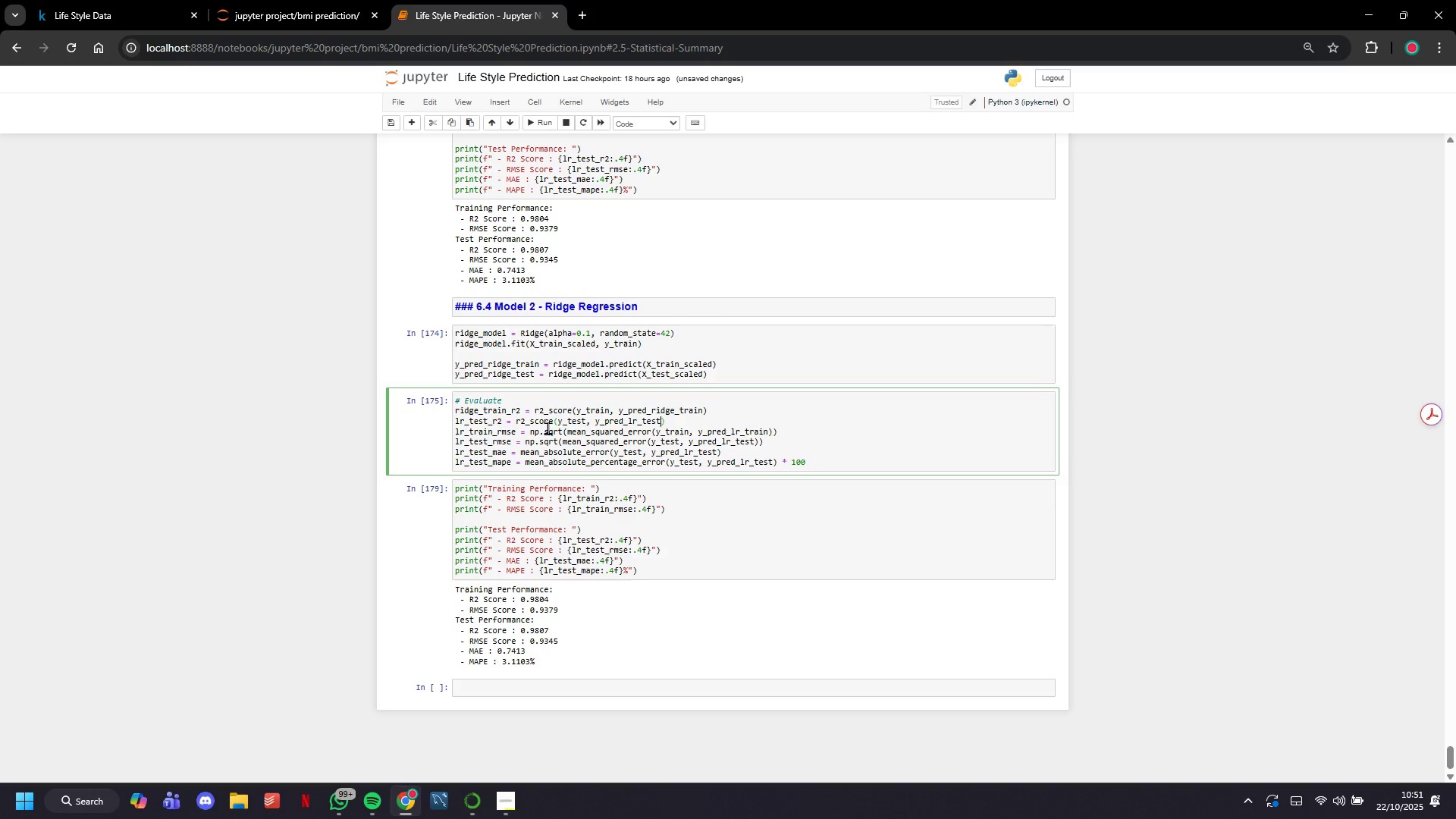 
hold_key(key=ArrowLeft, duration=0.67)
 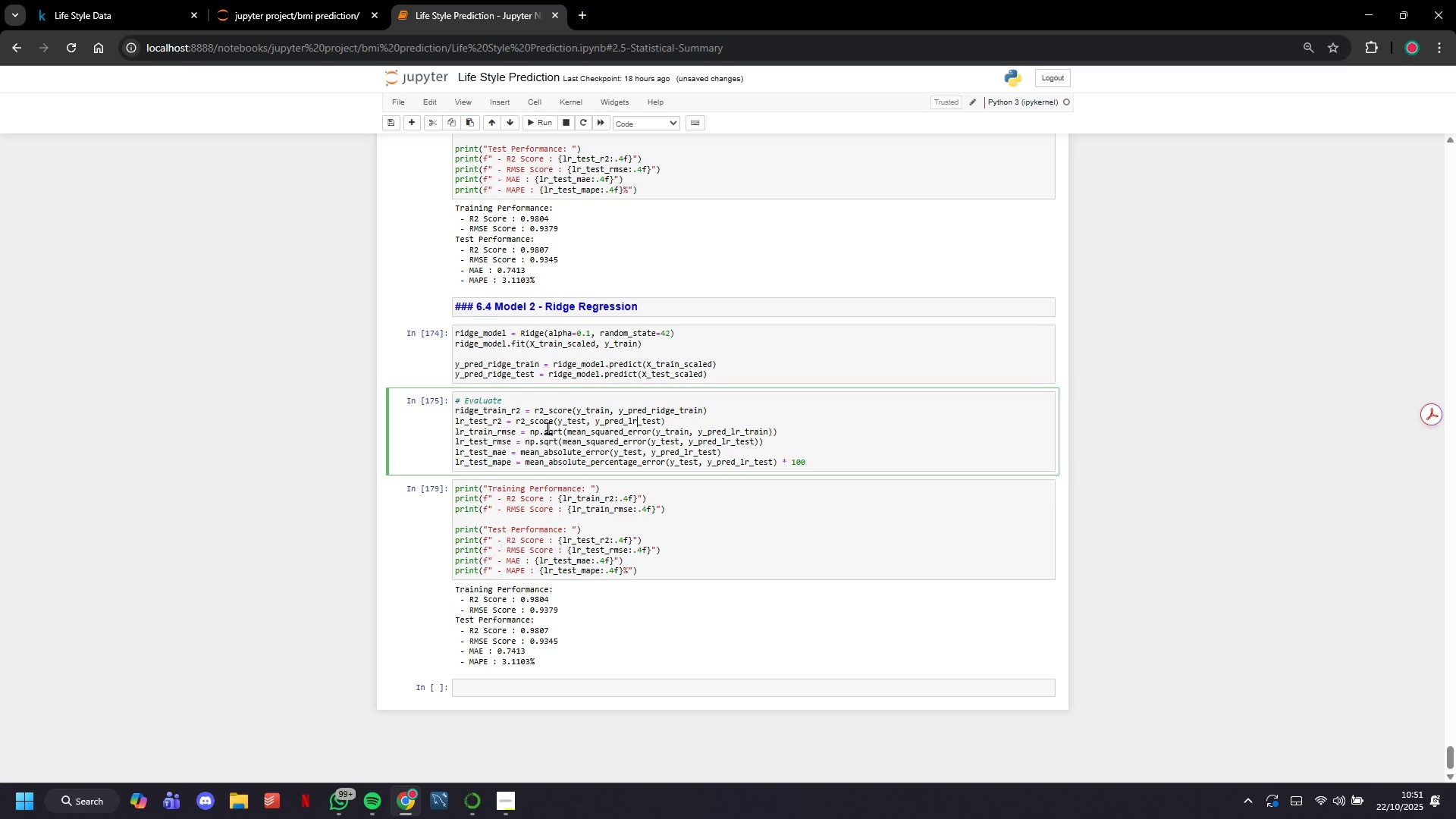 
key(ArrowRight)
 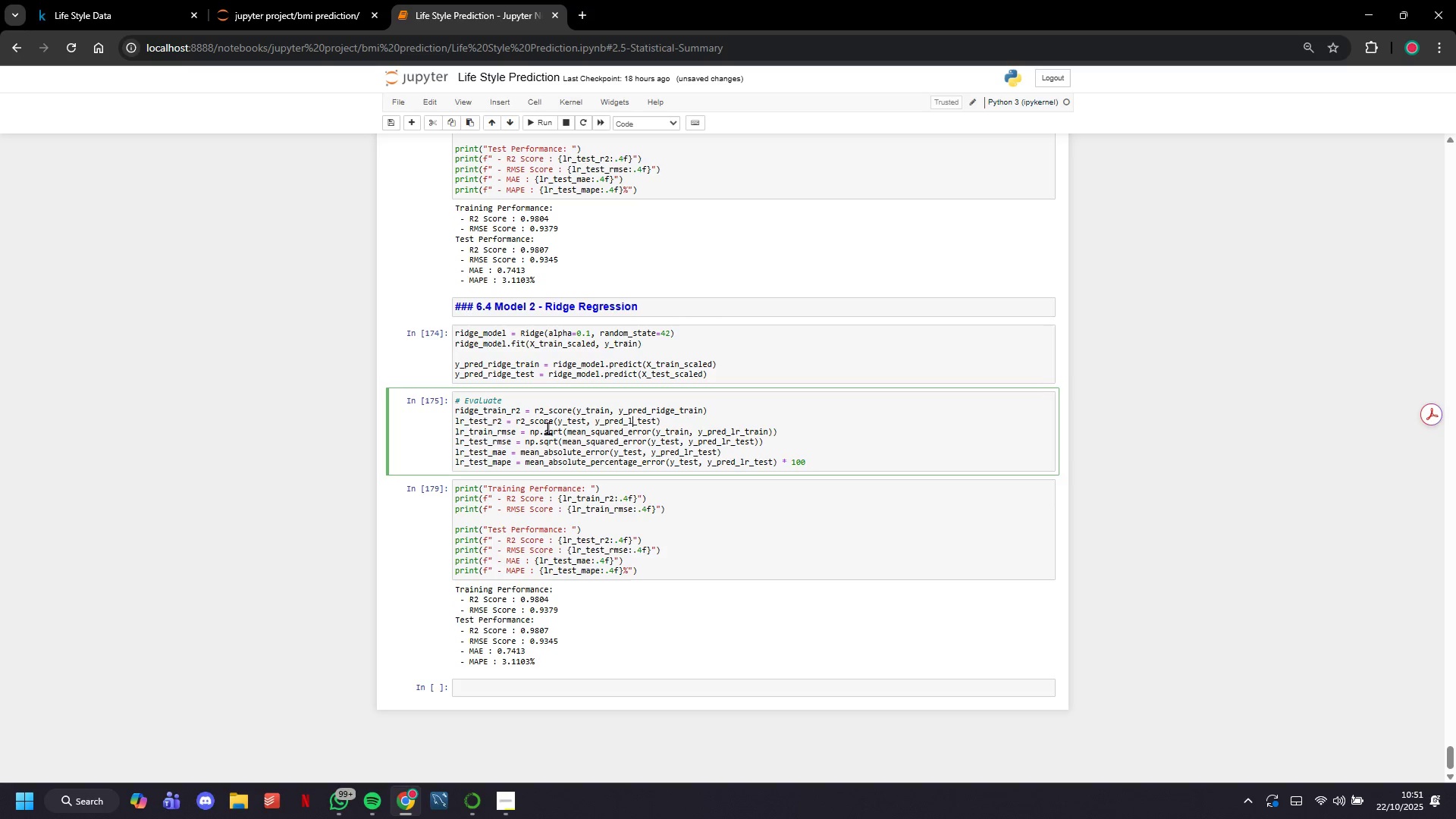 
key(Backspace)
key(Backspace)
type(ridge)
 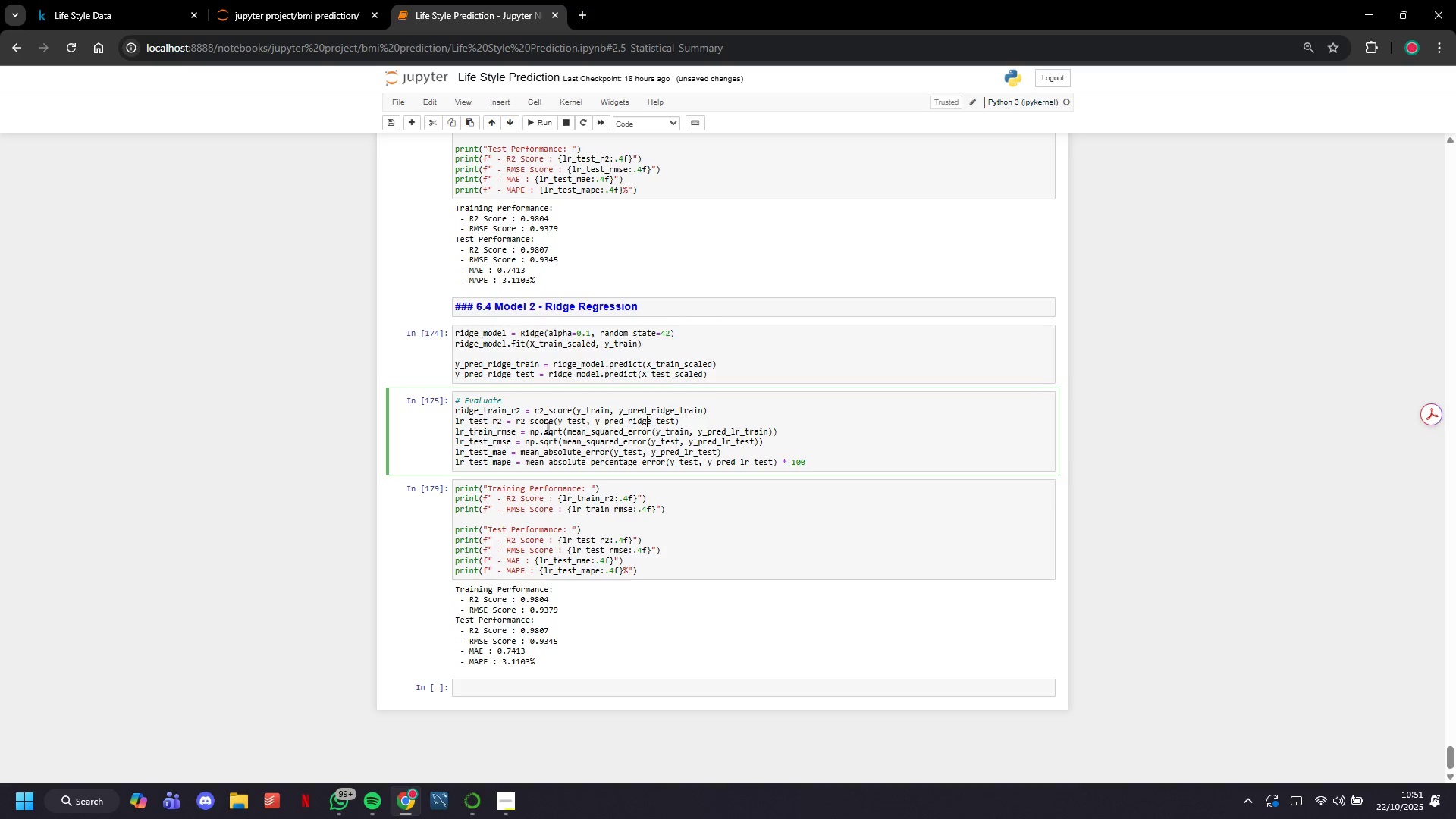 
hold_key(key=ArrowLeft, duration=1.51)
 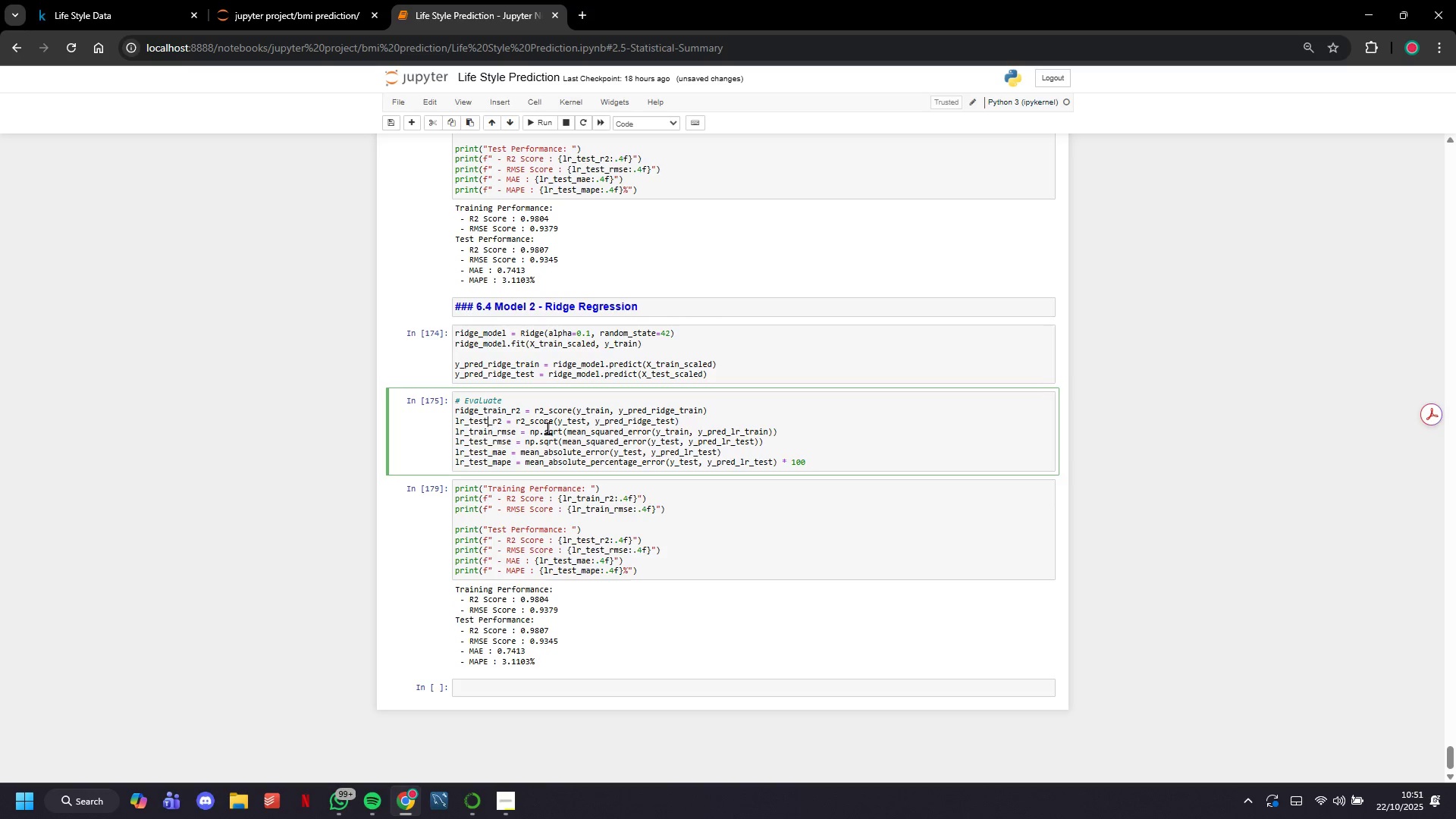 
key(ArrowLeft)
 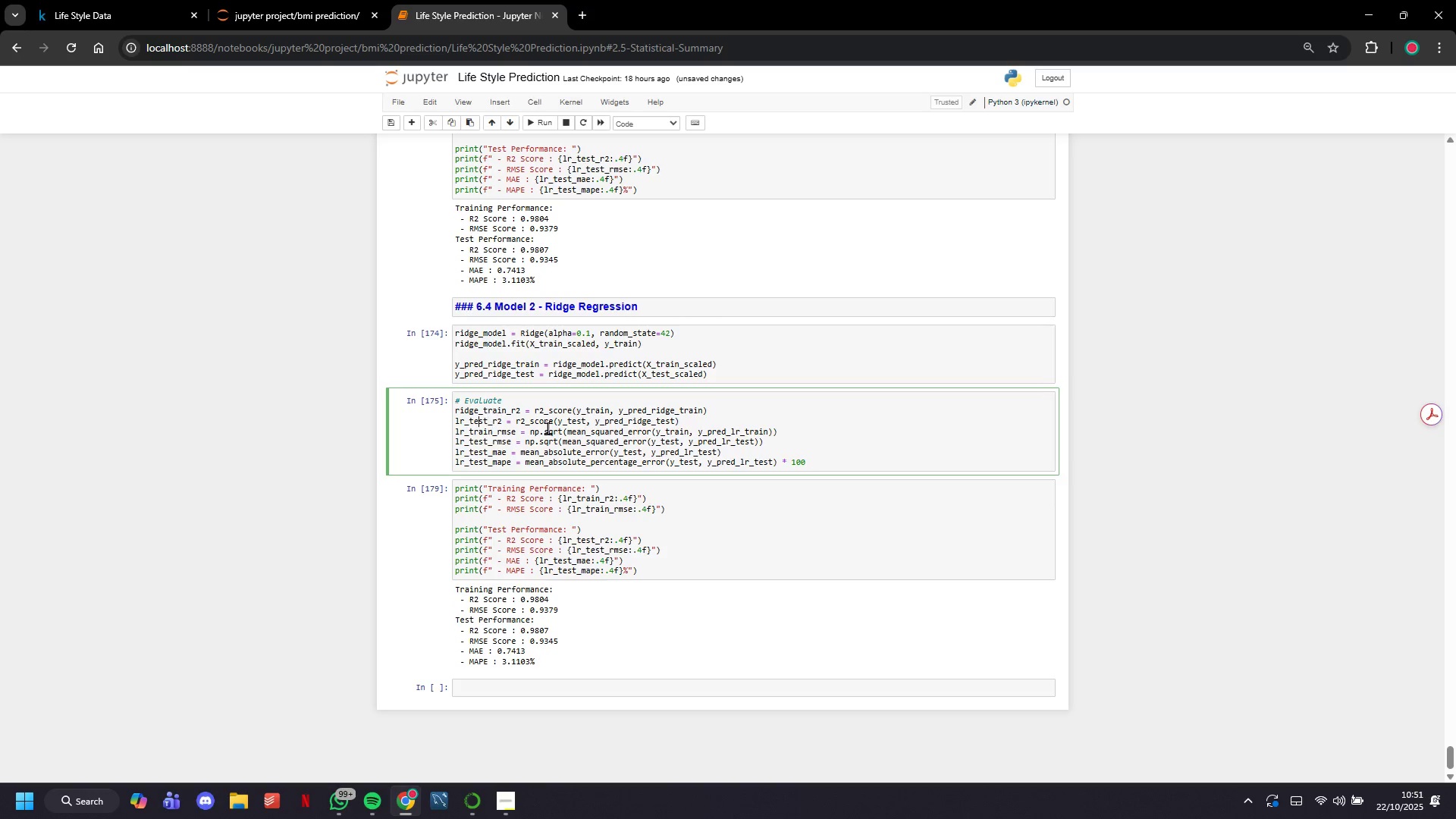 
key(ArrowLeft)
 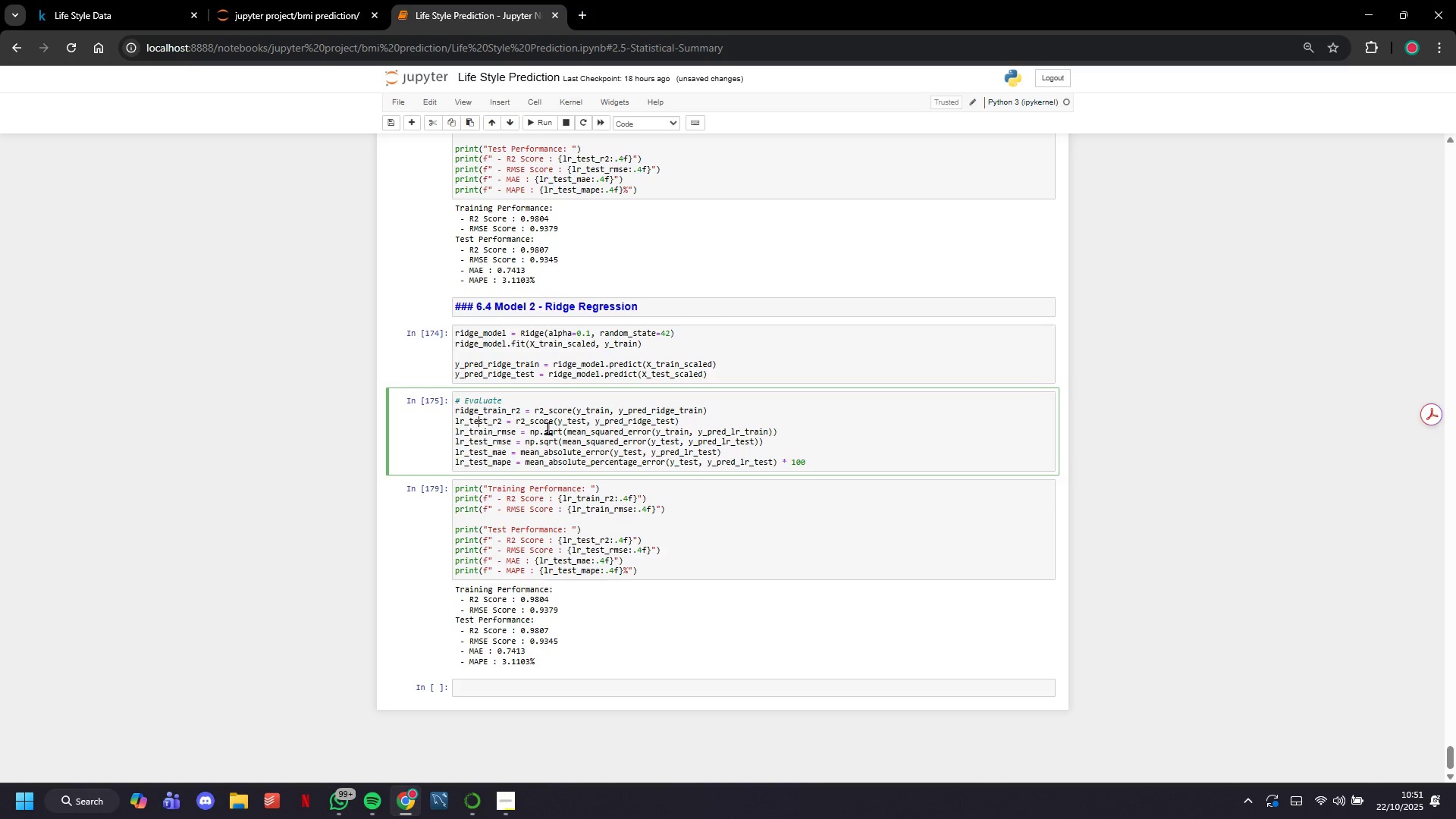 
key(ArrowLeft)
 